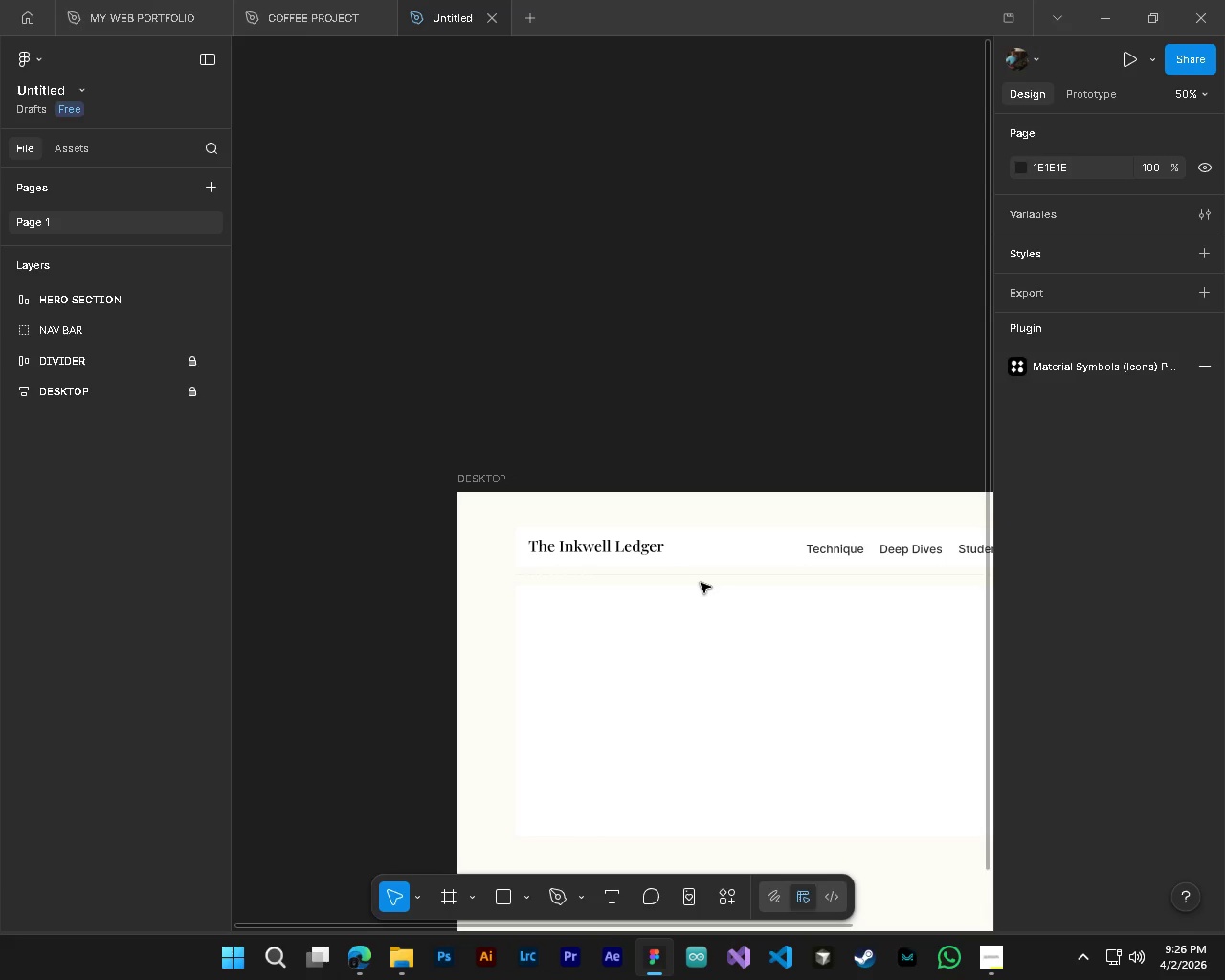 
hold_key(key=ShiftLeft, duration=1.17)
 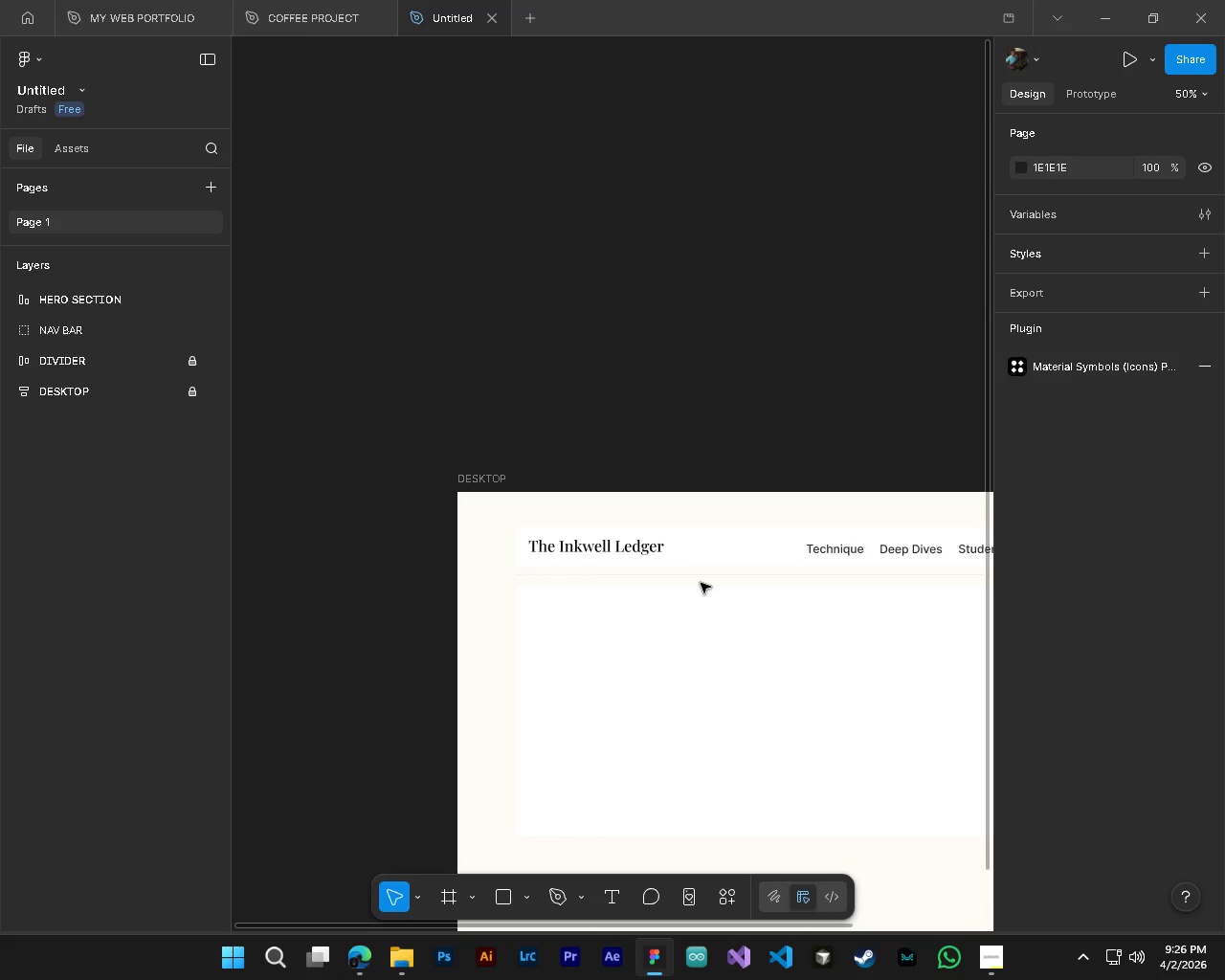 
scroll: coordinate [726, 559], scroll_direction: down, amount: 5.0
 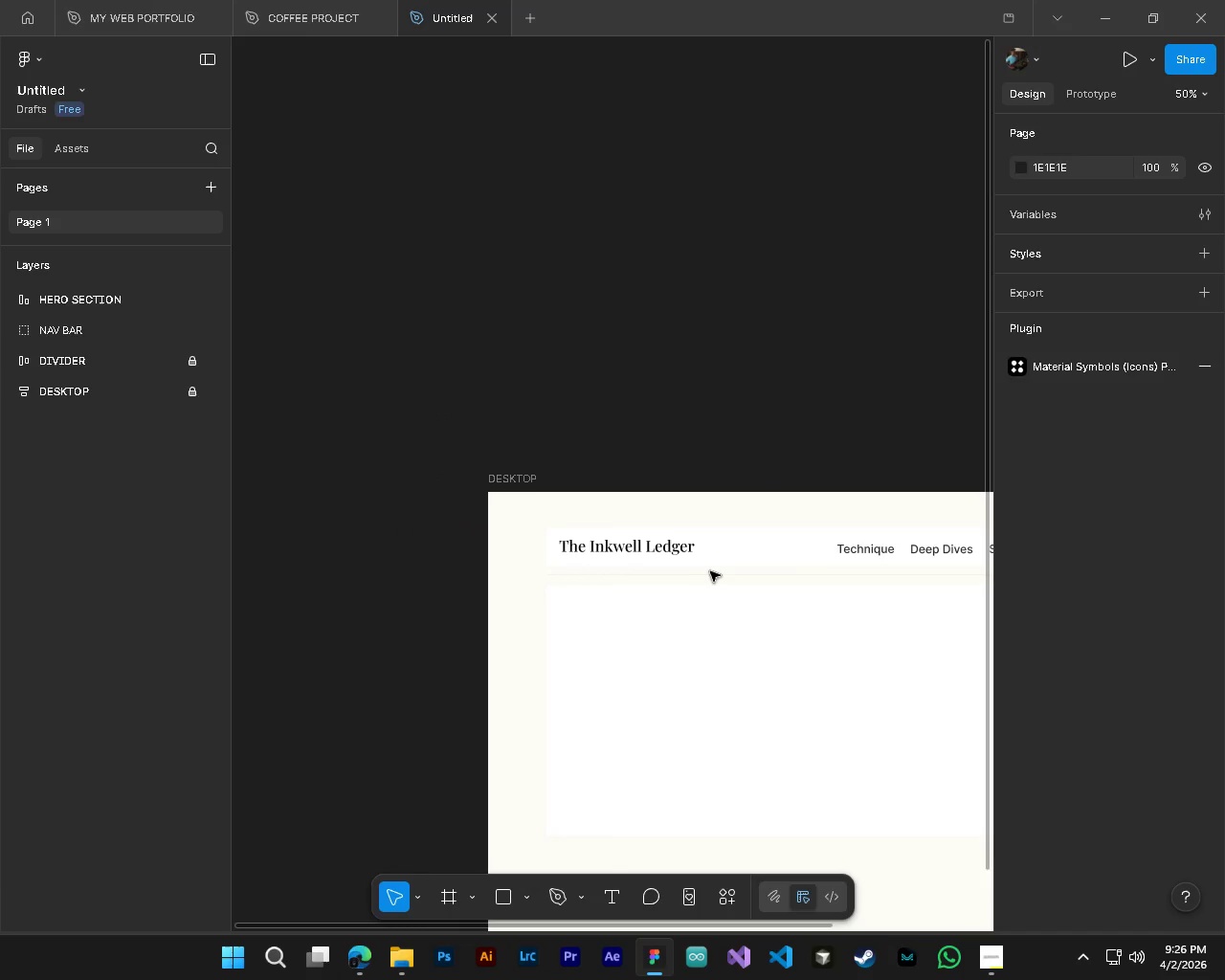 
hold_key(key=AltLeft, duration=1.5)
 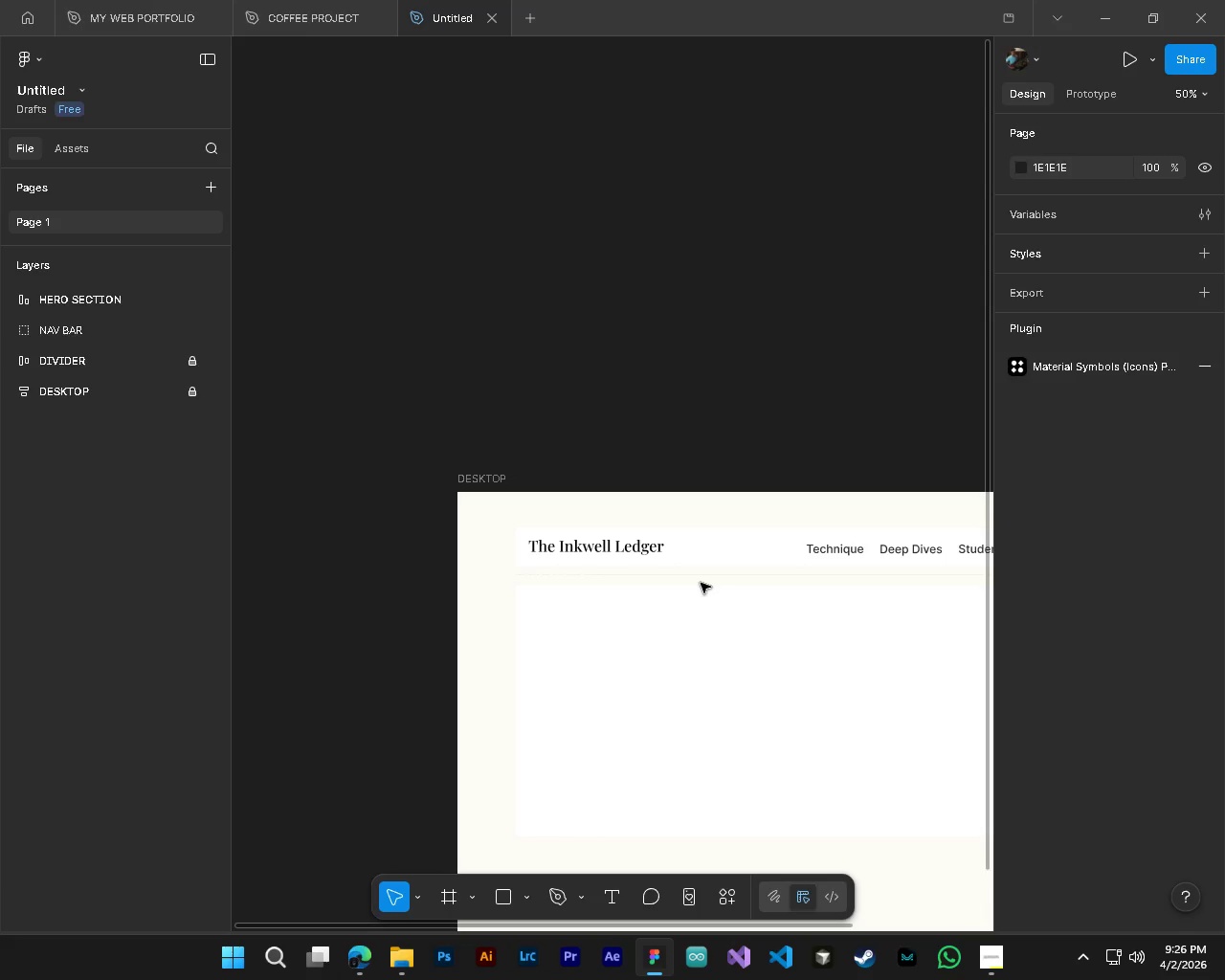 
hold_key(key=ControlLeft, duration=1.73)
 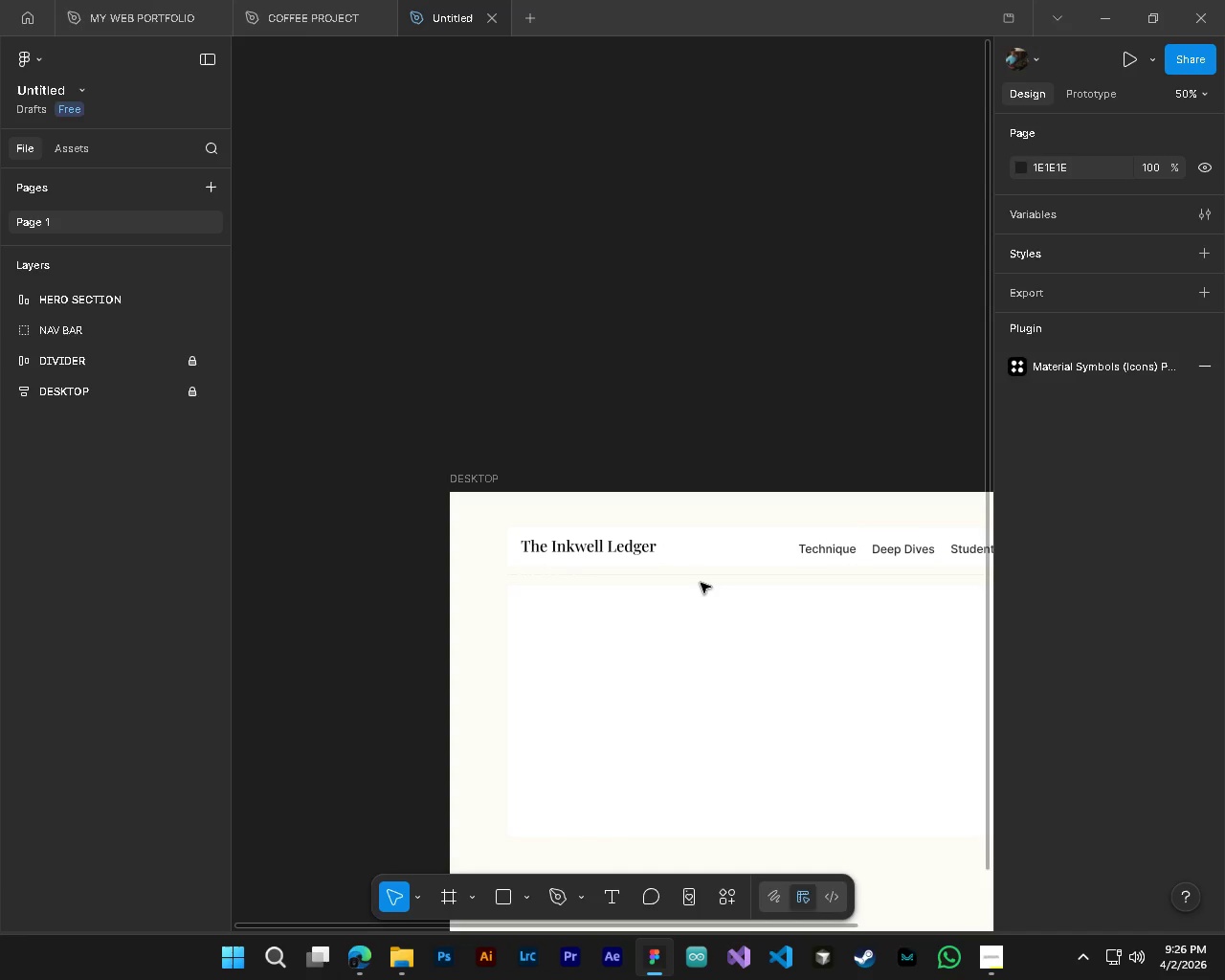 
scroll: coordinate [701, 583], scroll_direction: down, amount: 4.0
 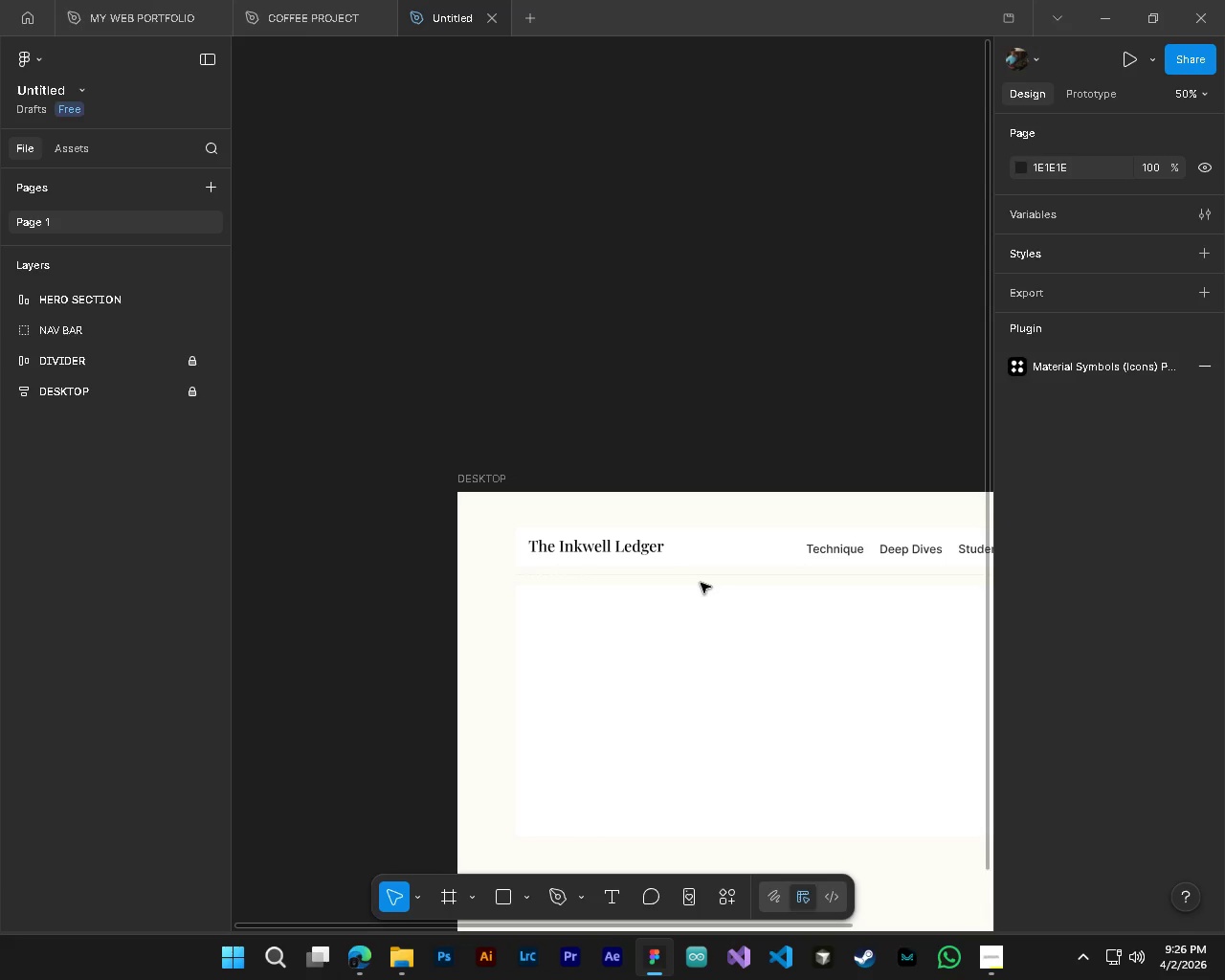 
key(Alt+Control+AltLeft)
 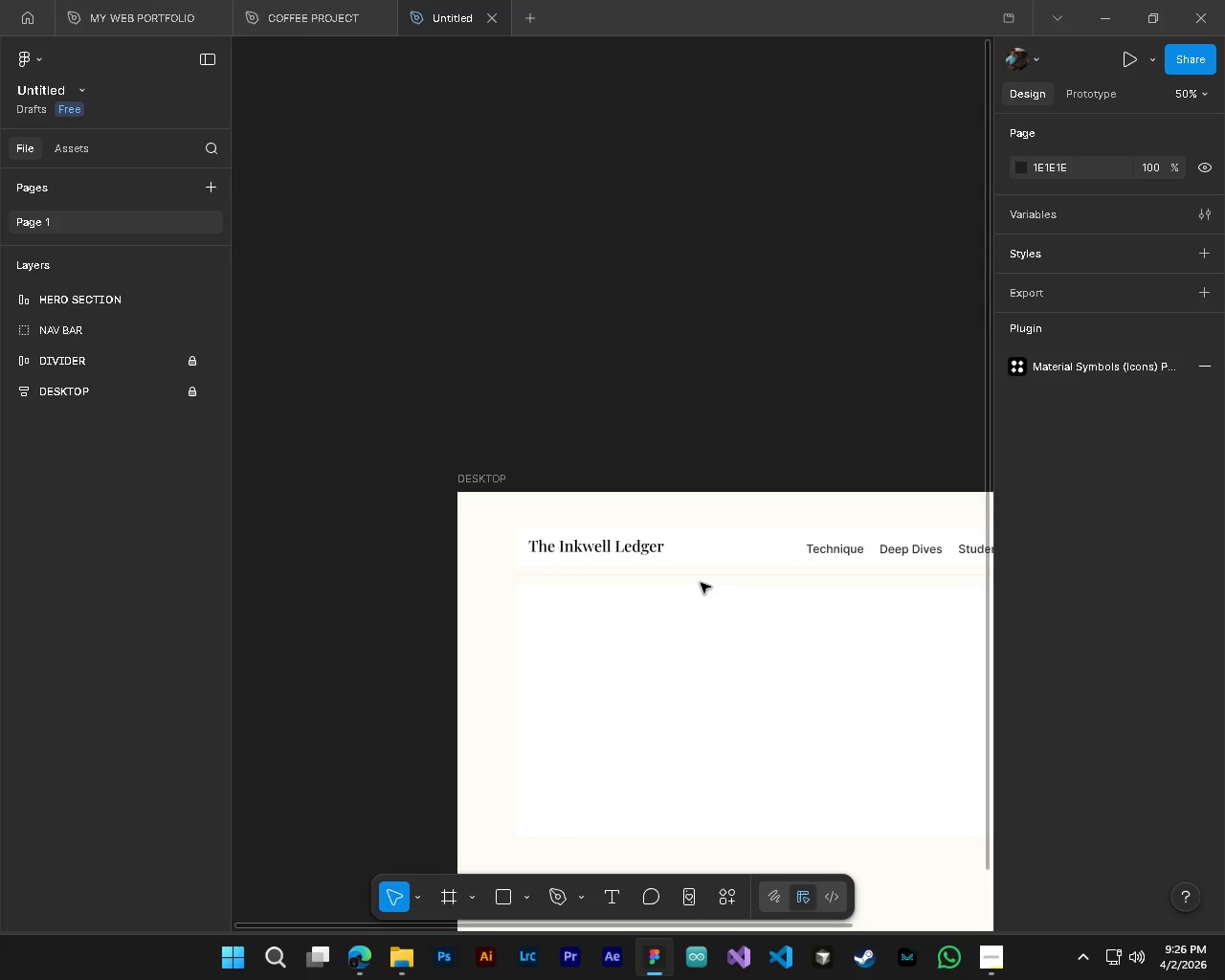 
key(Alt+Control+AltLeft)
 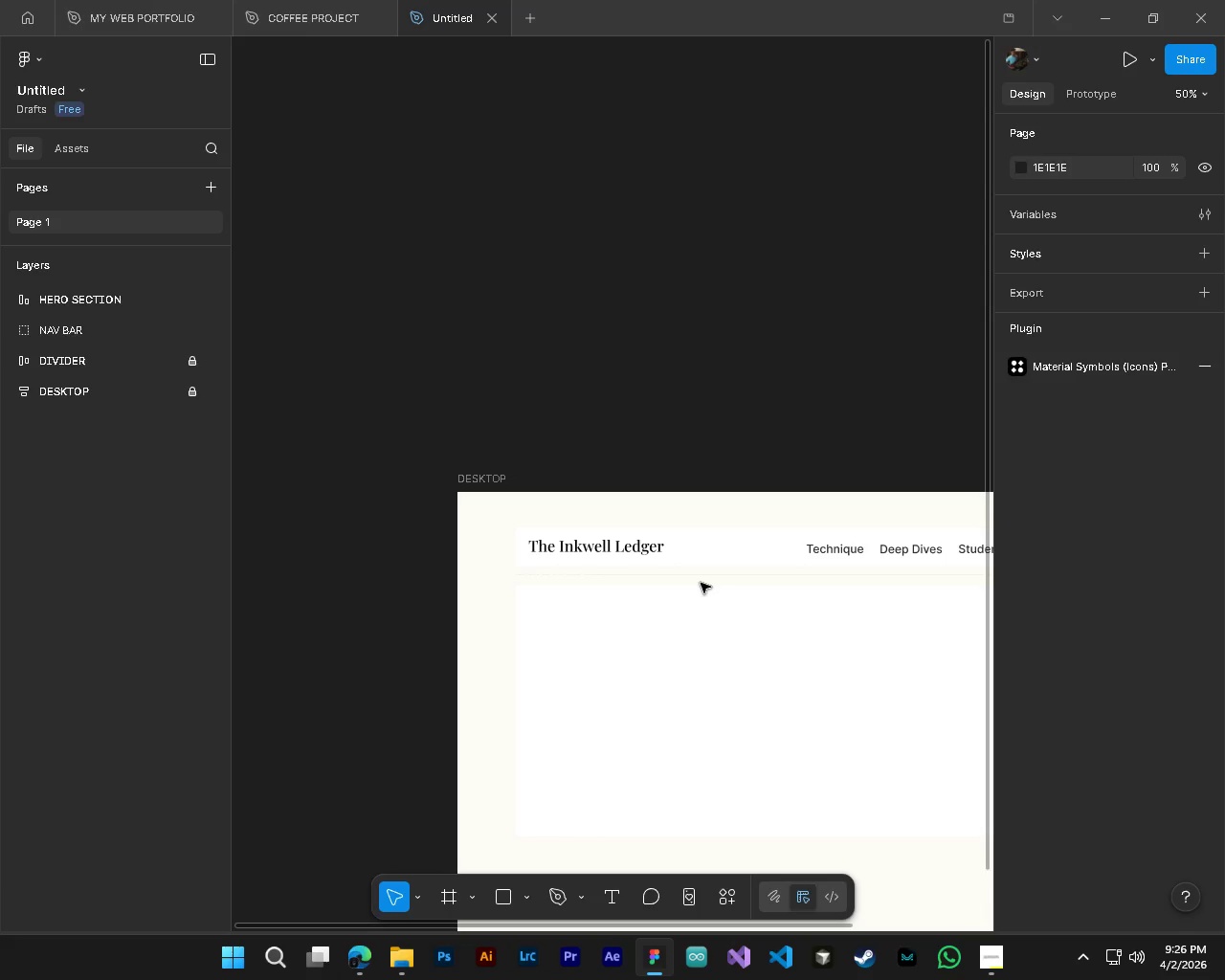 
key(Alt+Control+AltLeft)
 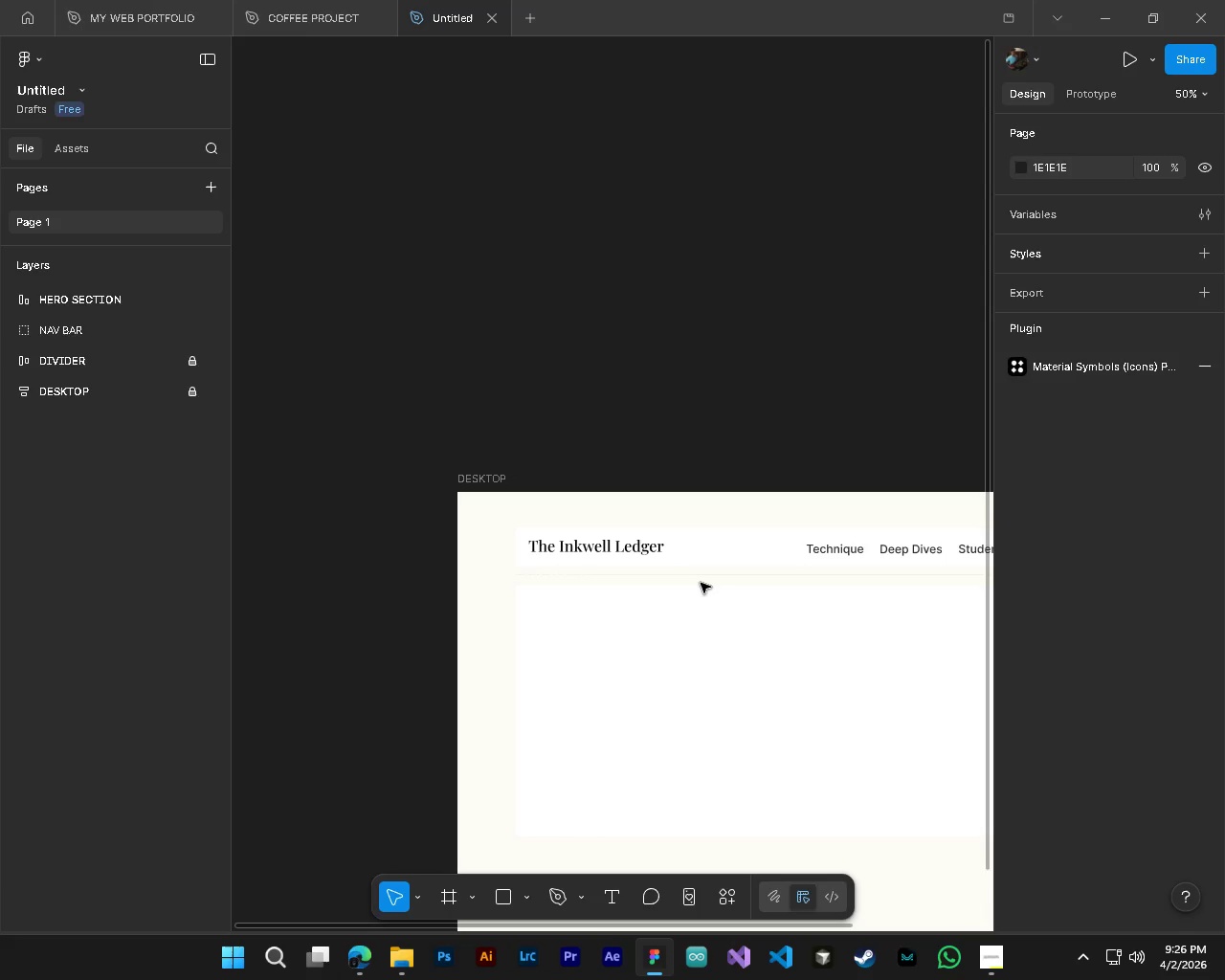 
key(Alt+Control+AltLeft)
 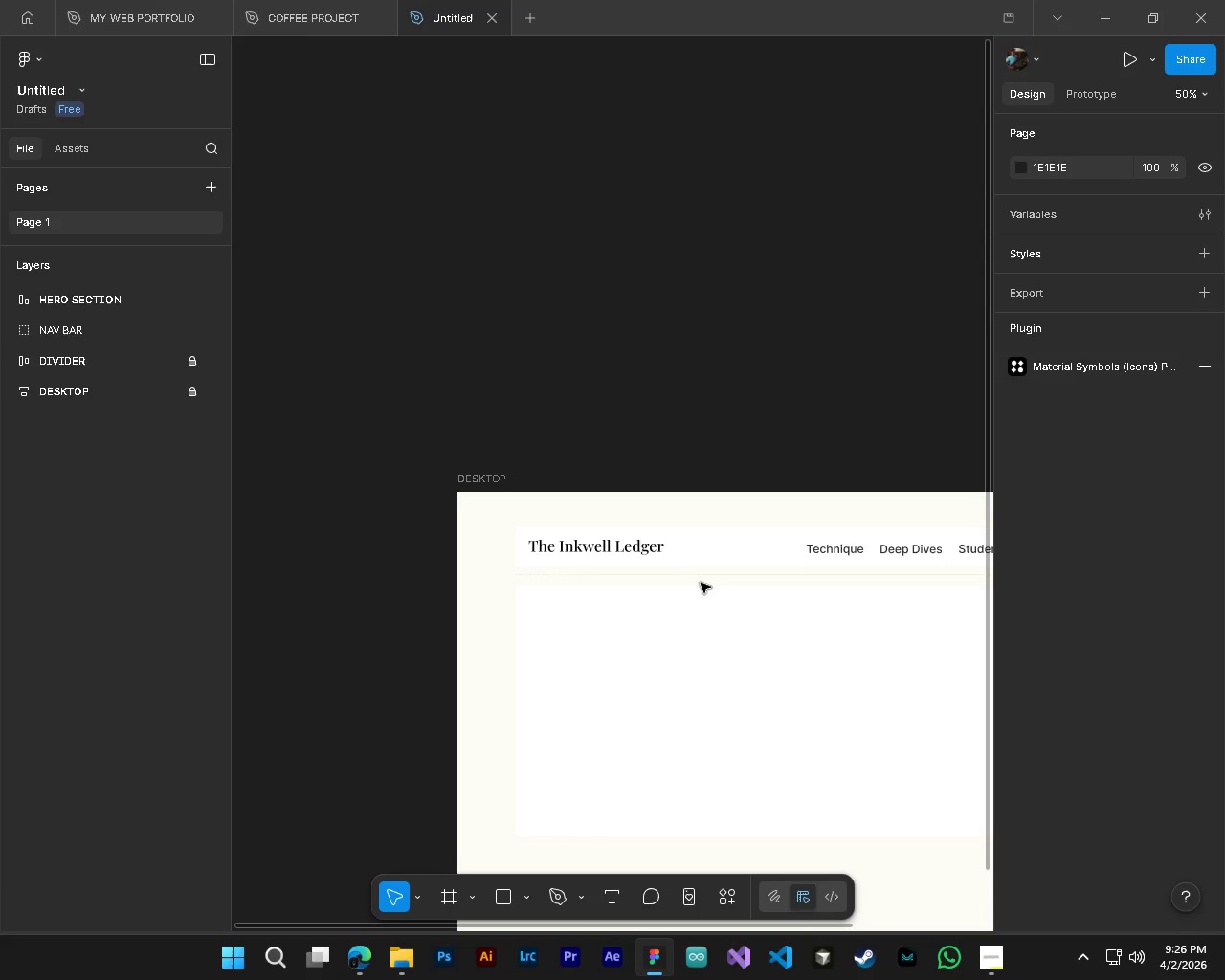 
key(Alt+Control+AltLeft)
 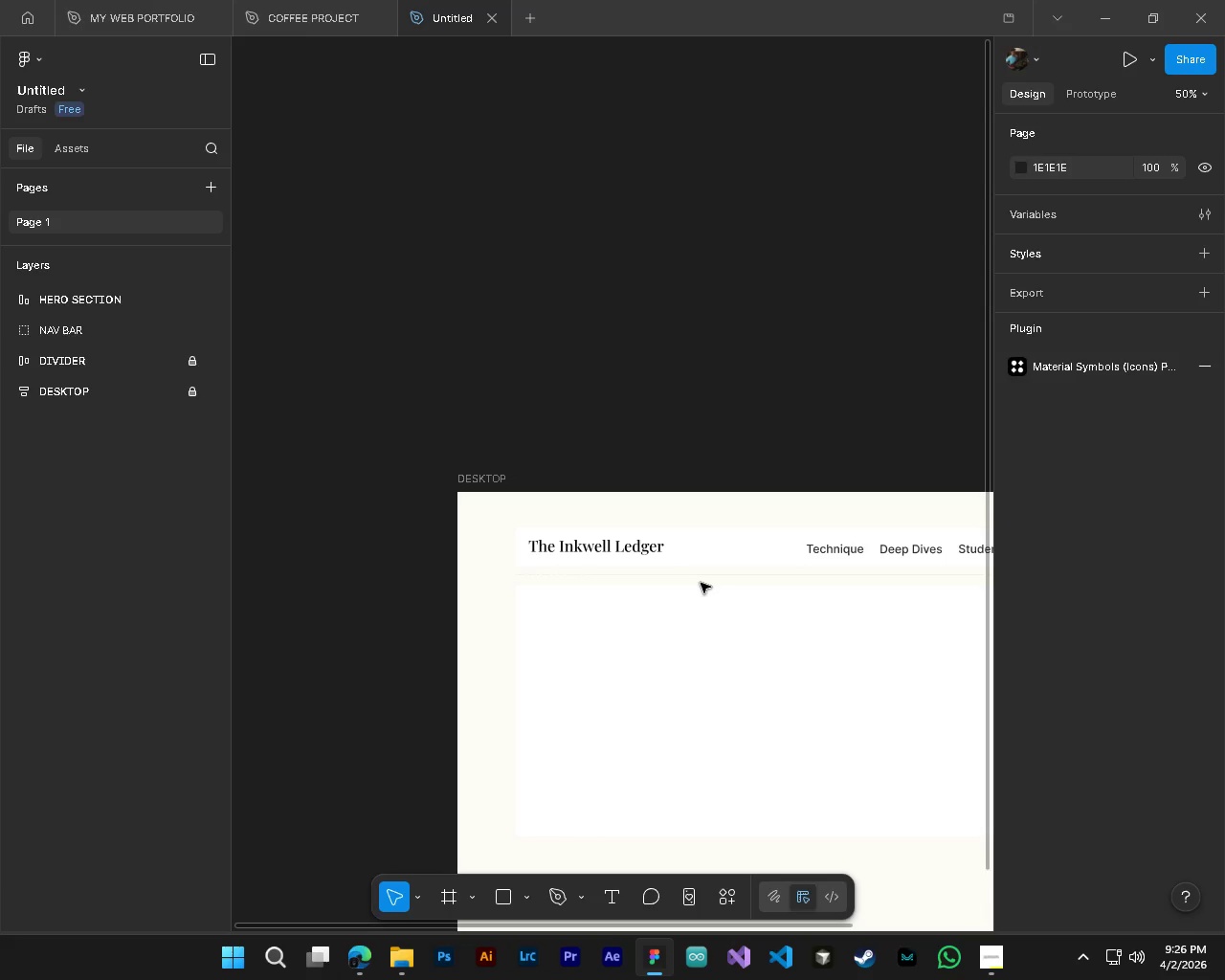 
key(Alt+Control+AltLeft)
 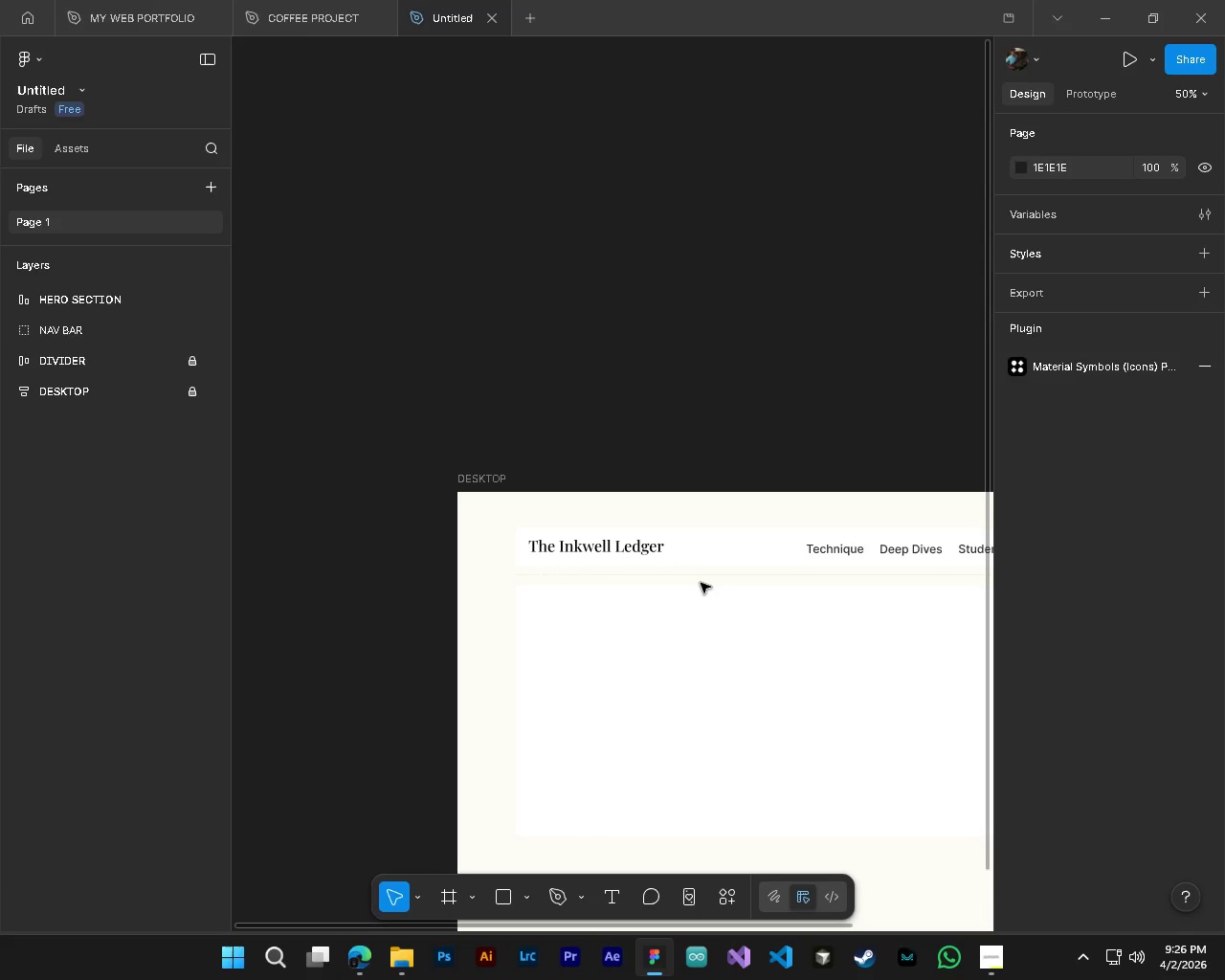 
hold_key(key=ShiftLeft, duration=0.97)
scroll: coordinate [701, 583], scroll_direction: down, amount: 2.0
 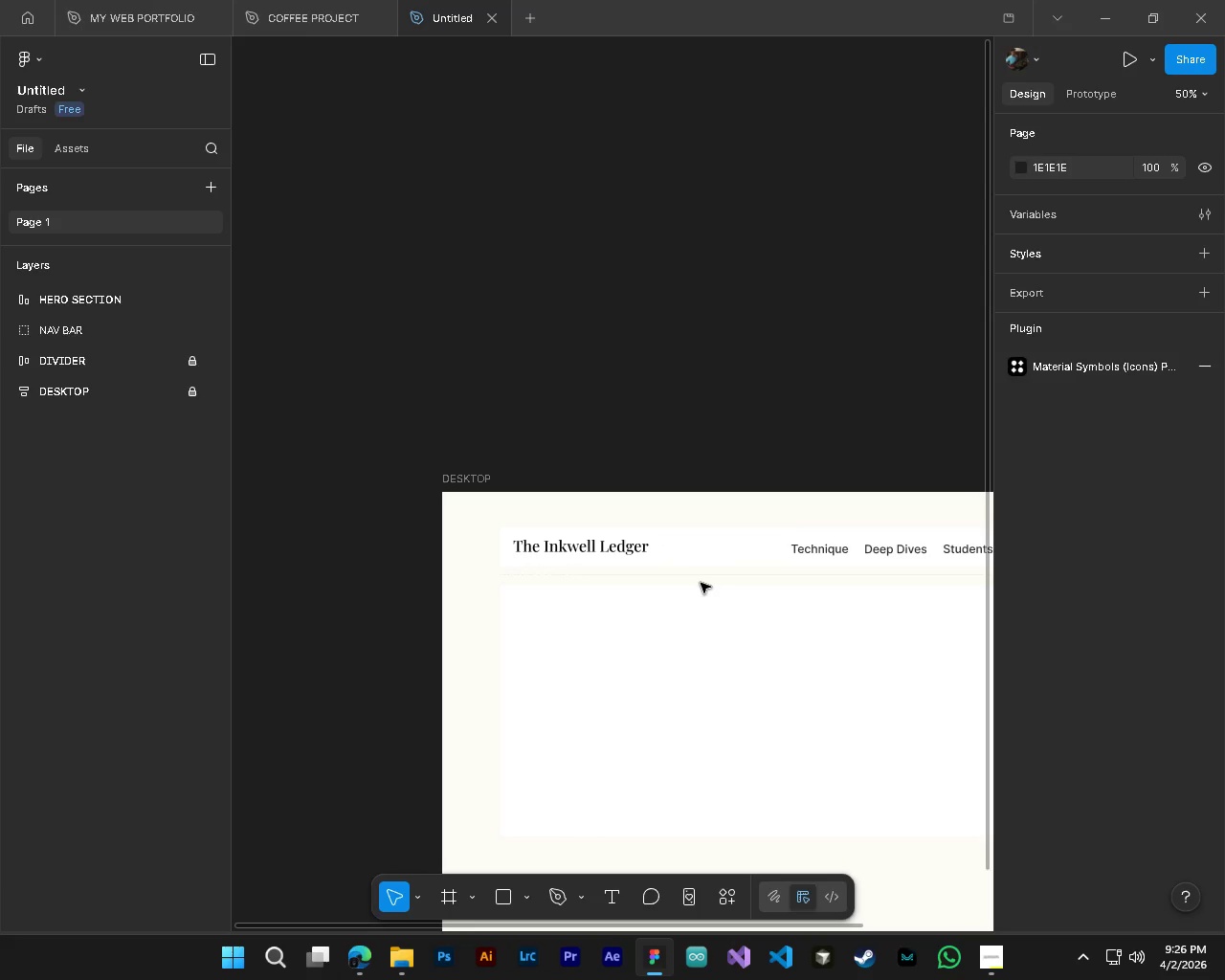 
hold_key(key=ShiftLeft, duration=0.98)
scroll: coordinate [703, 560], scroll_direction: down, amount: 1.0
 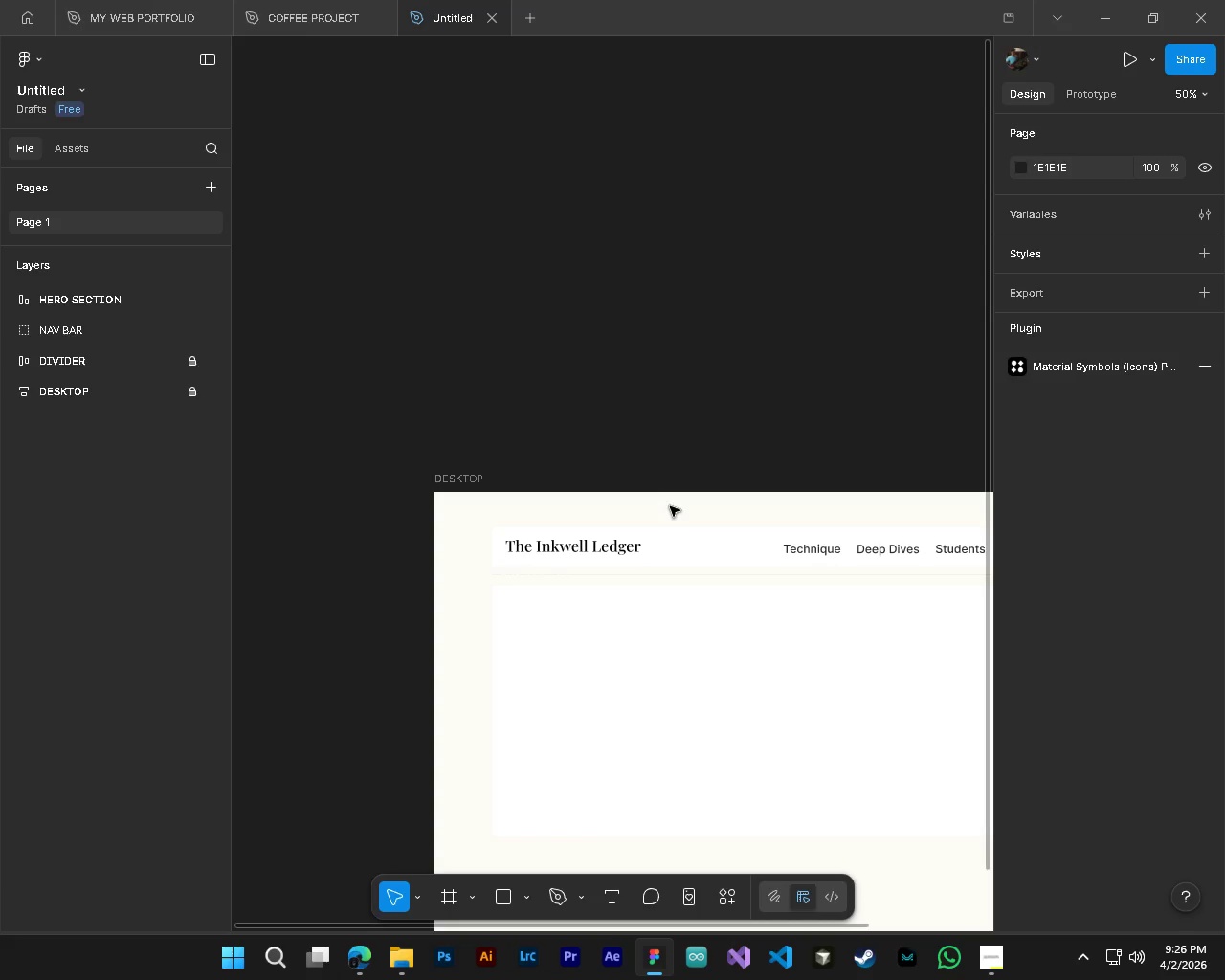 
wait(16.84)
 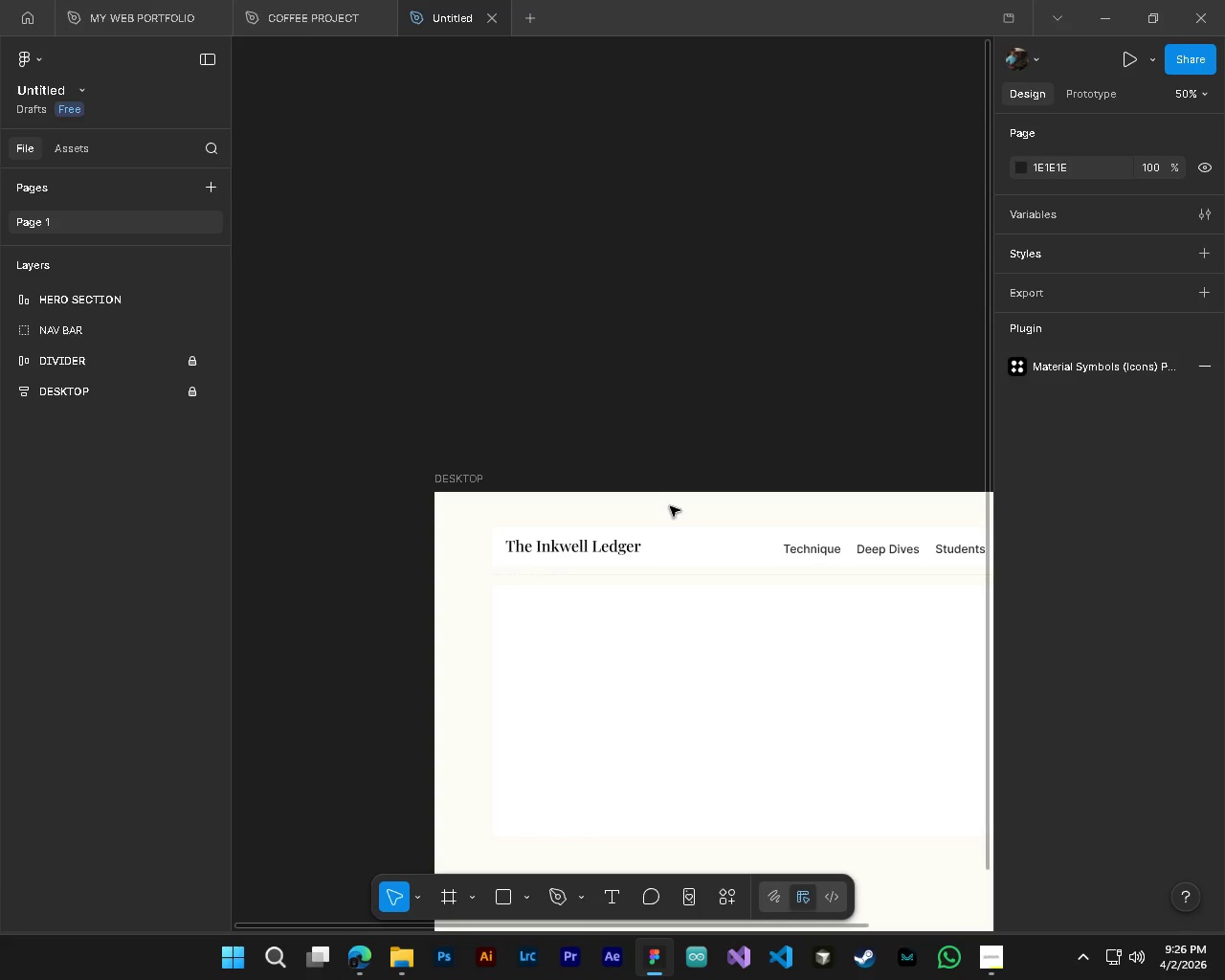 
hold_key(key=AltLeft, duration=0.97)
 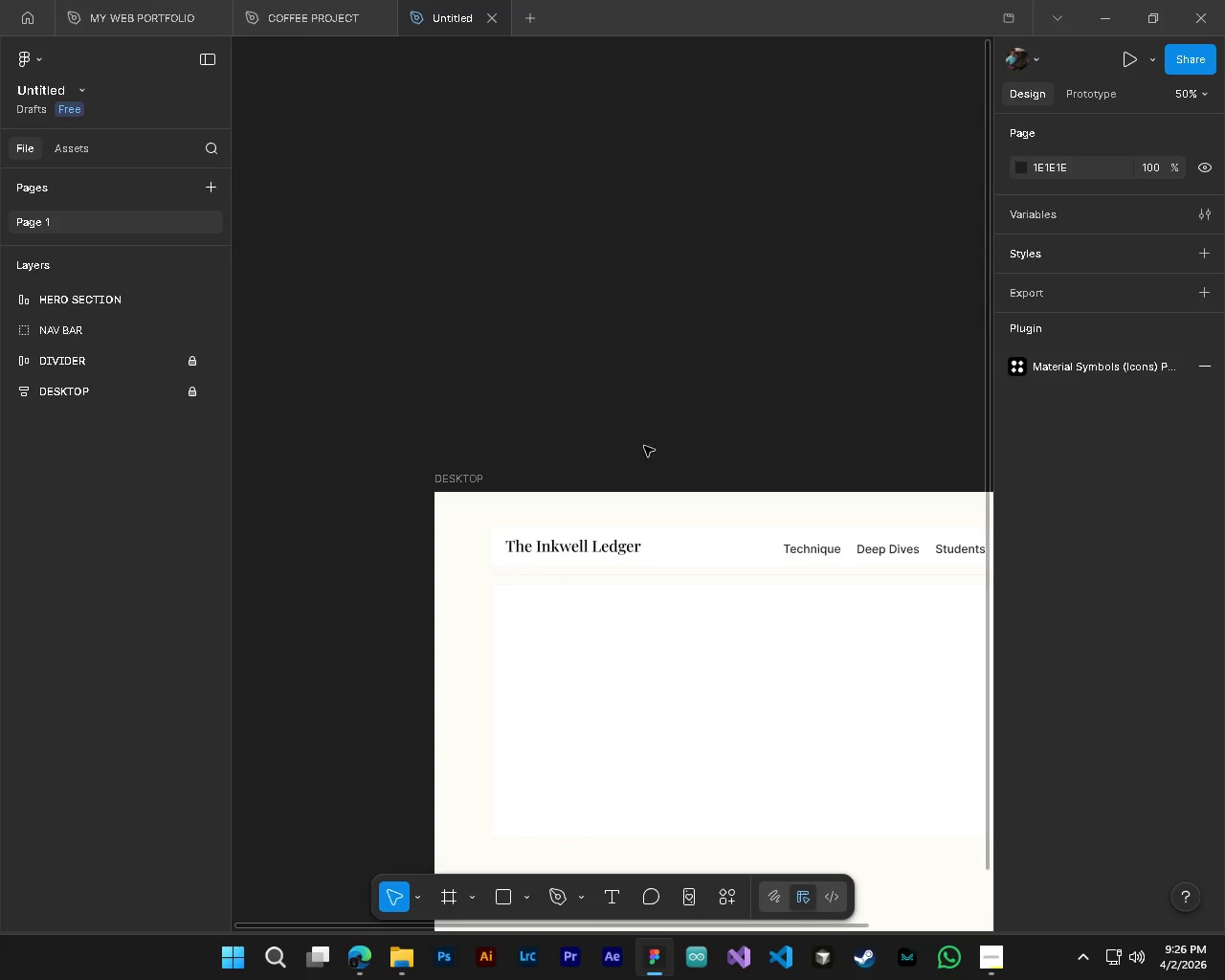 
hold_key(key=ControlLeft, duration=0.94)
 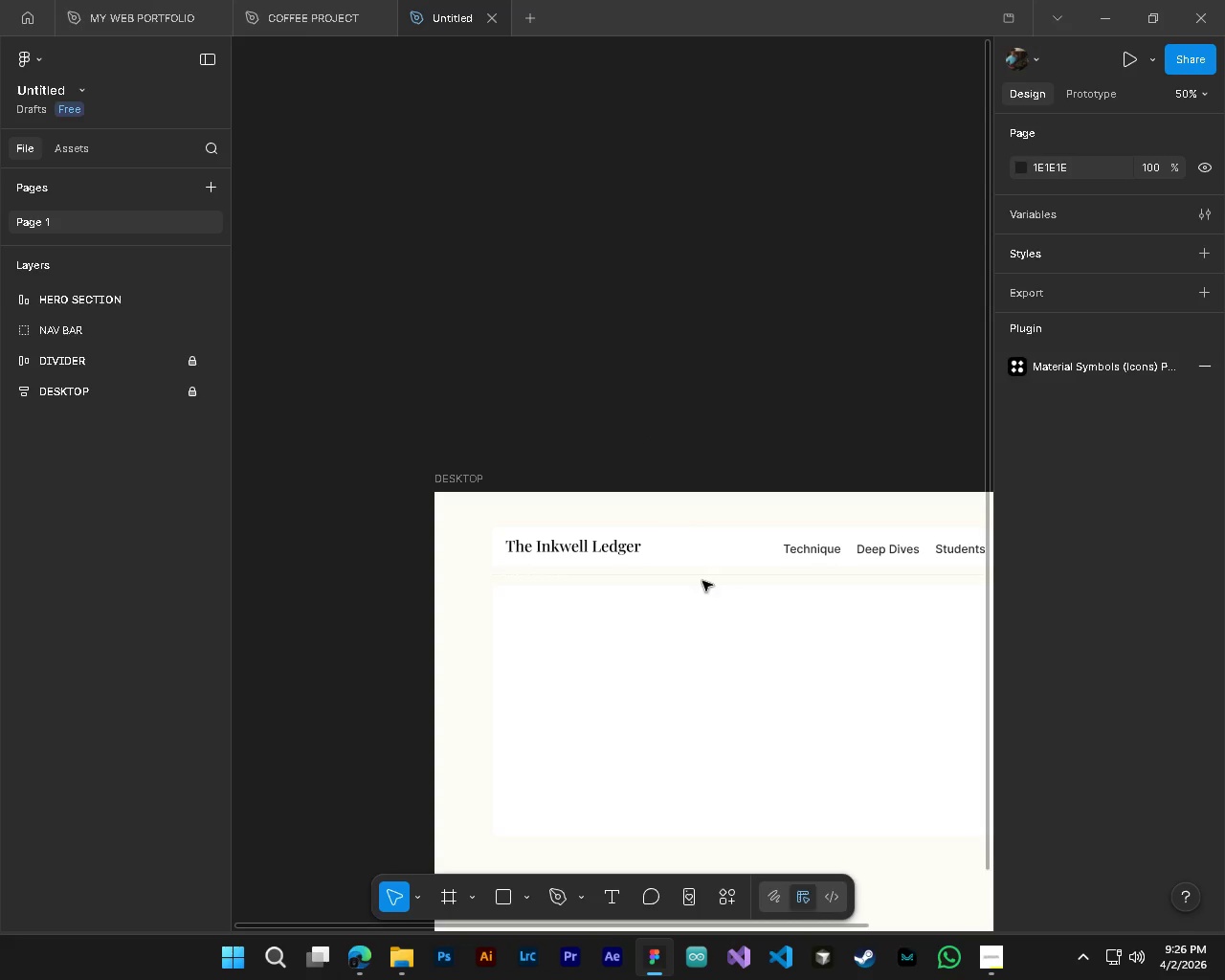 
hold_key(key=ShiftLeft, duration=0.61)
hold_key(key=ShiftLeft, duration=0.84)
scroll: coordinate [679, 668], scroll_direction: down, amount: 10.0
 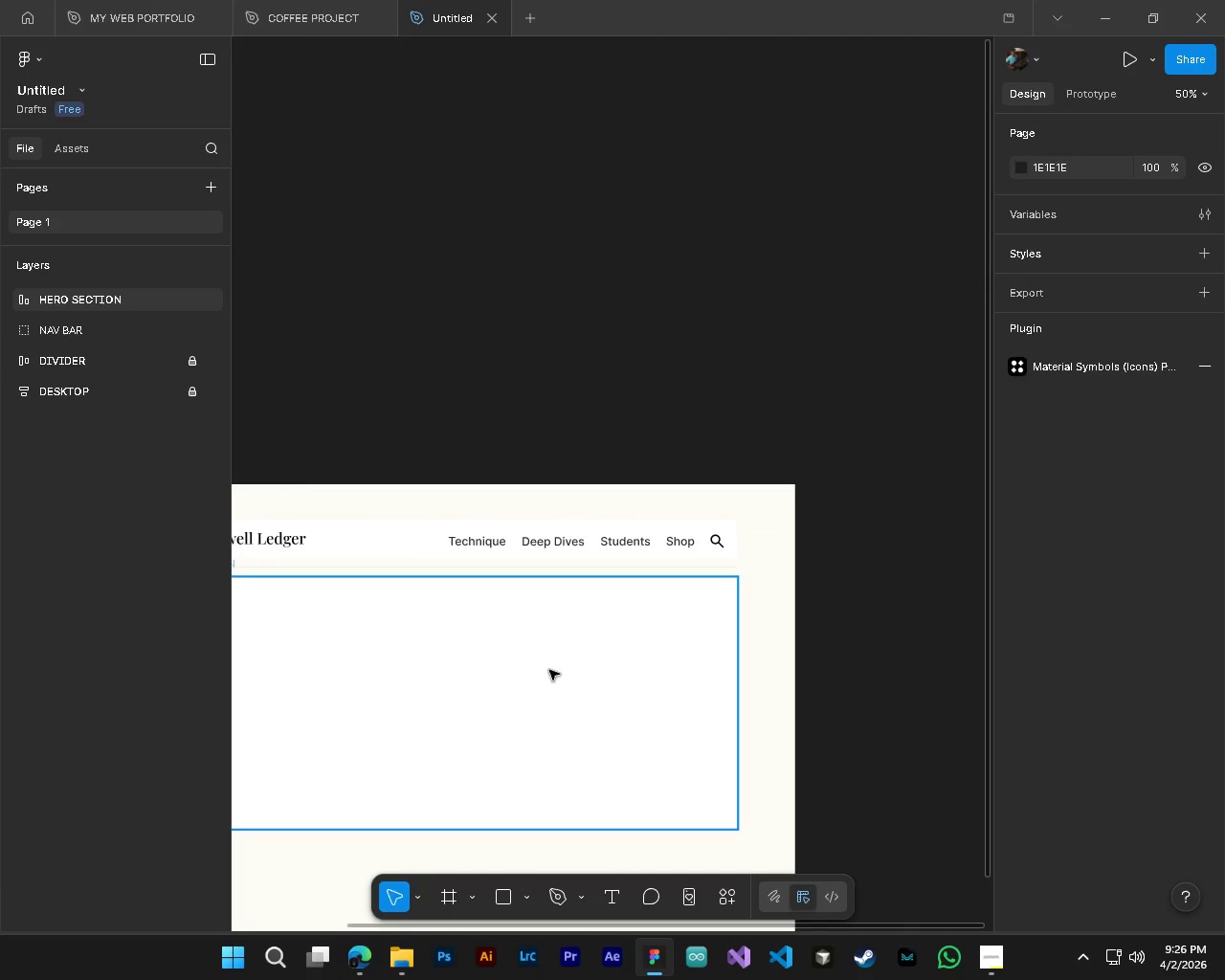 
key(Shift+ShiftLeft)
 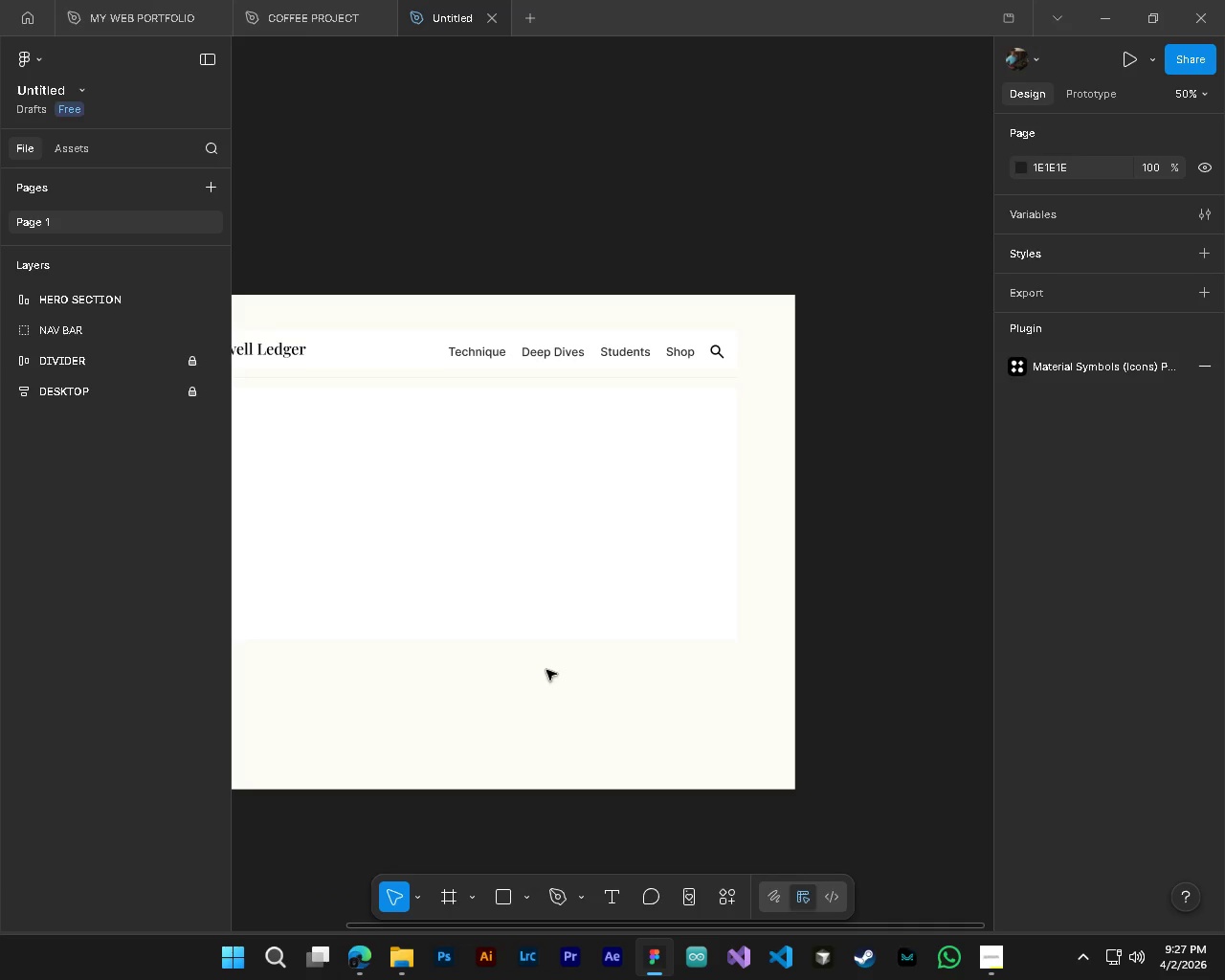 
hold_key(key=ControlLeft, duration=0.47)
 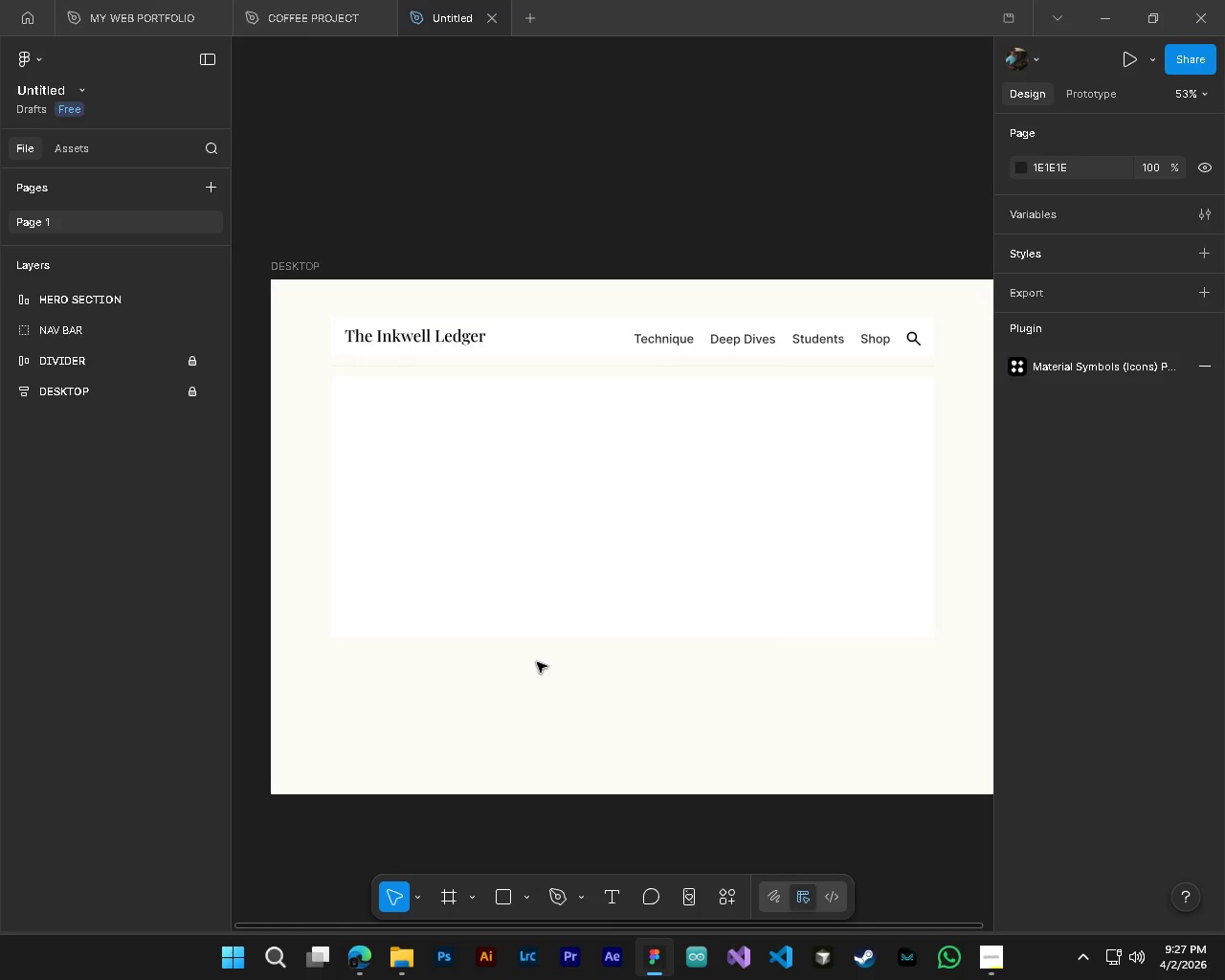 
scroll: coordinate [549, 670], scroll_direction: down, amount: 4.0
 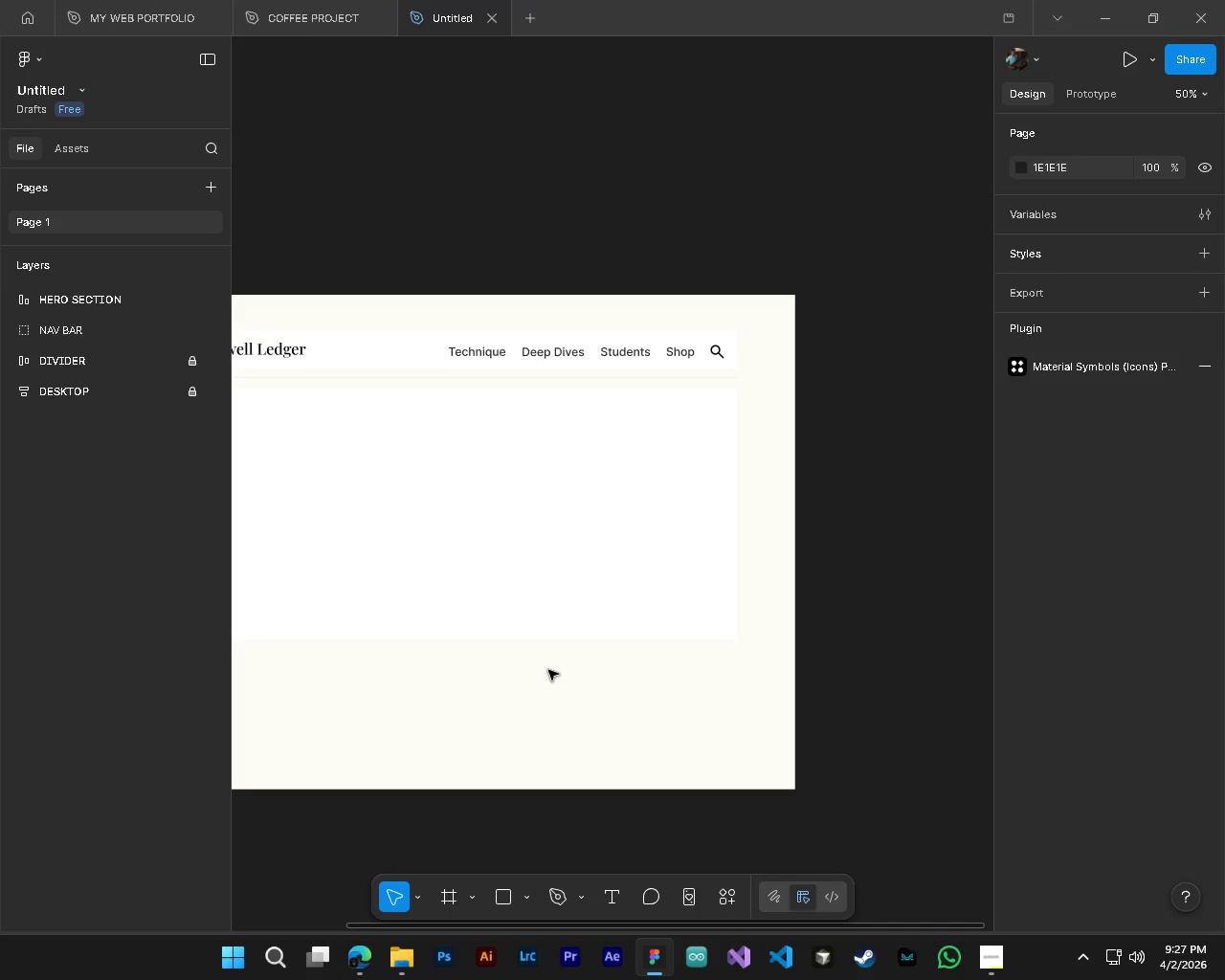 
hold_key(key=ShiftLeft, duration=0.5)
scroll: coordinate [537, 662], scroll_direction: up, amount: 1.0
 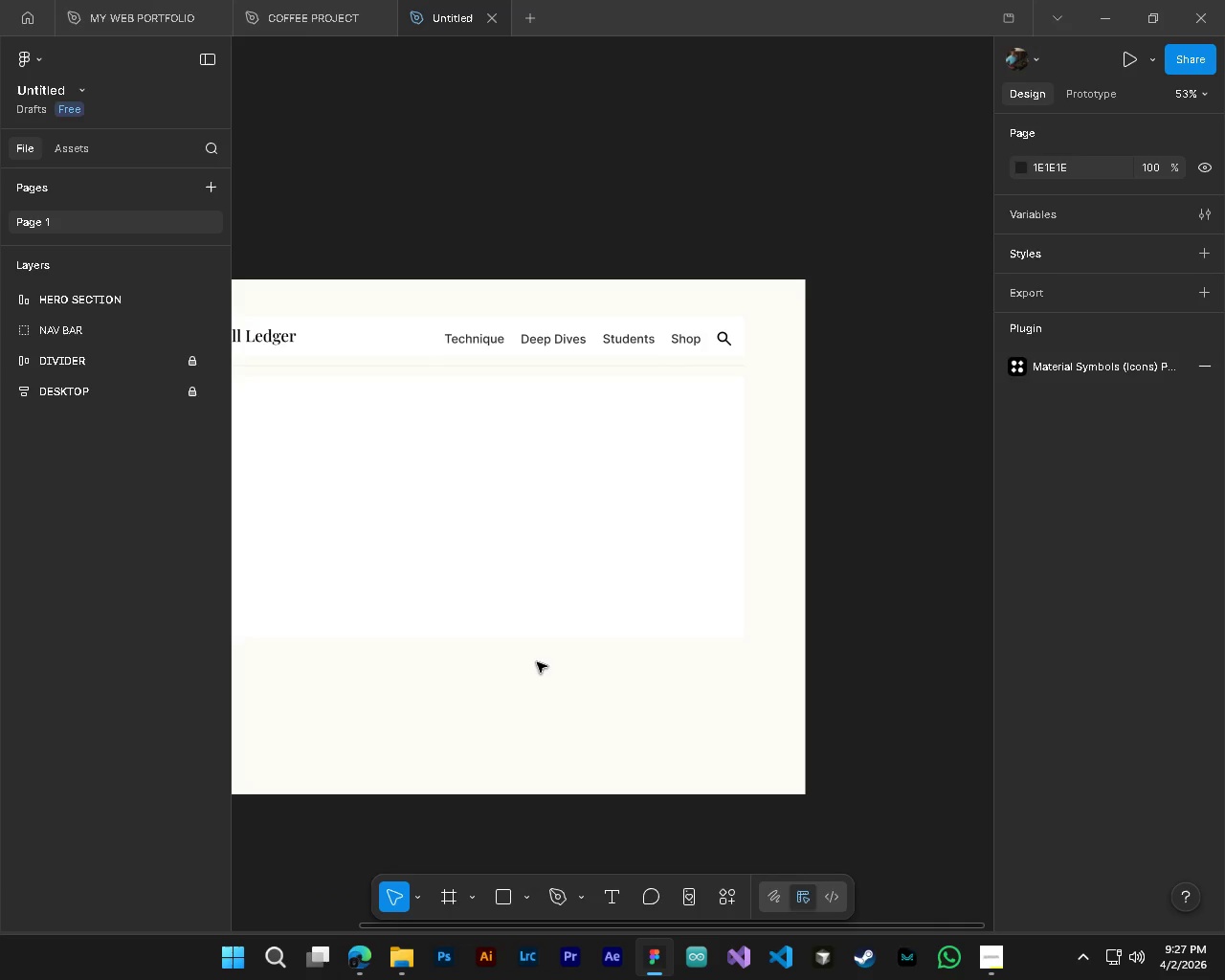 
left_click([457, 890])
 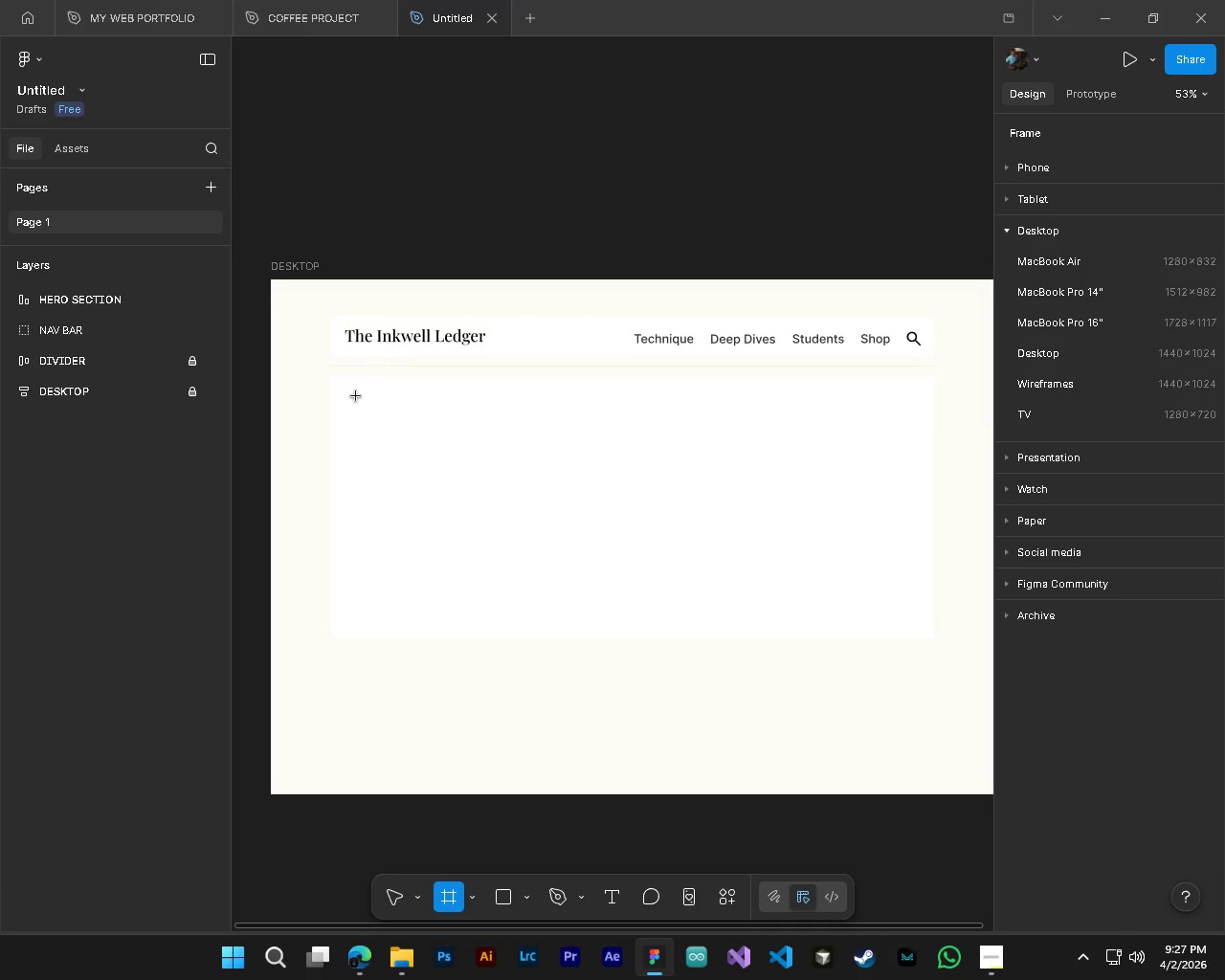 
left_click_drag(start_coordinate=[356, 396], to_coordinate=[541, 589])
 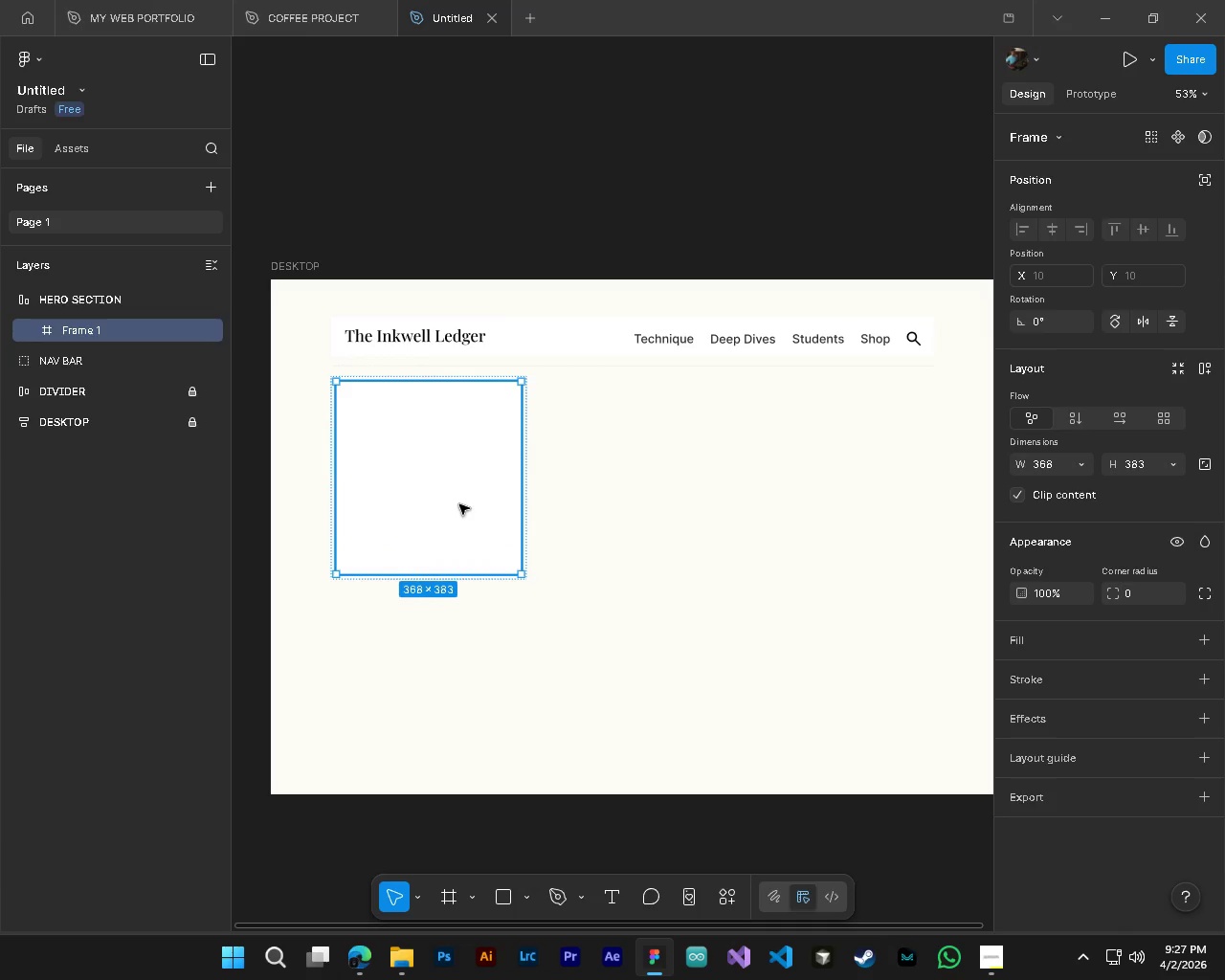 
left_click_drag(start_coordinate=[459, 504], to_coordinate=[484, 520])
 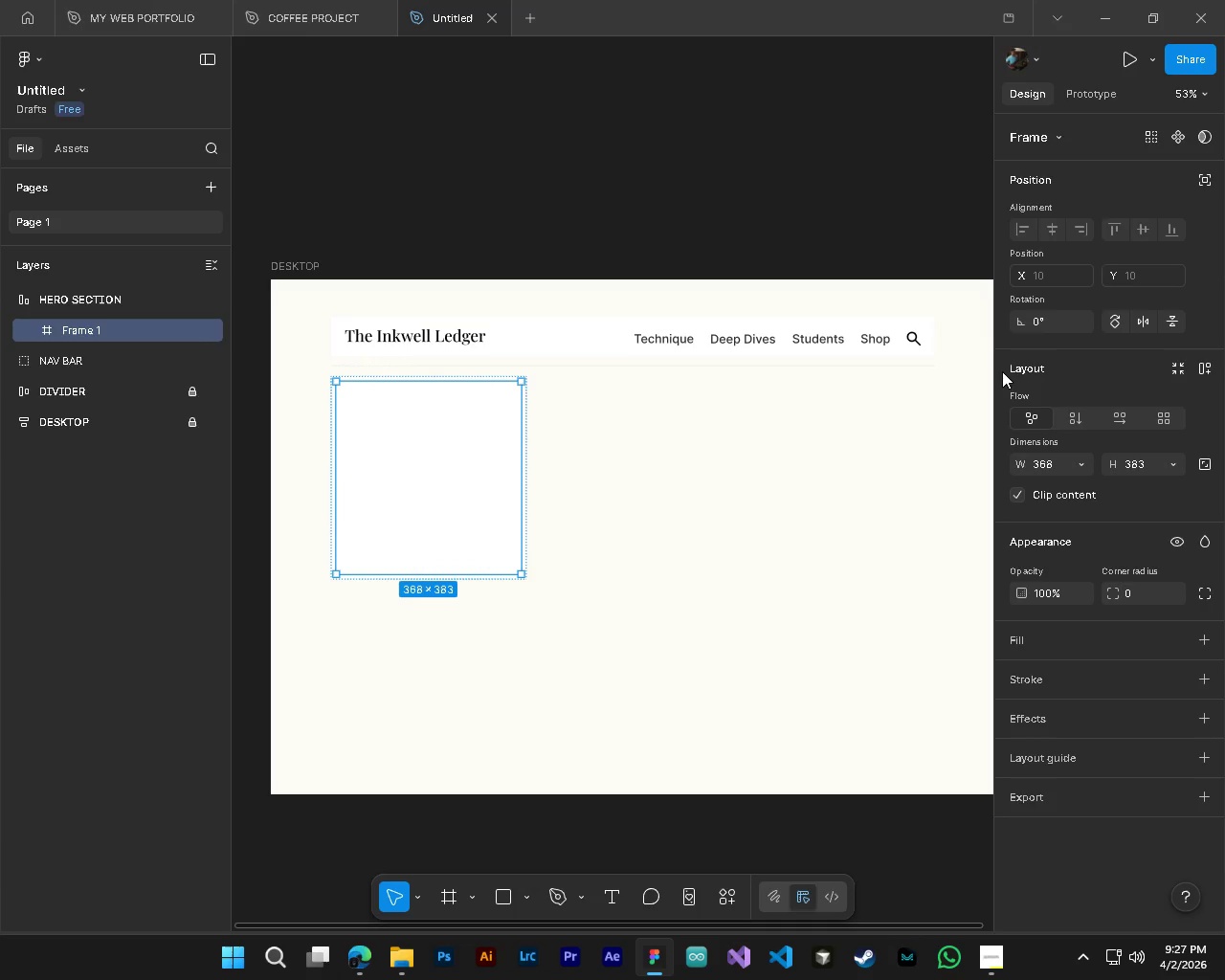 
left_click([1047, 463])
 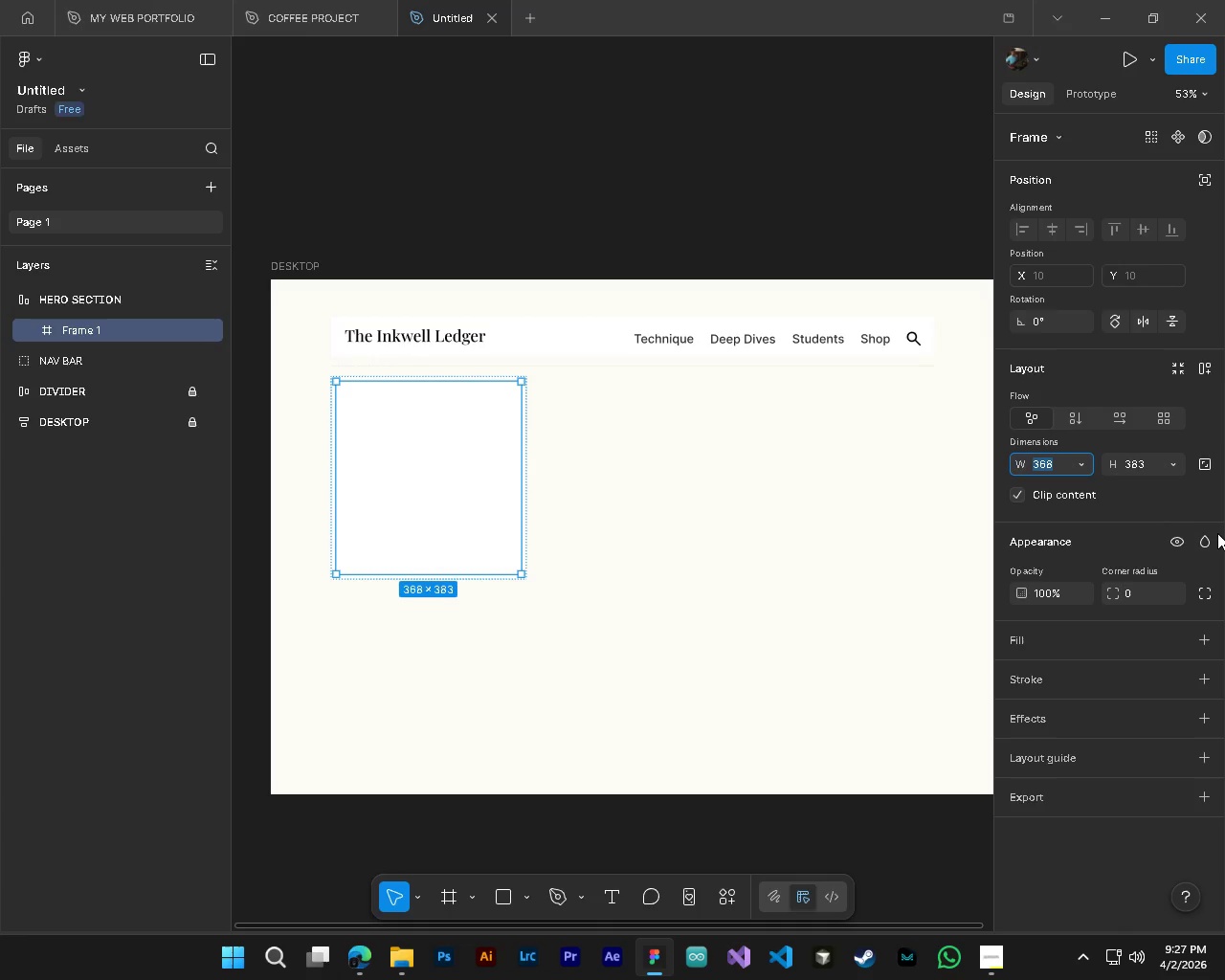 
key(Numpad5)
 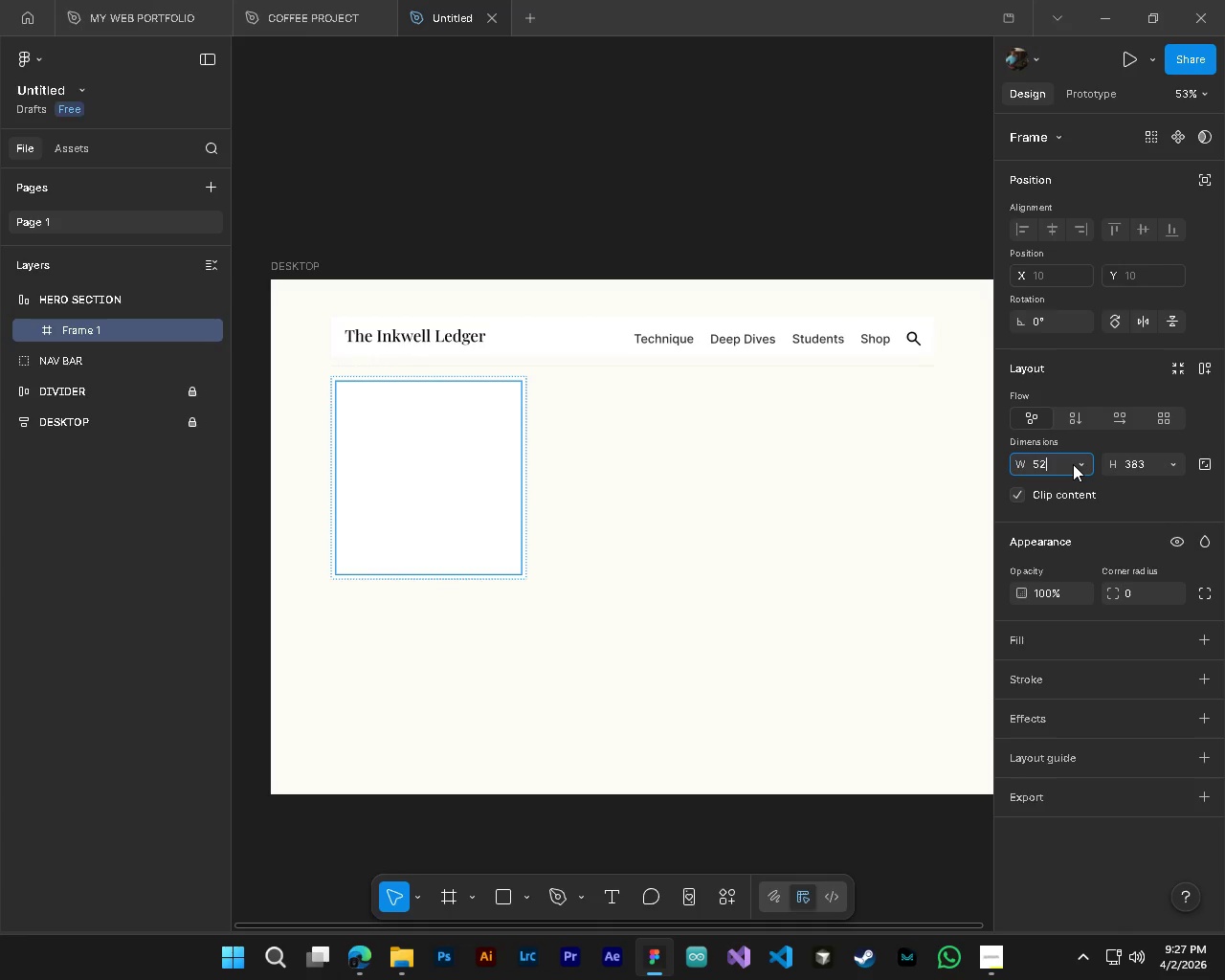 
key(Numpad2)
 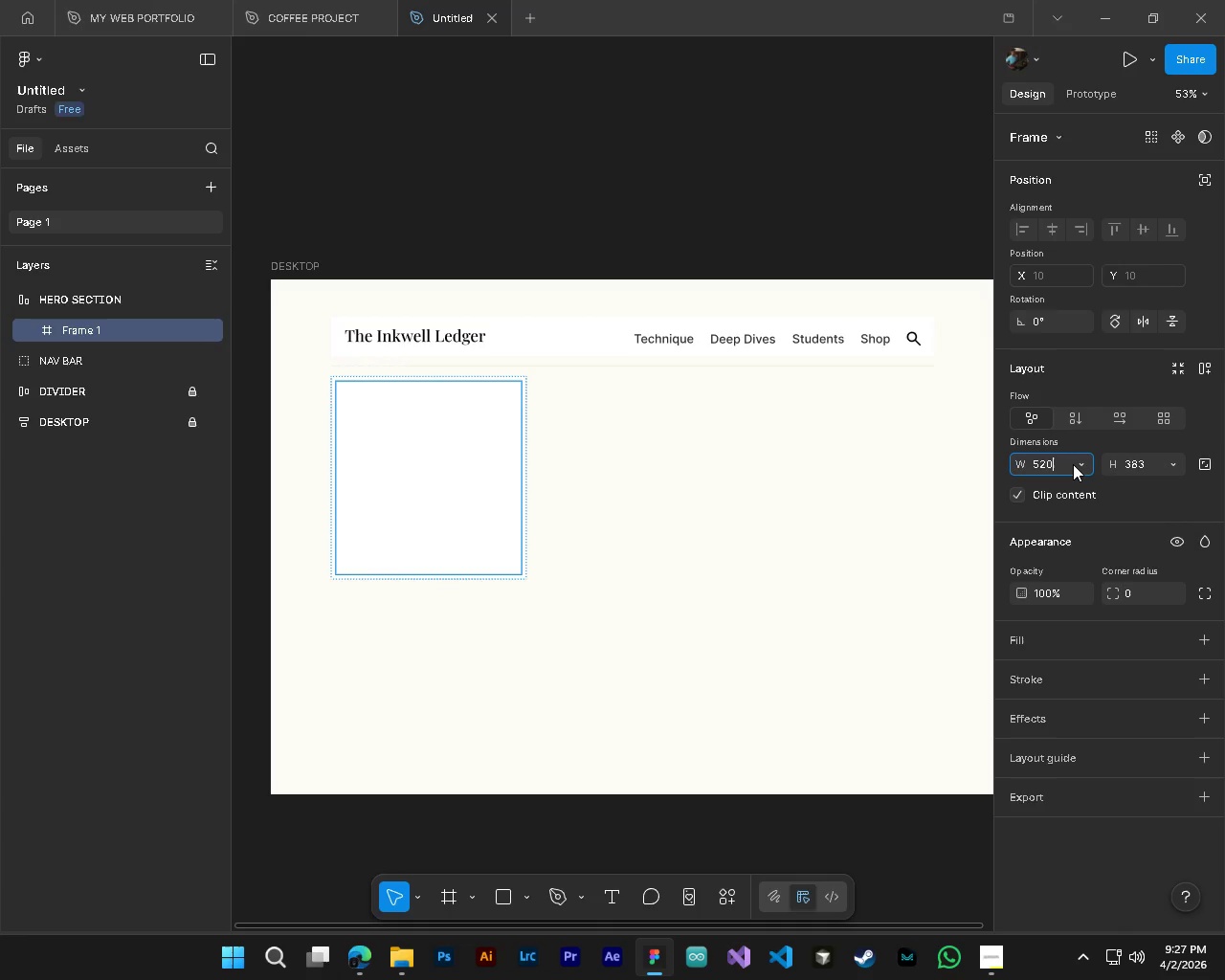 
key(Numpad0)
 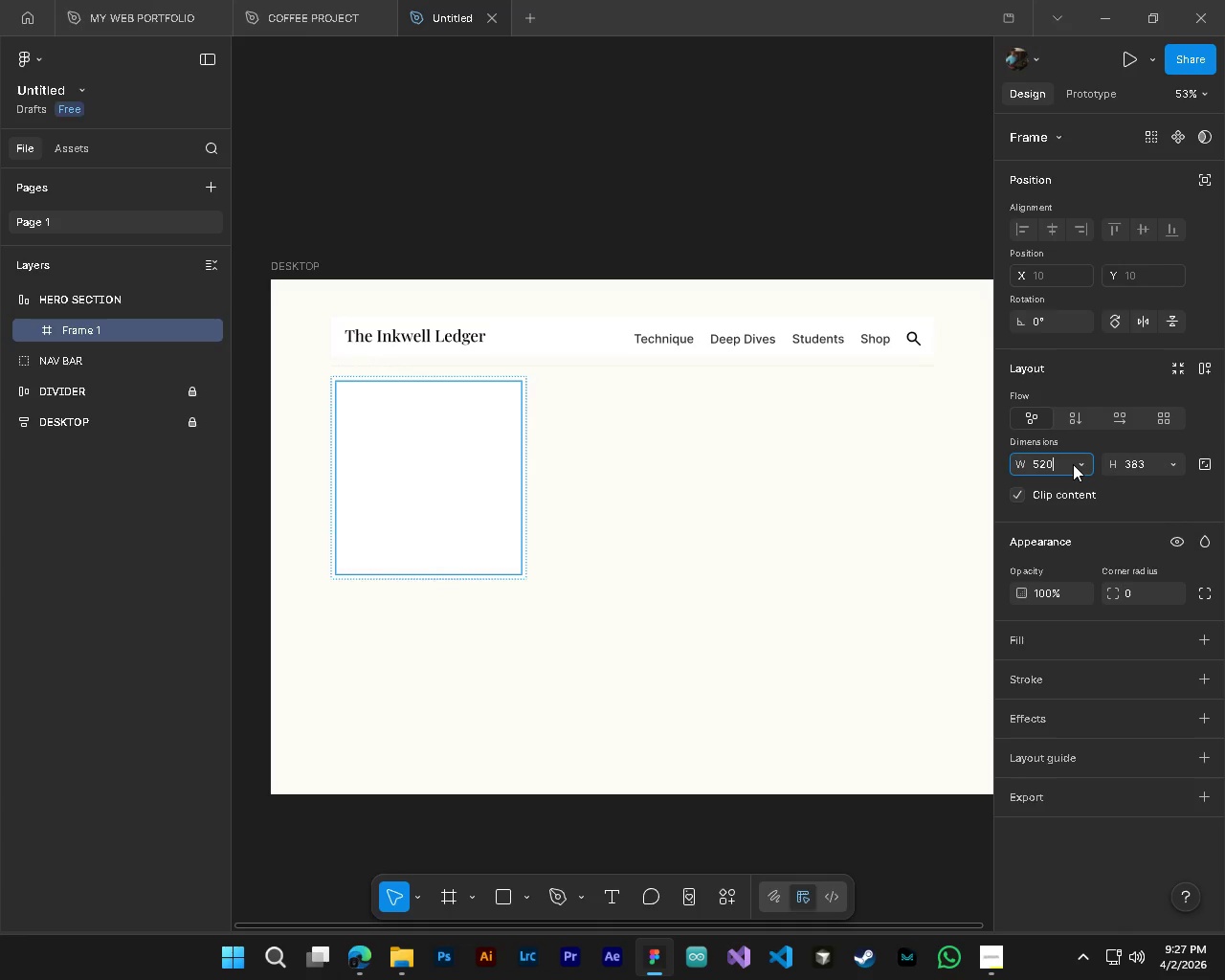 
key(NumpadEnter)
 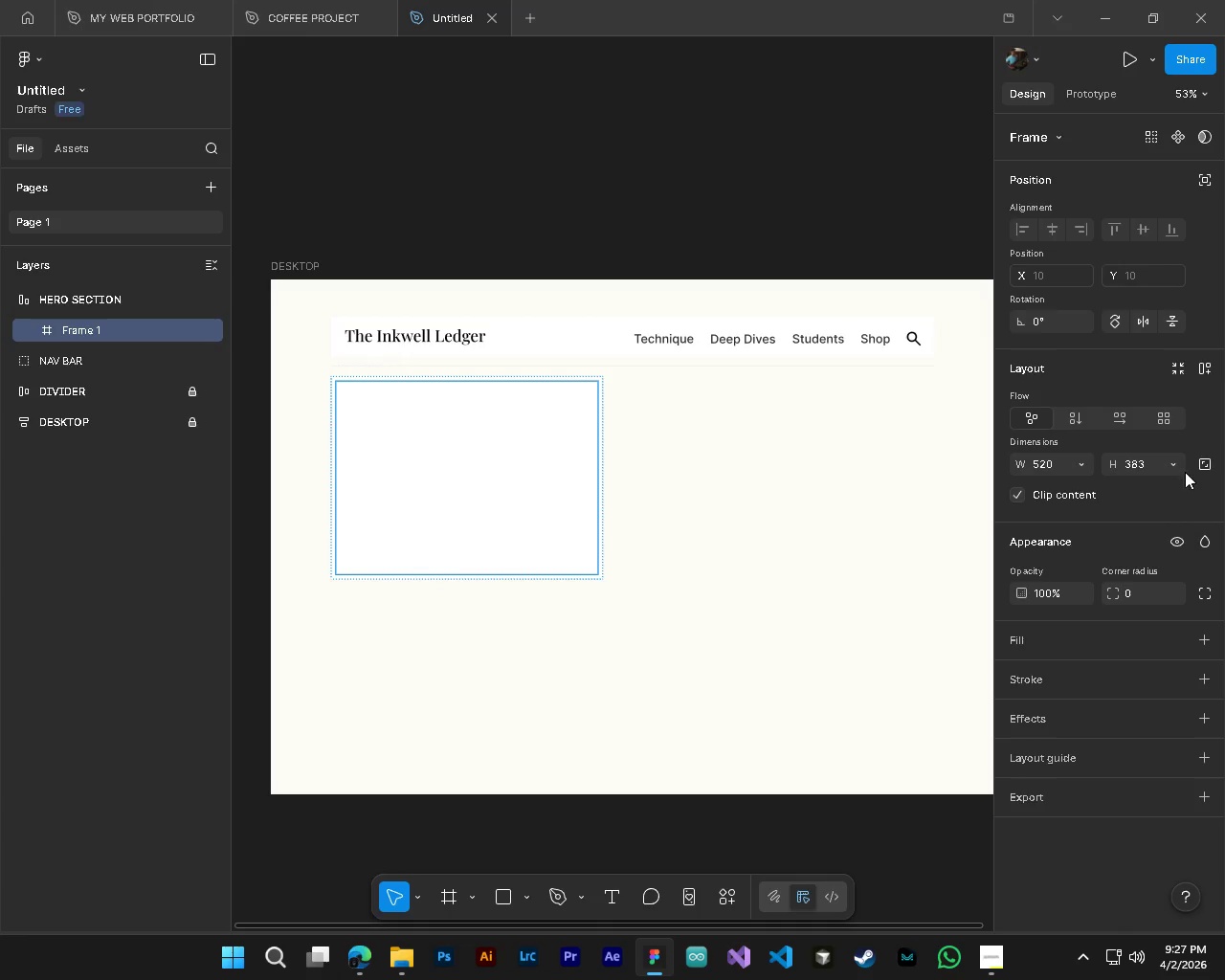 
left_click([1178, 467])
 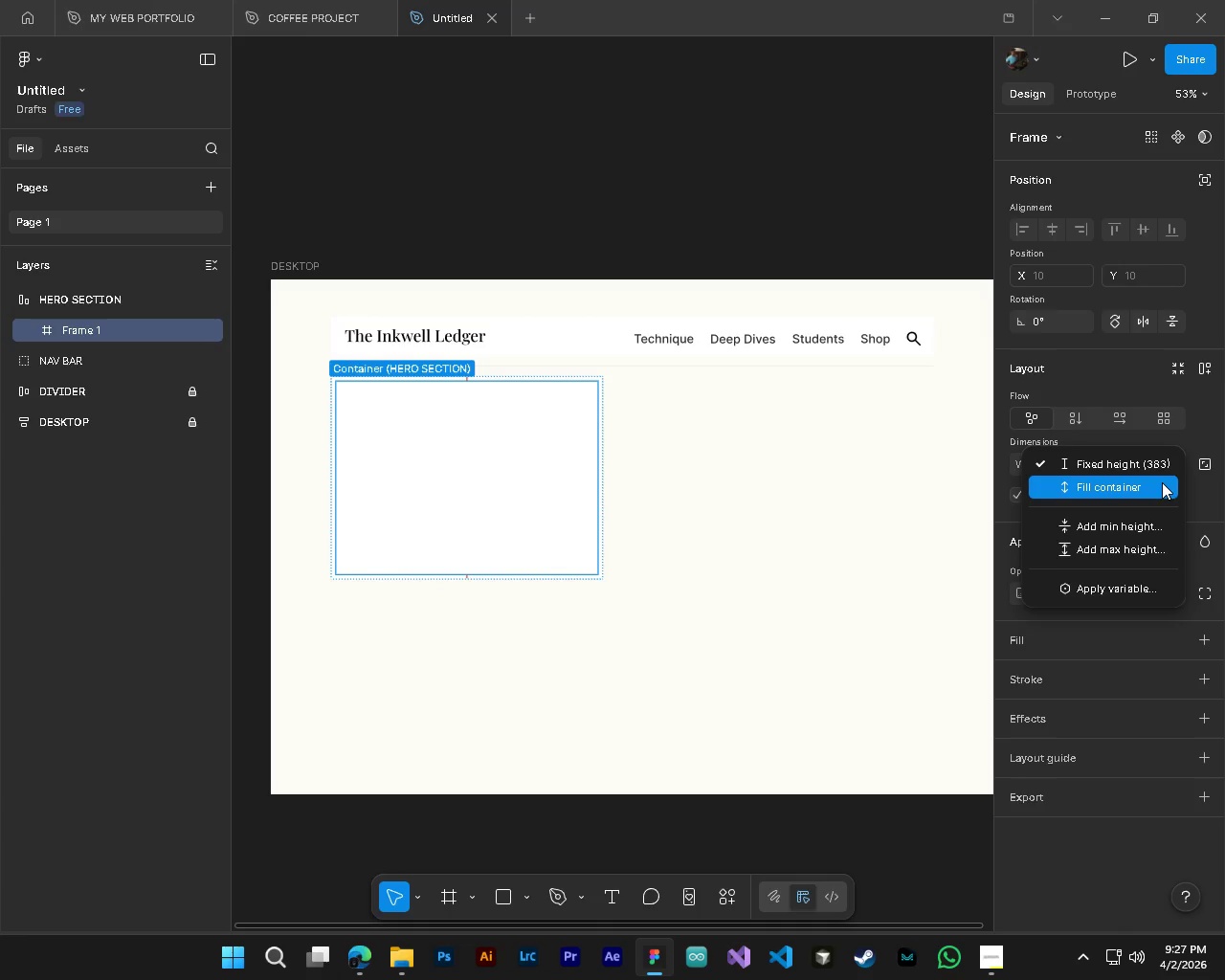 
key(Escape)
 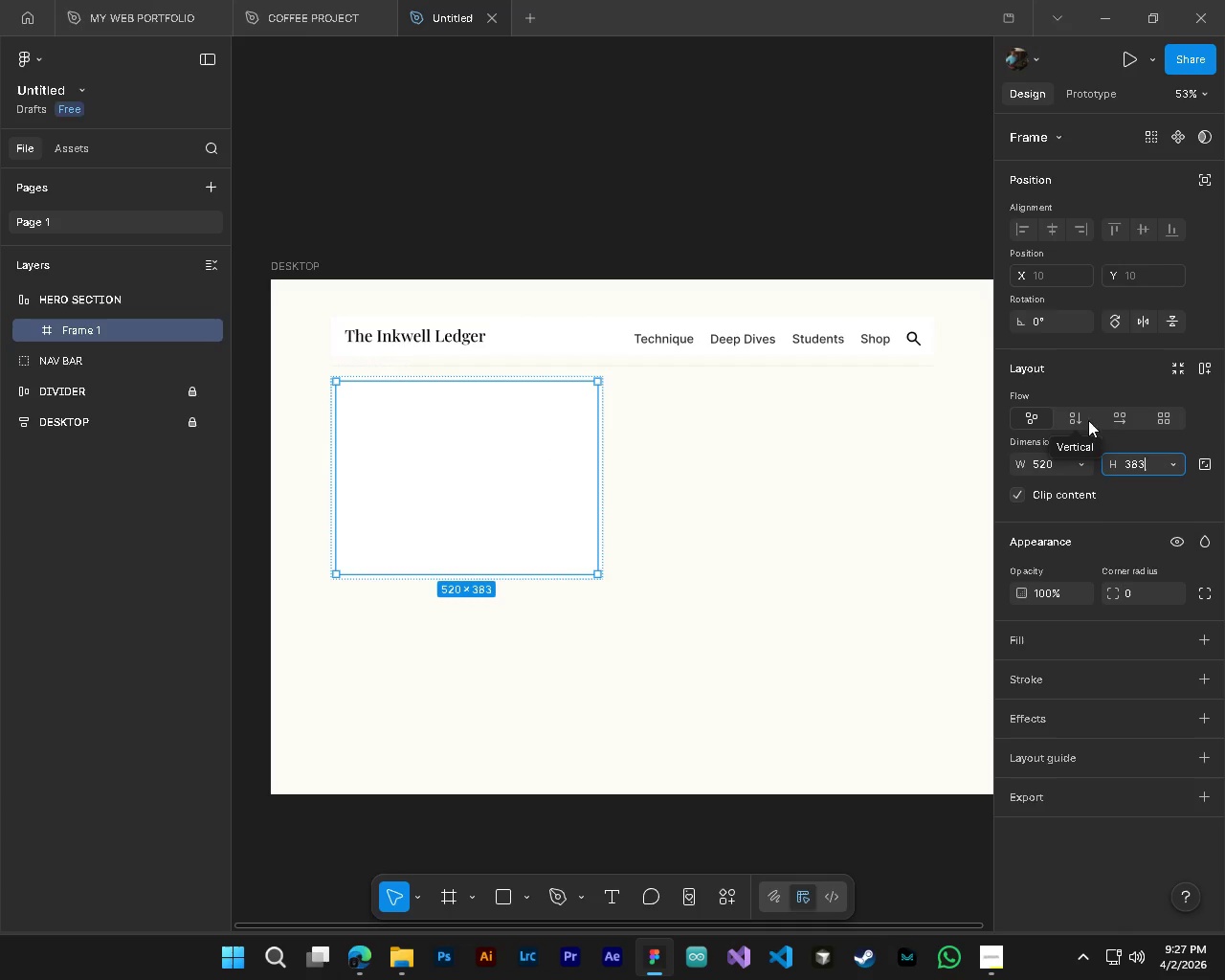 
wait(7.64)
 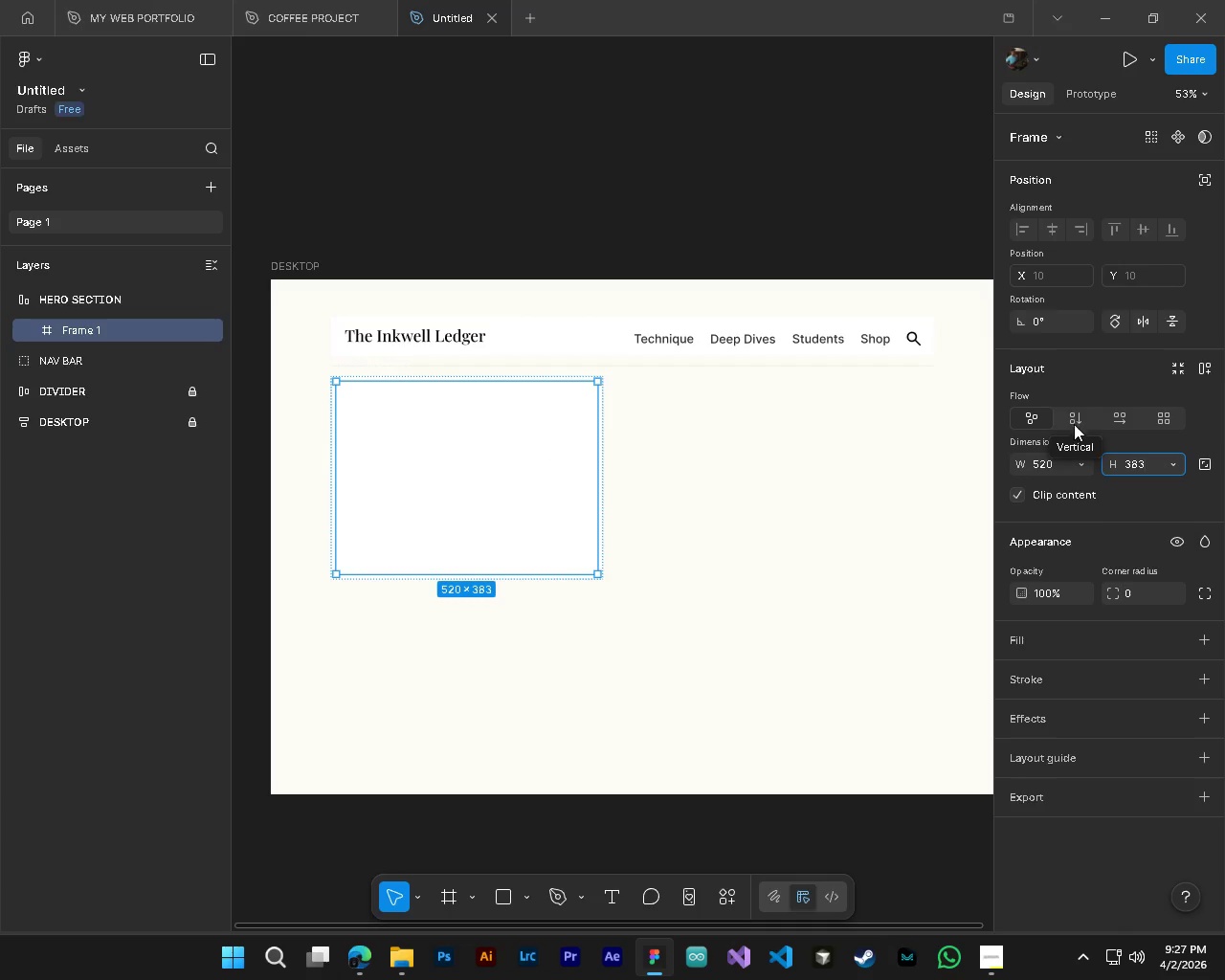 
left_click([1080, 419])
 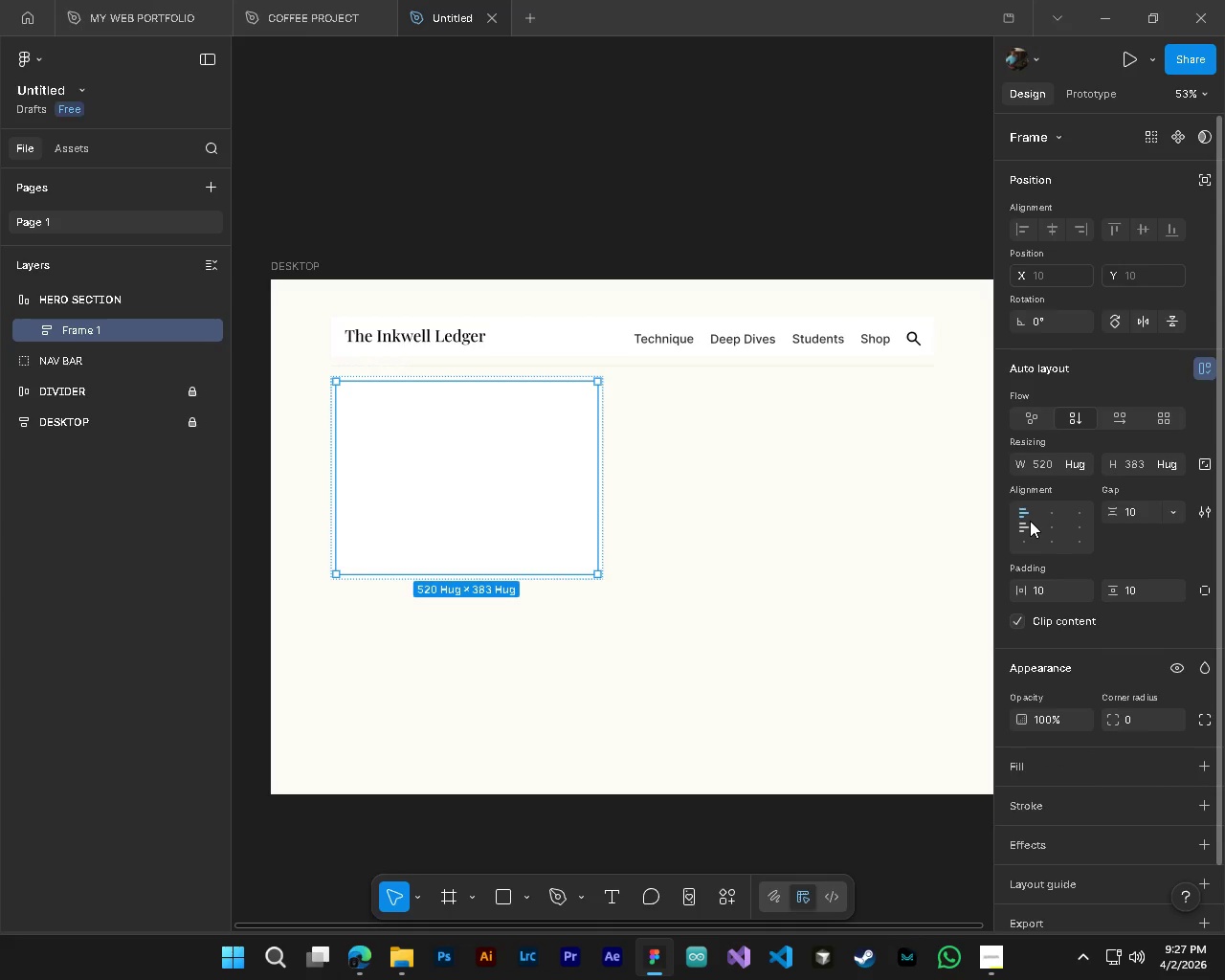 
left_click_drag(start_coordinate=[562, 532], to_coordinate=[582, 564])
 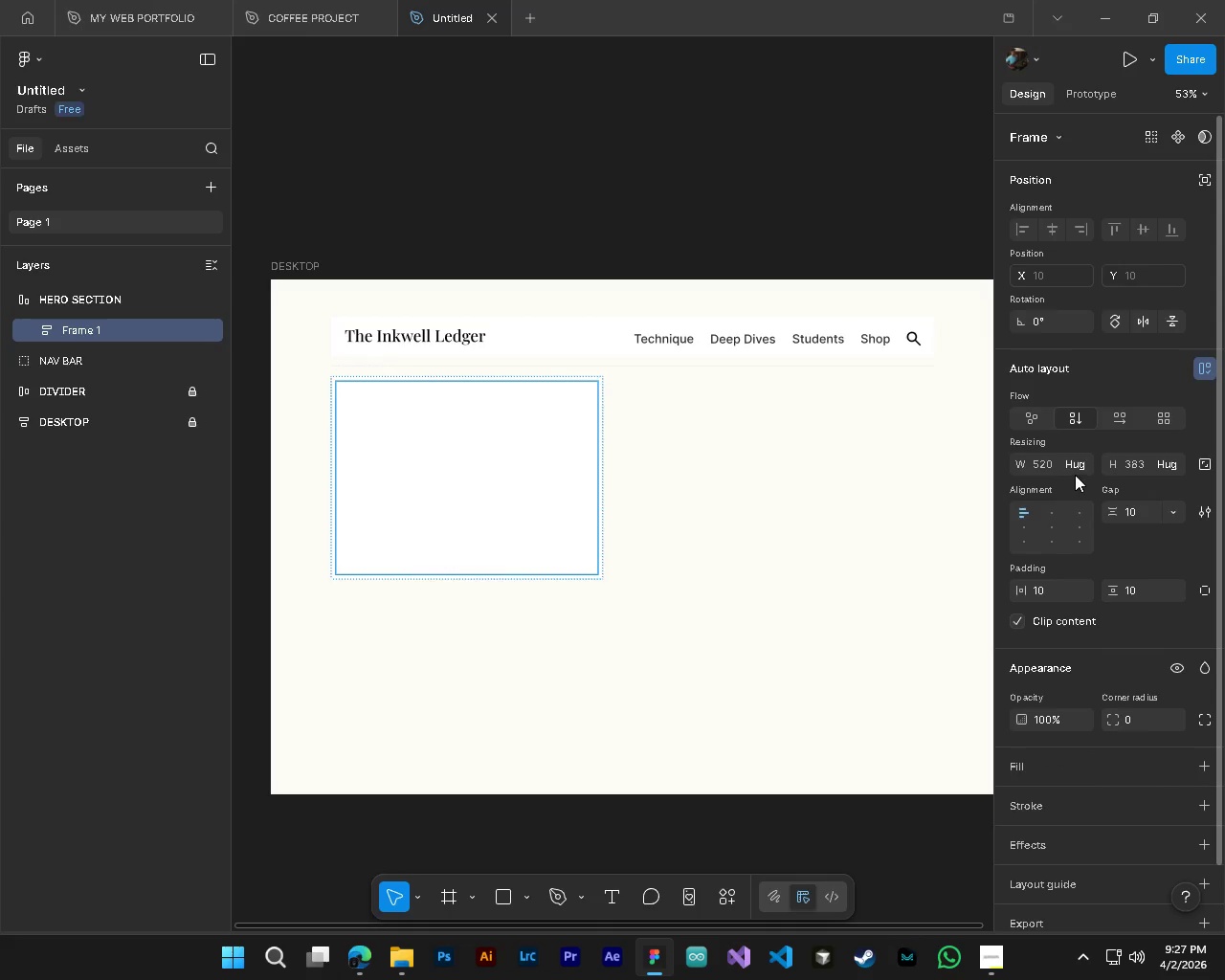 
left_click([1171, 470])
 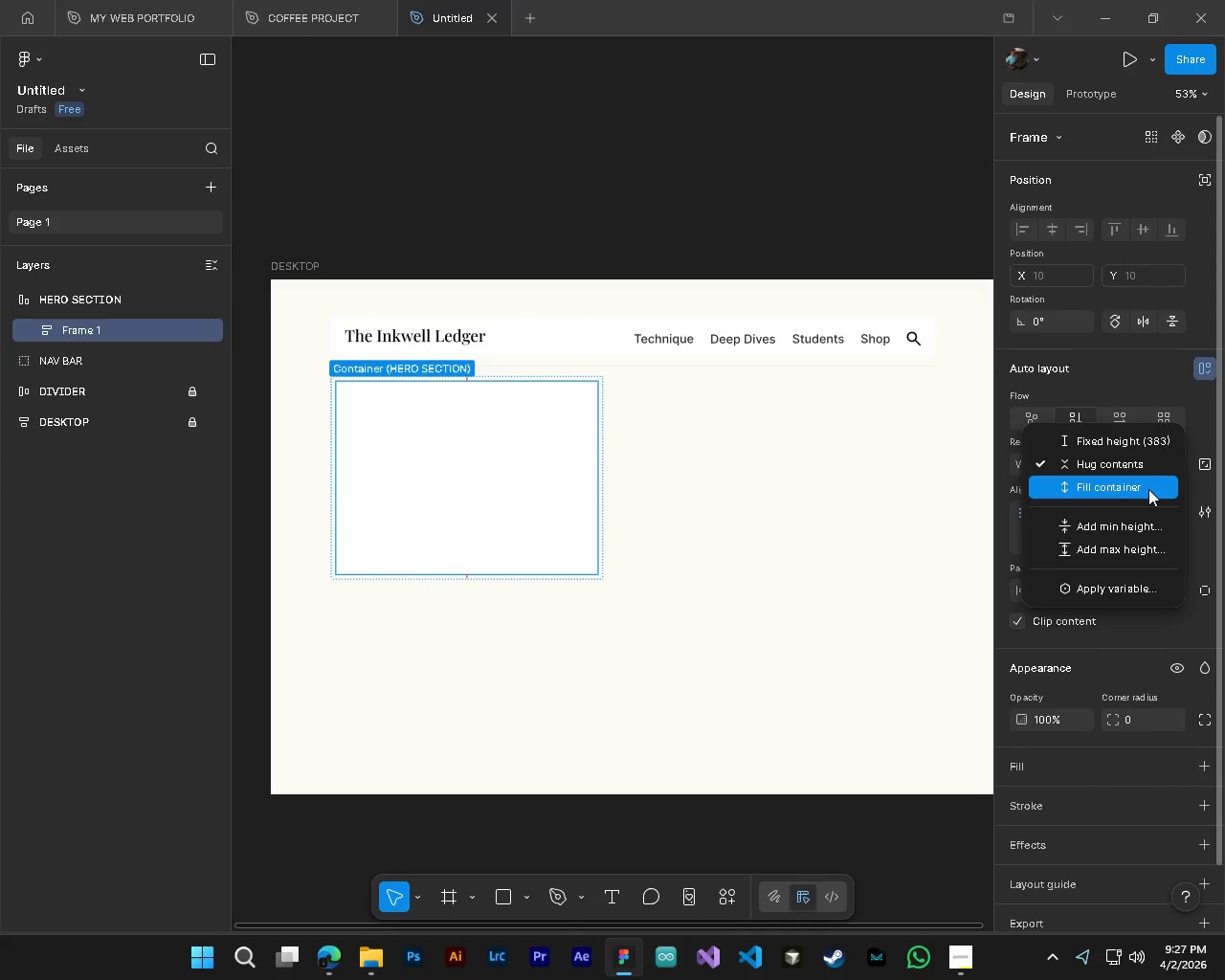 
left_click([1148, 489])
 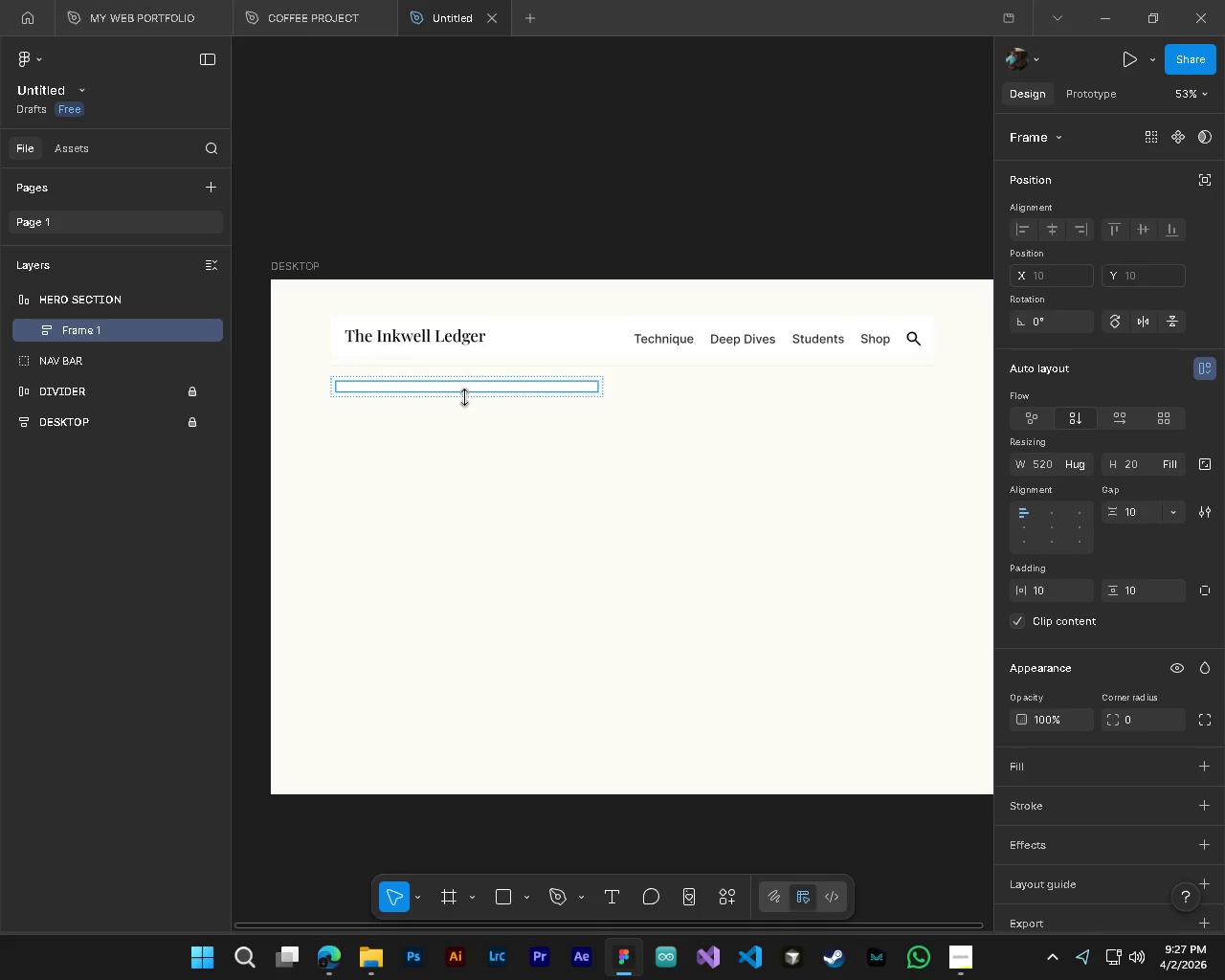 
left_click_drag(start_coordinate=[464, 397], to_coordinate=[469, 463])
 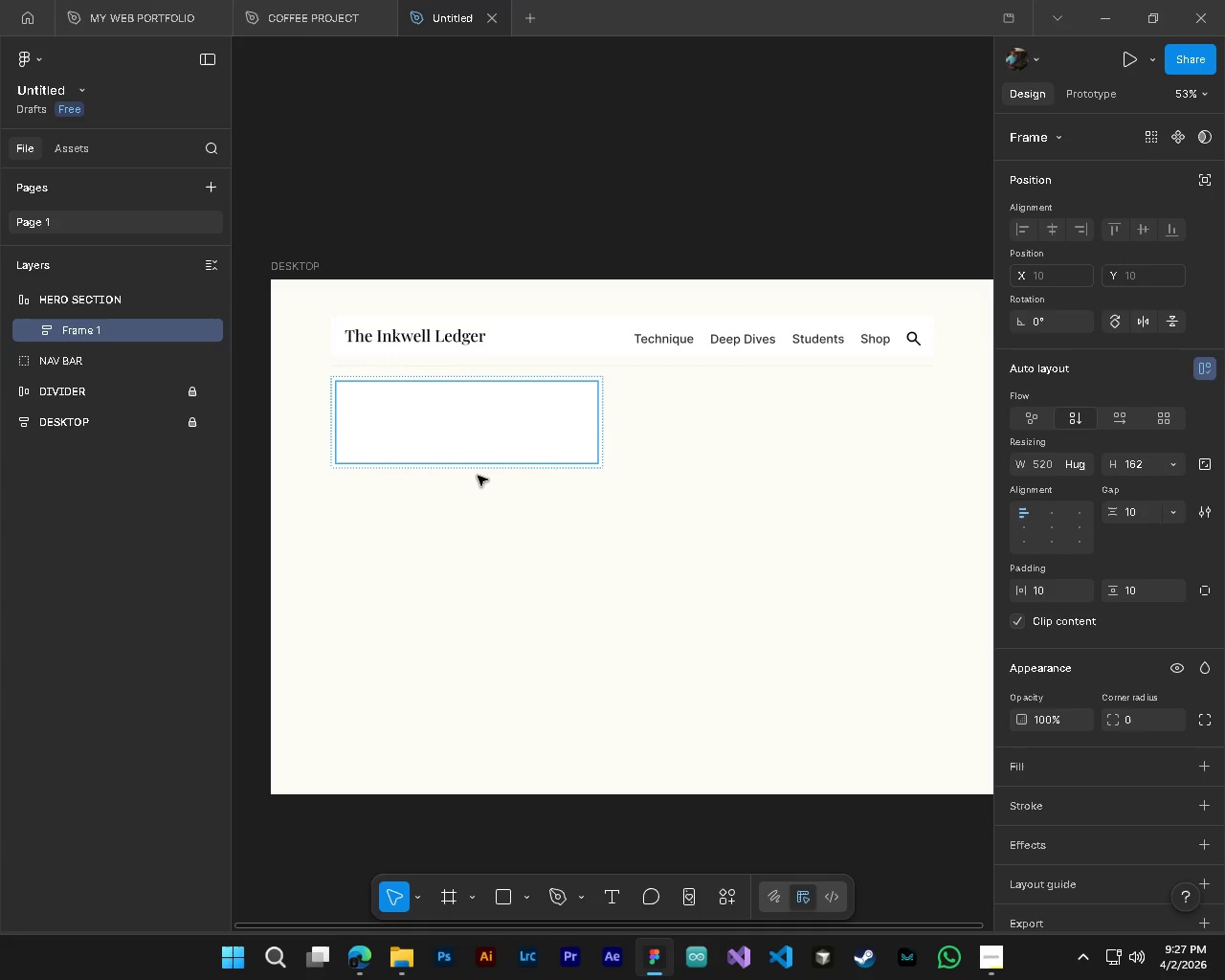 
key(Control+Z)
 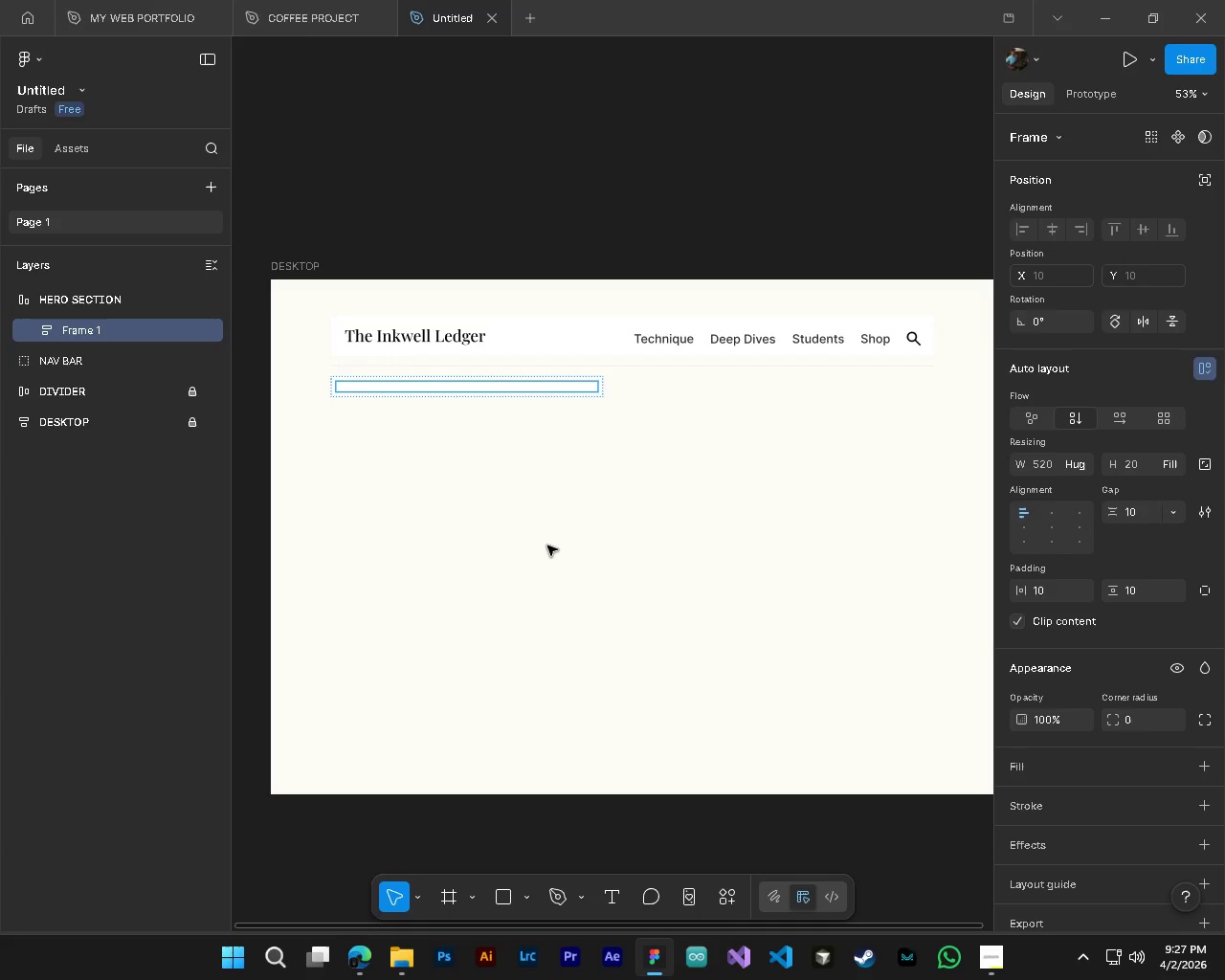 
key(Control+Z)
 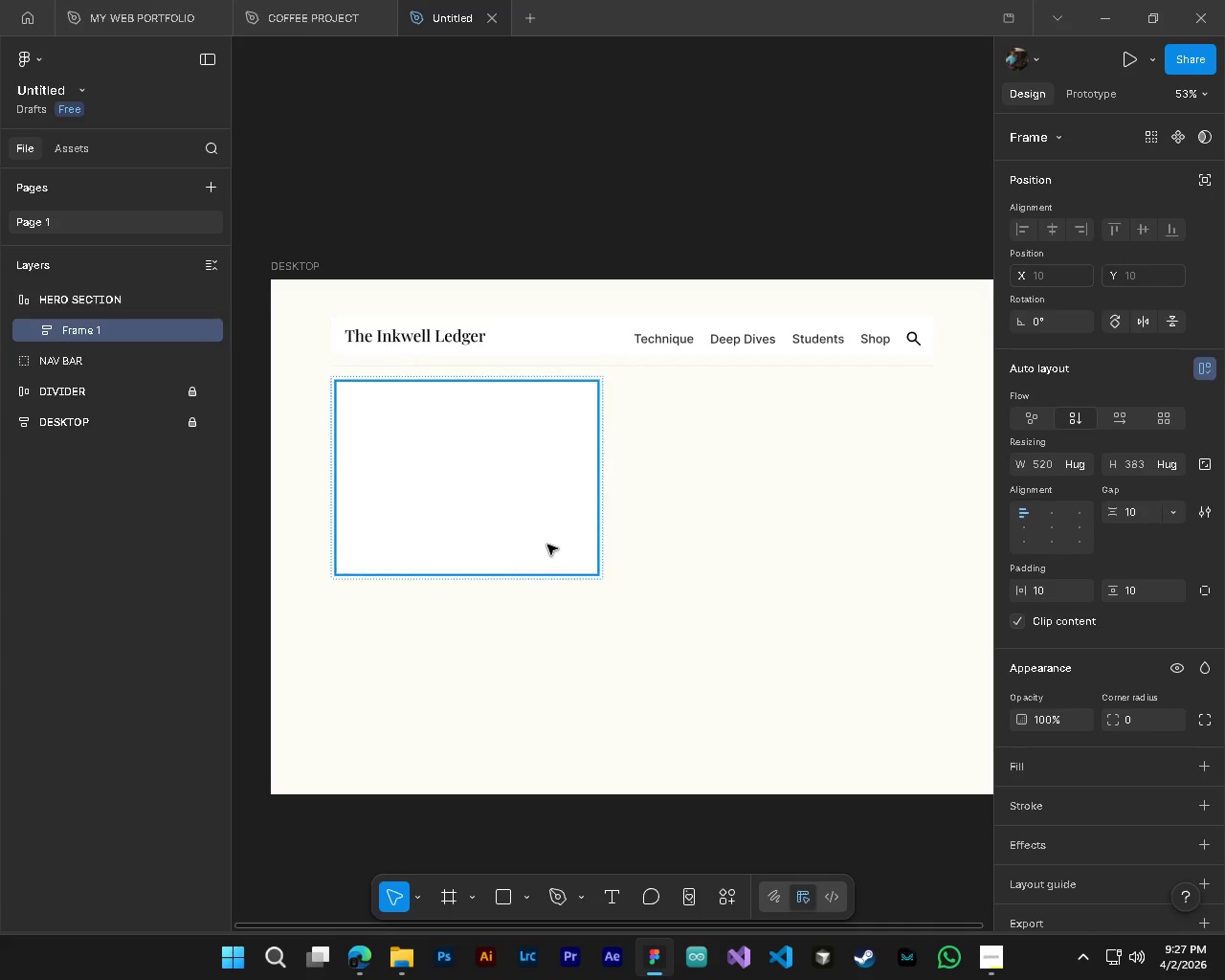 
key(Control+Z)
 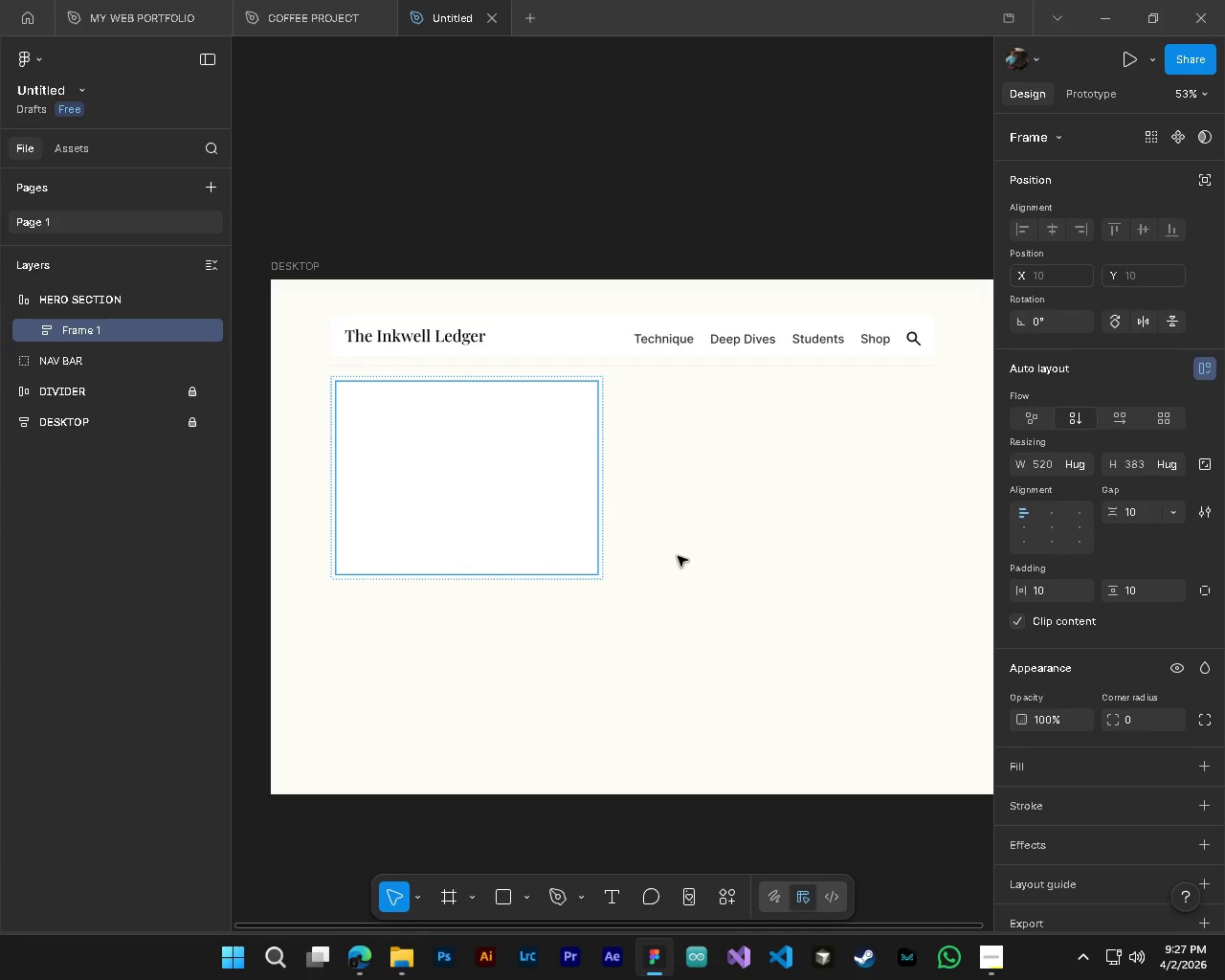 
key(Control+Z)
 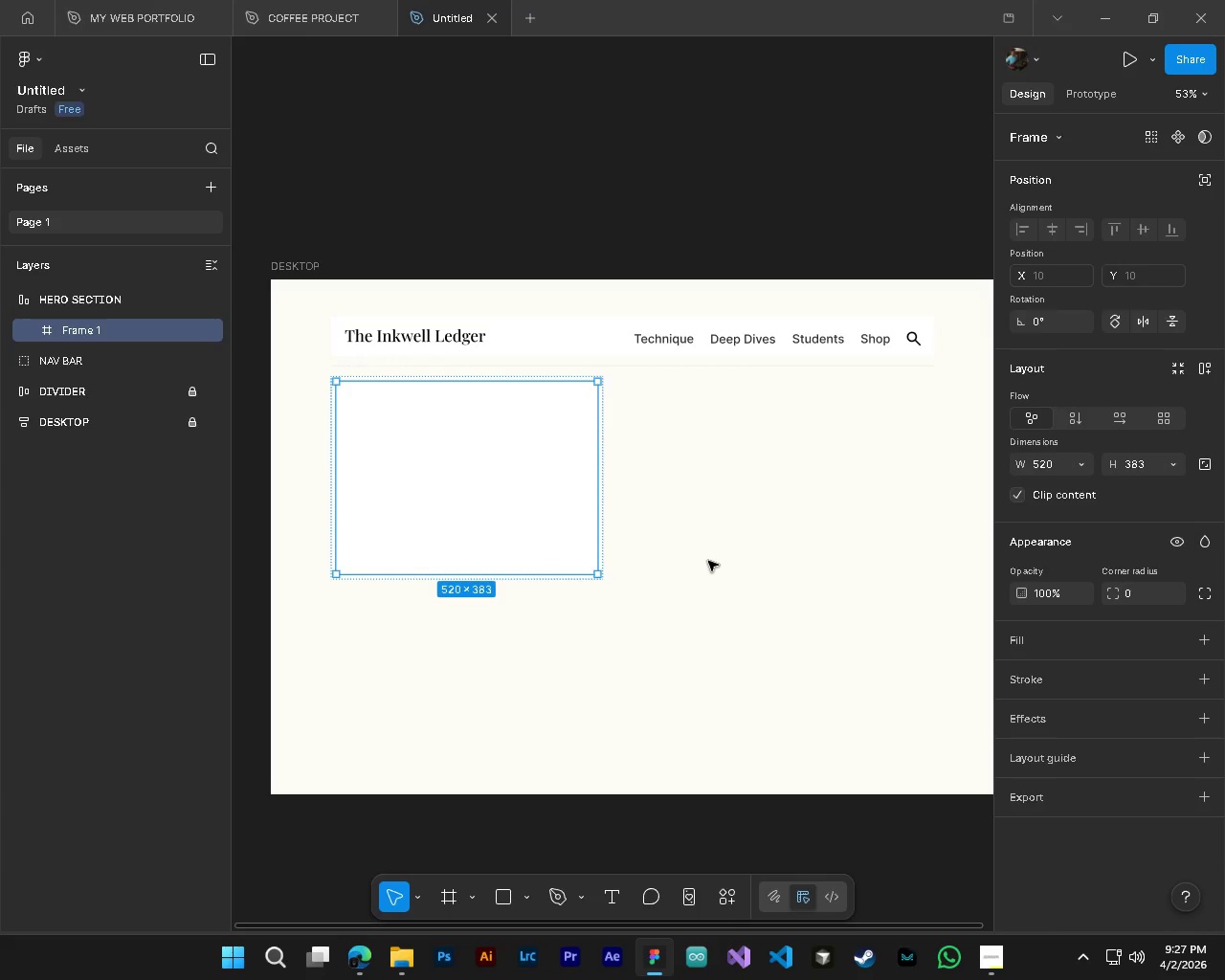 
key(Control+Z)
 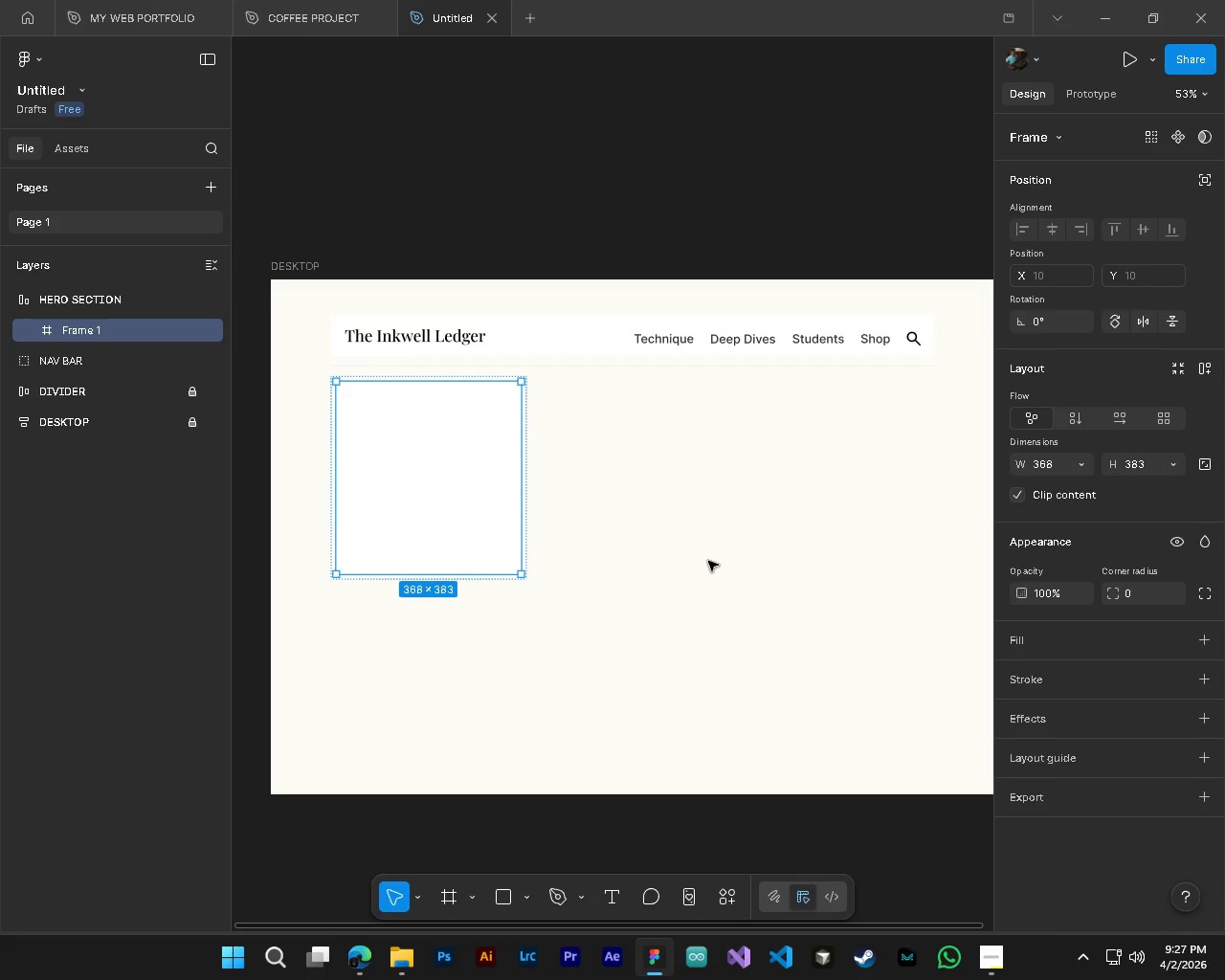 
key(Control+Z)
 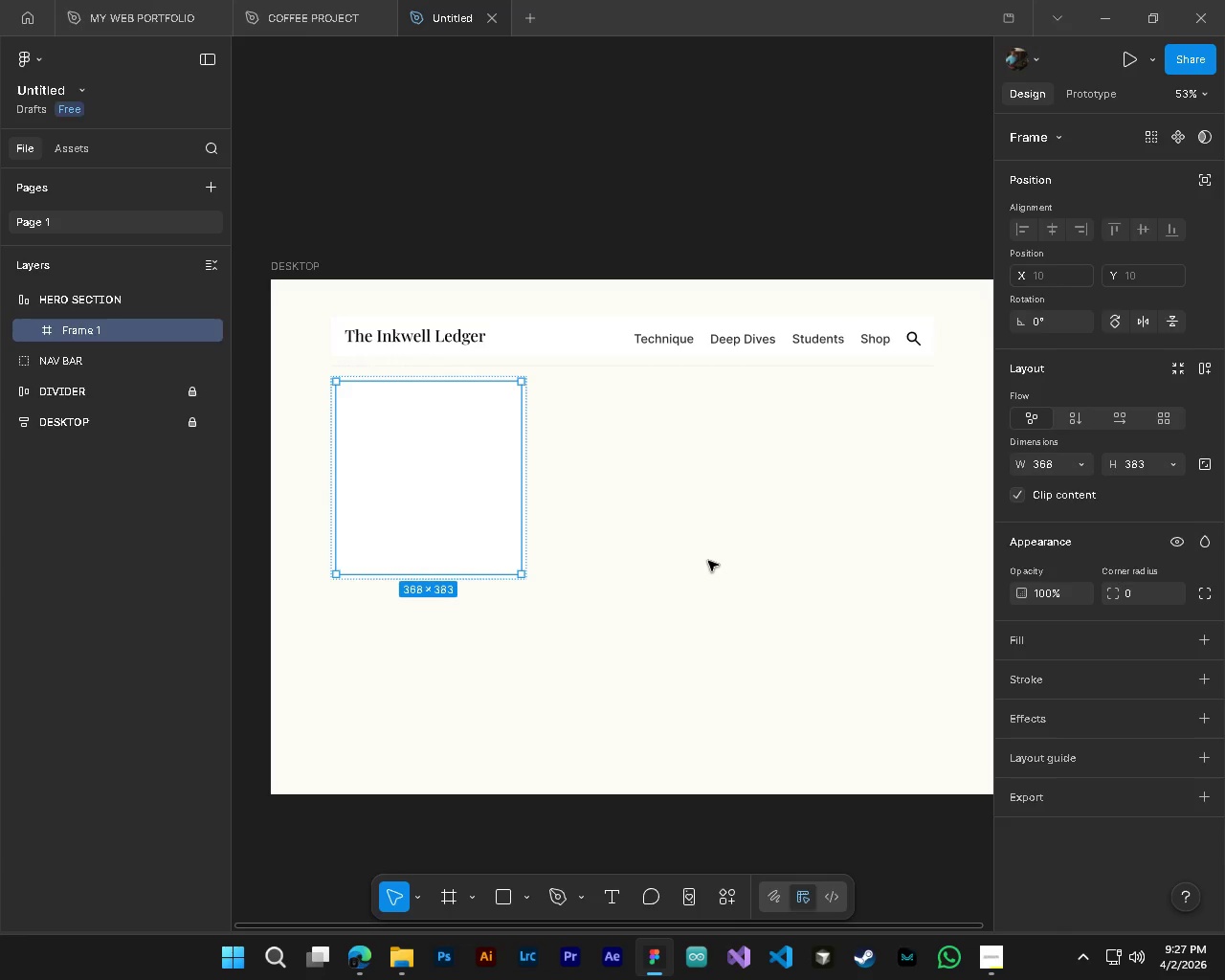 
key(Control+Z)
 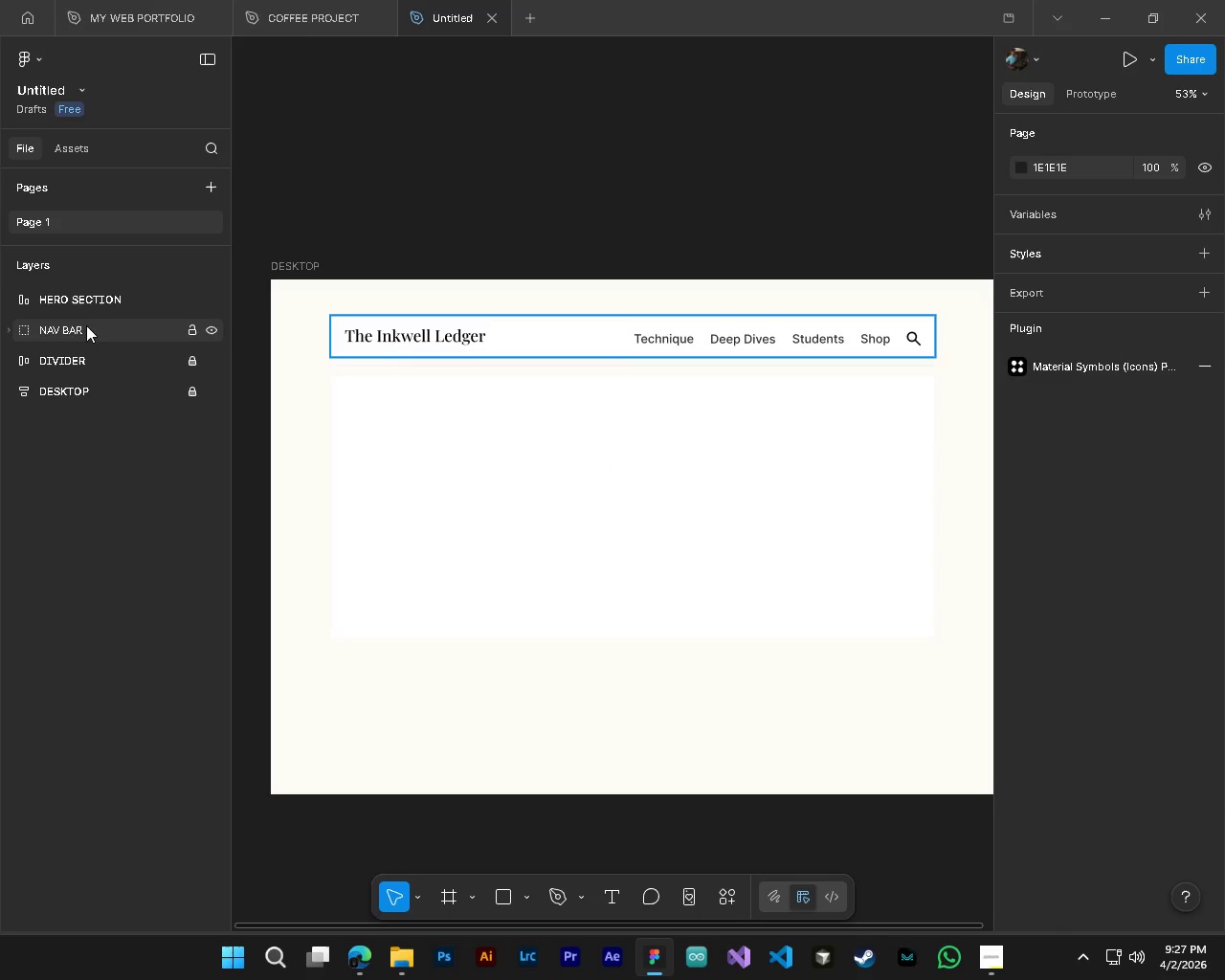 
left_click([78, 306])
 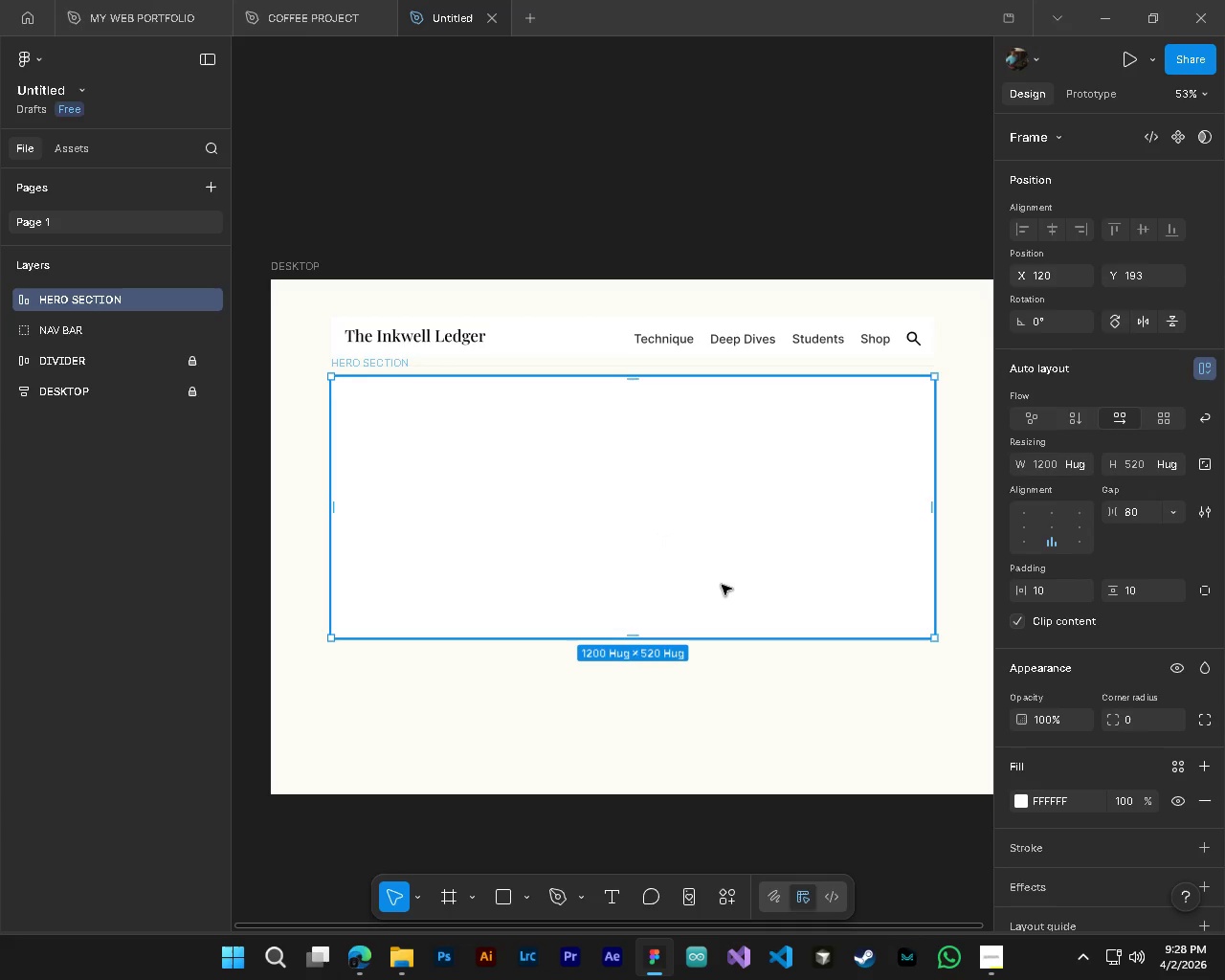 
wait(7.44)
 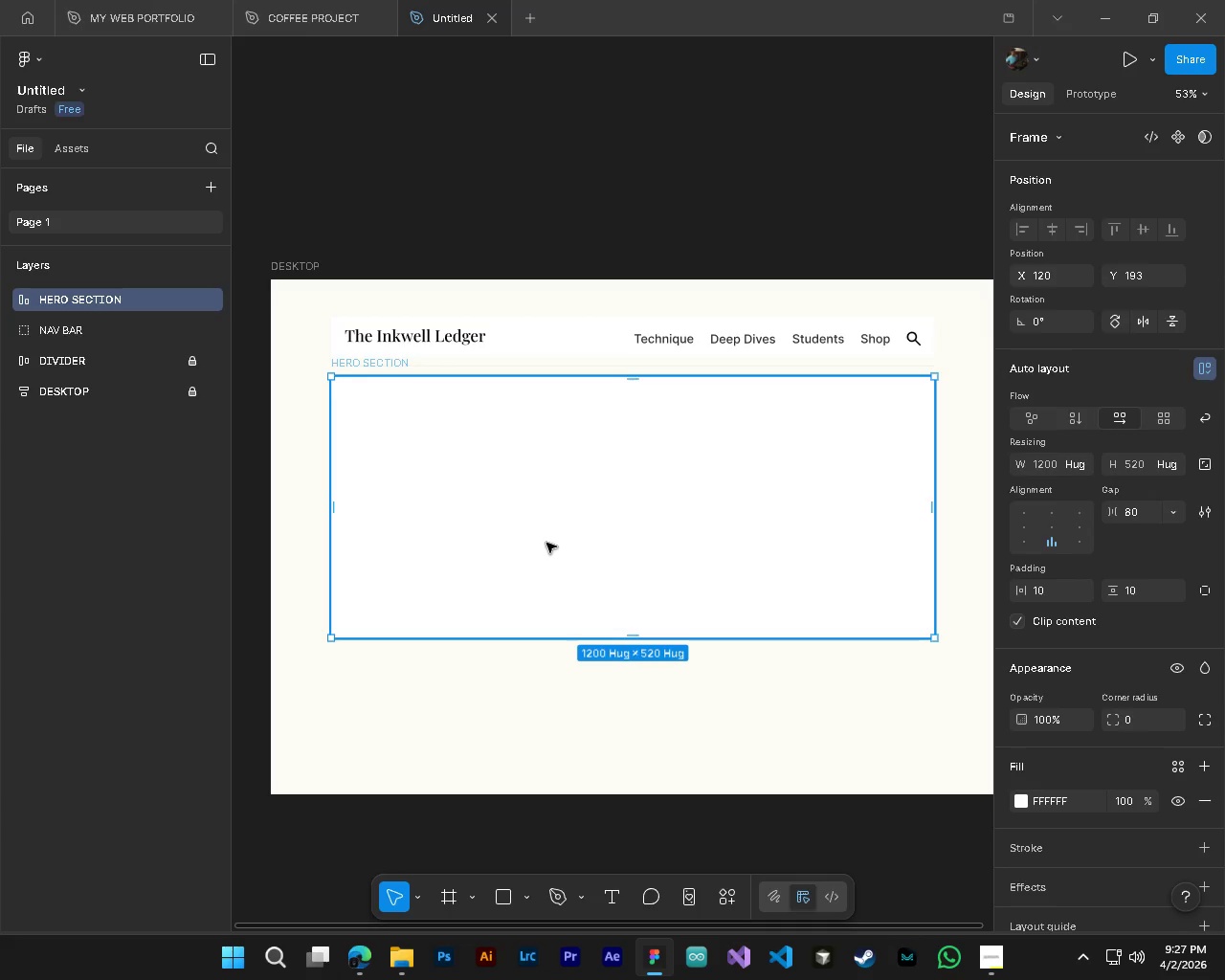 
left_click([504, 897])
 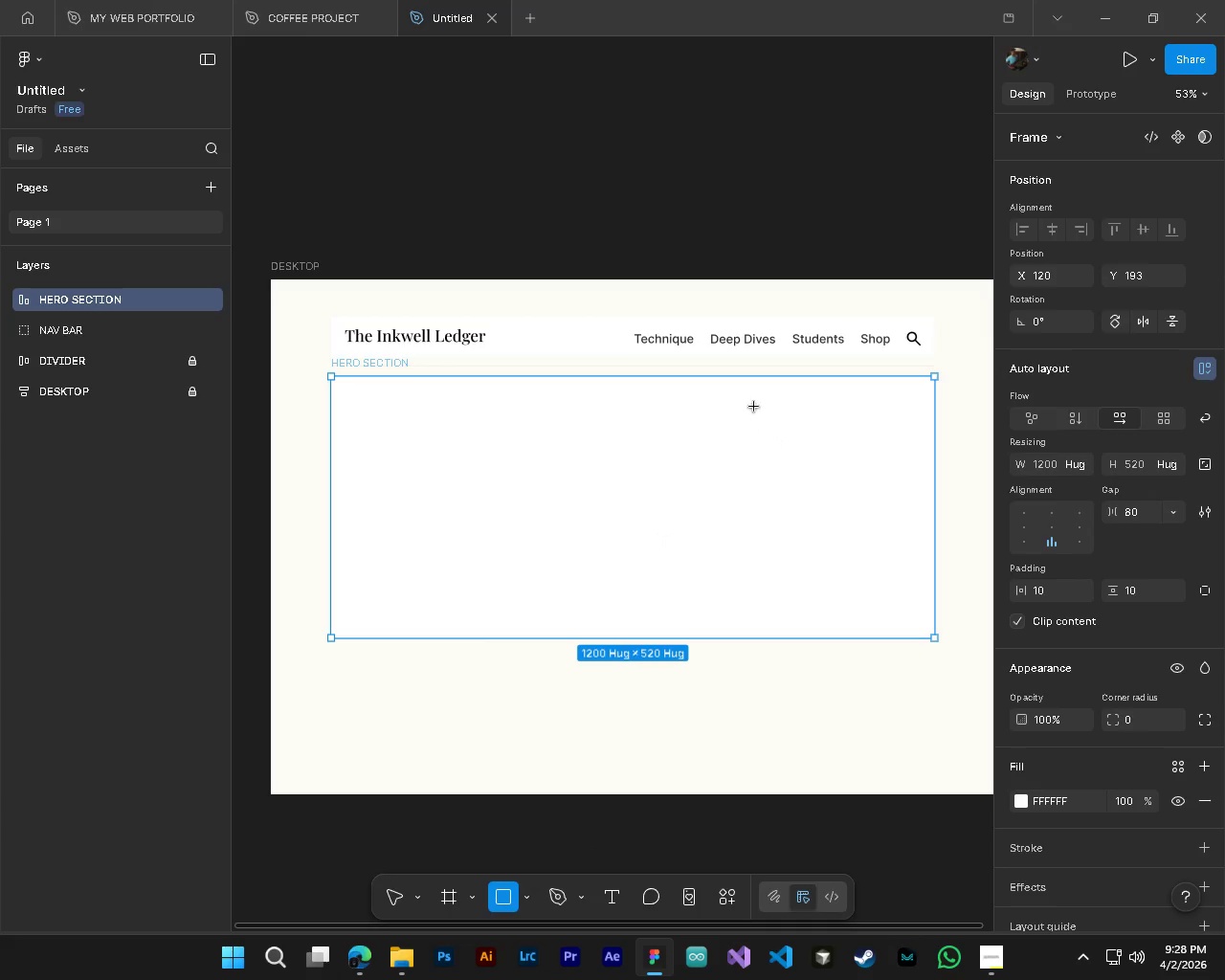 
left_click_drag(start_coordinate=[729, 402], to_coordinate=[901, 632])
 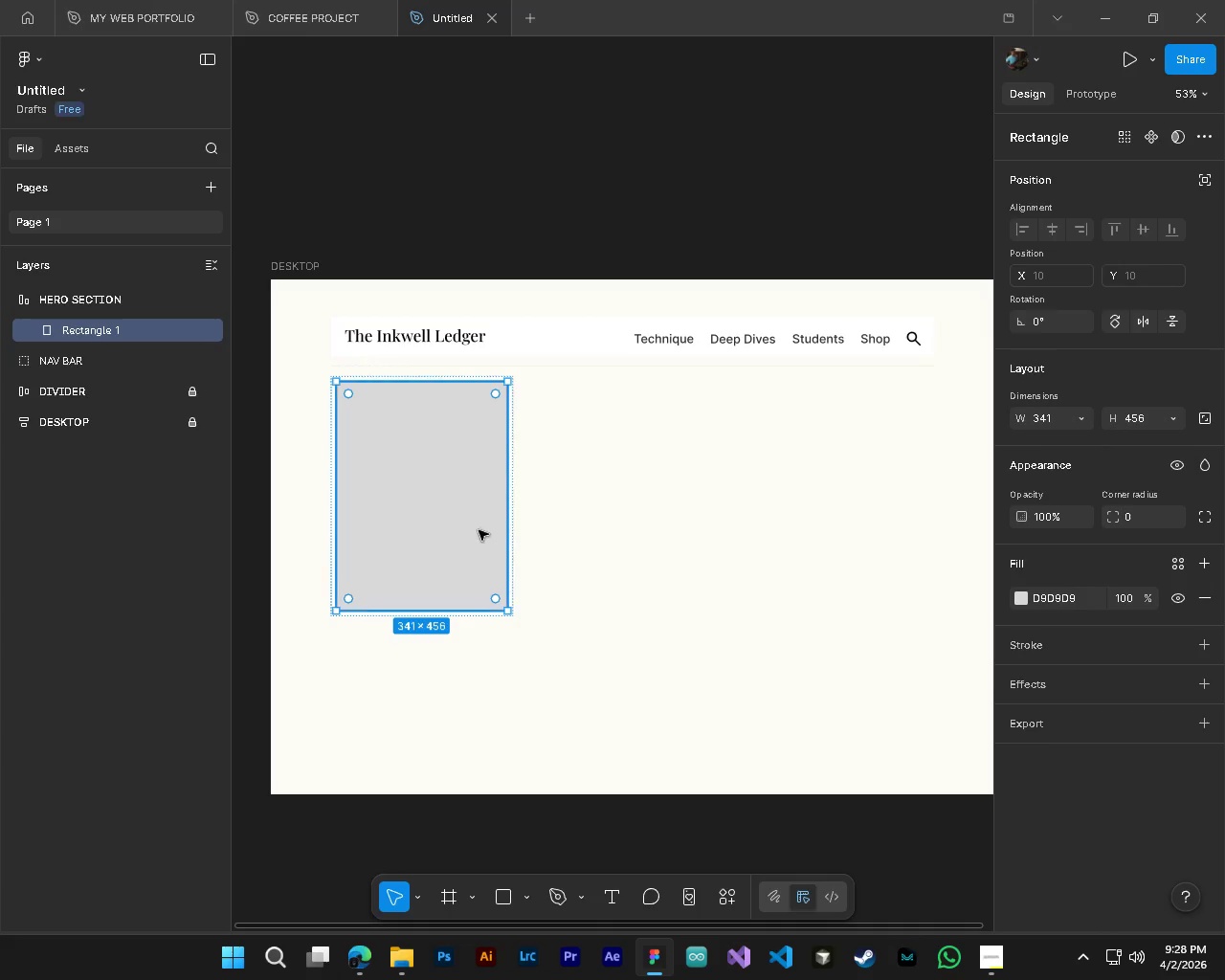 
left_click_drag(start_coordinate=[478, 530], to_coordinate=[798, 557])
 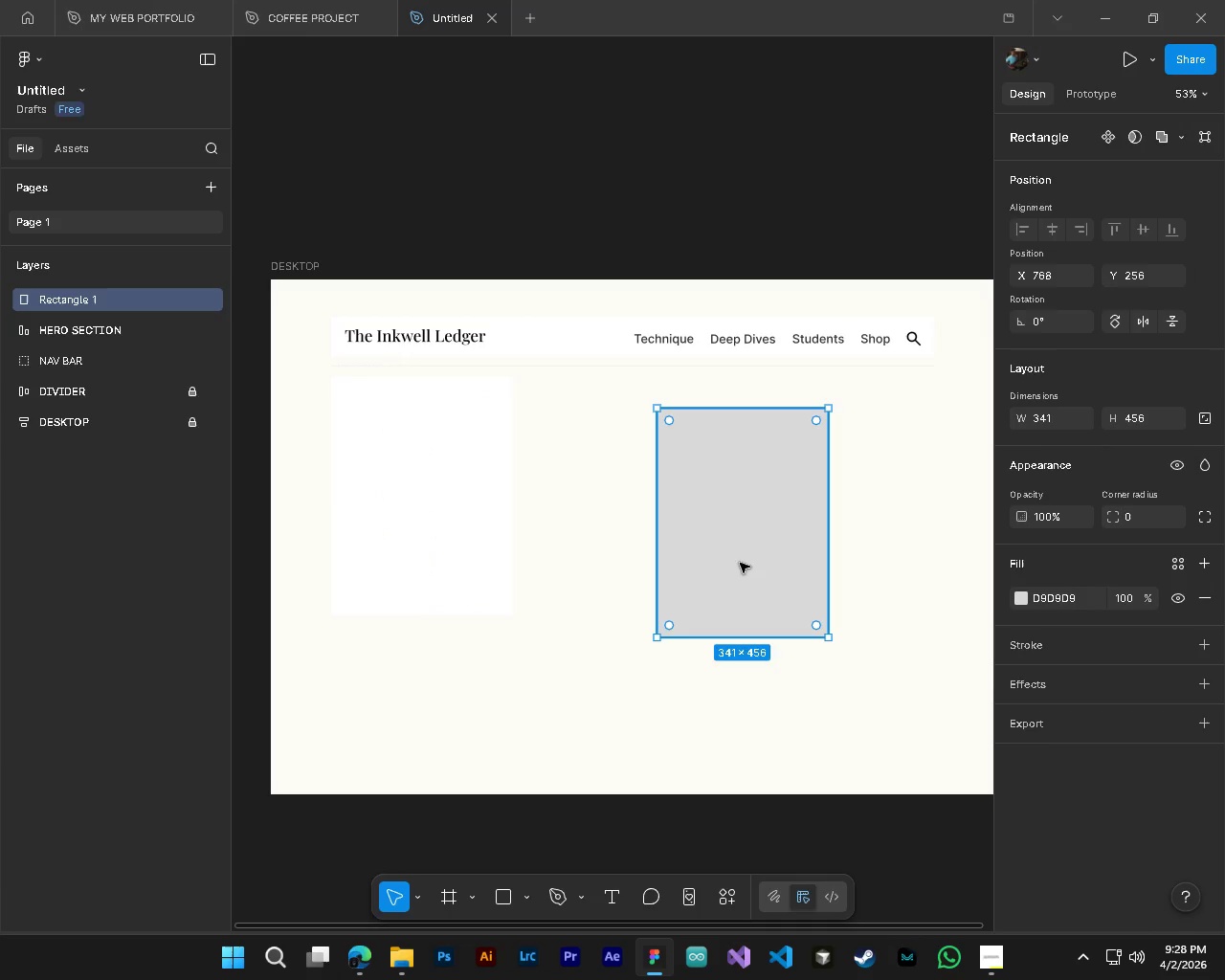 
left_click_drag(start_coordinate=[742, 563], to_coordinate=[836, 534])
 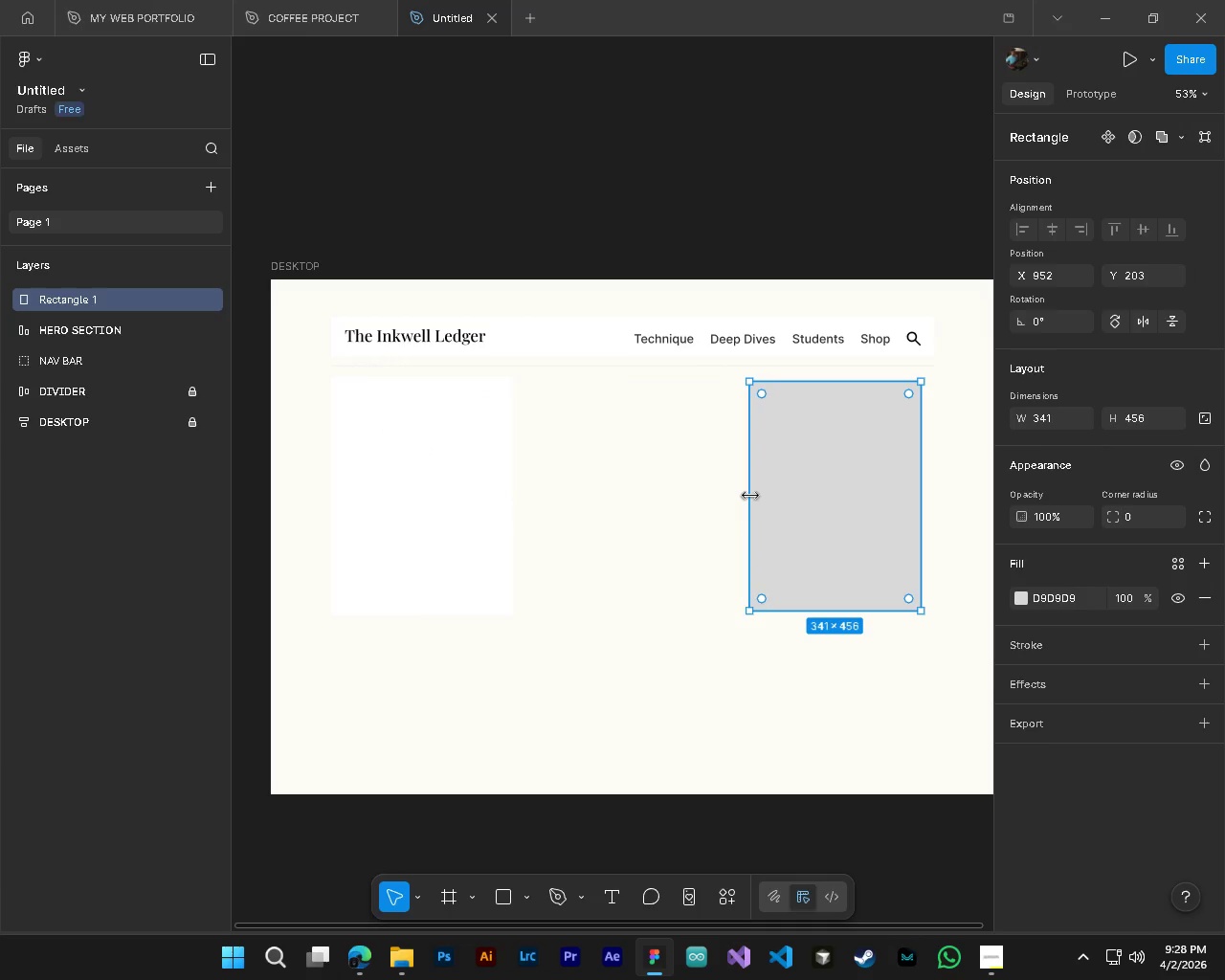 
left_click_drag(start_coordinate=[750, 495], to_coordinate=[638, 489])
 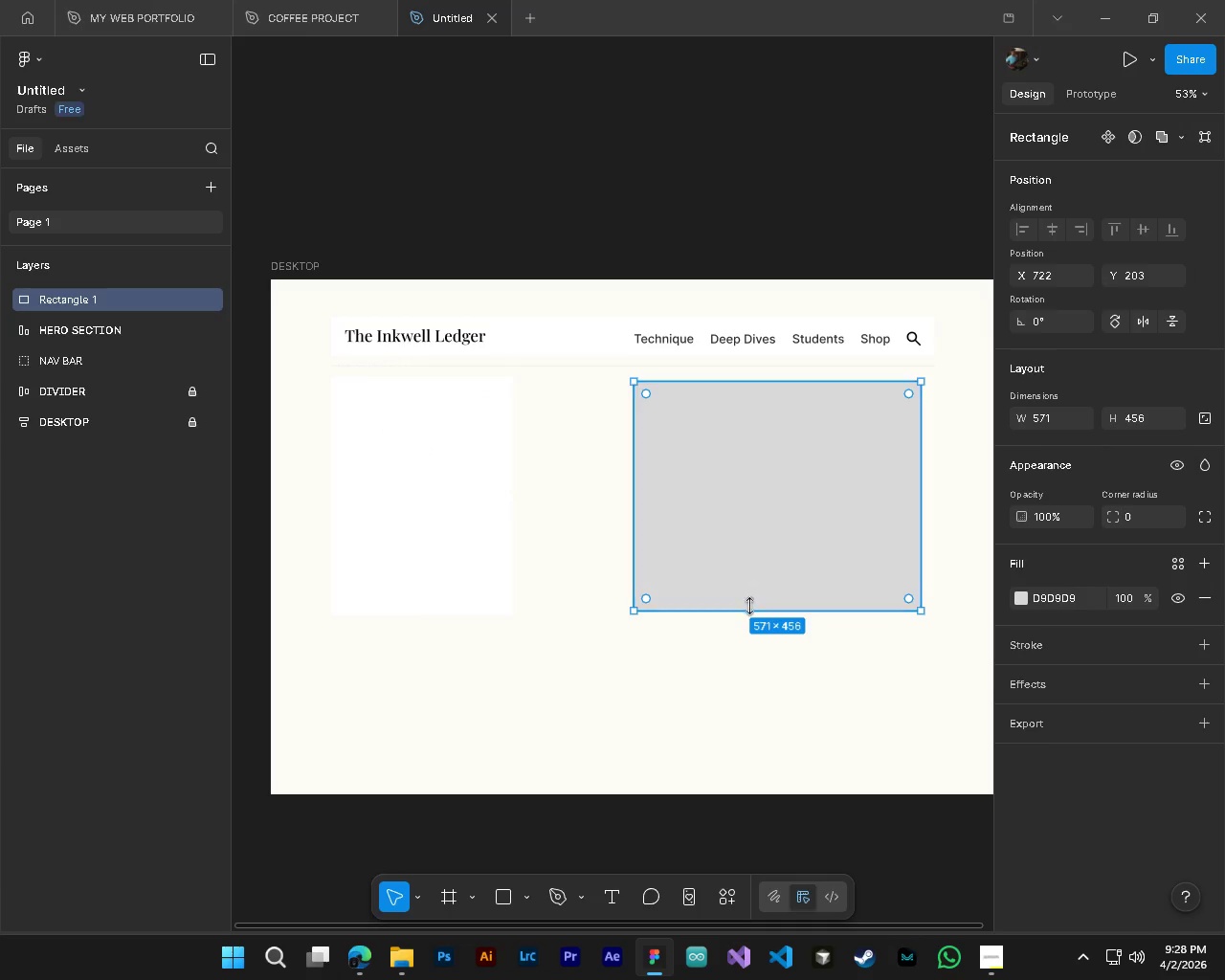 
hold_key(key=AltLeft, duration=0.77)
 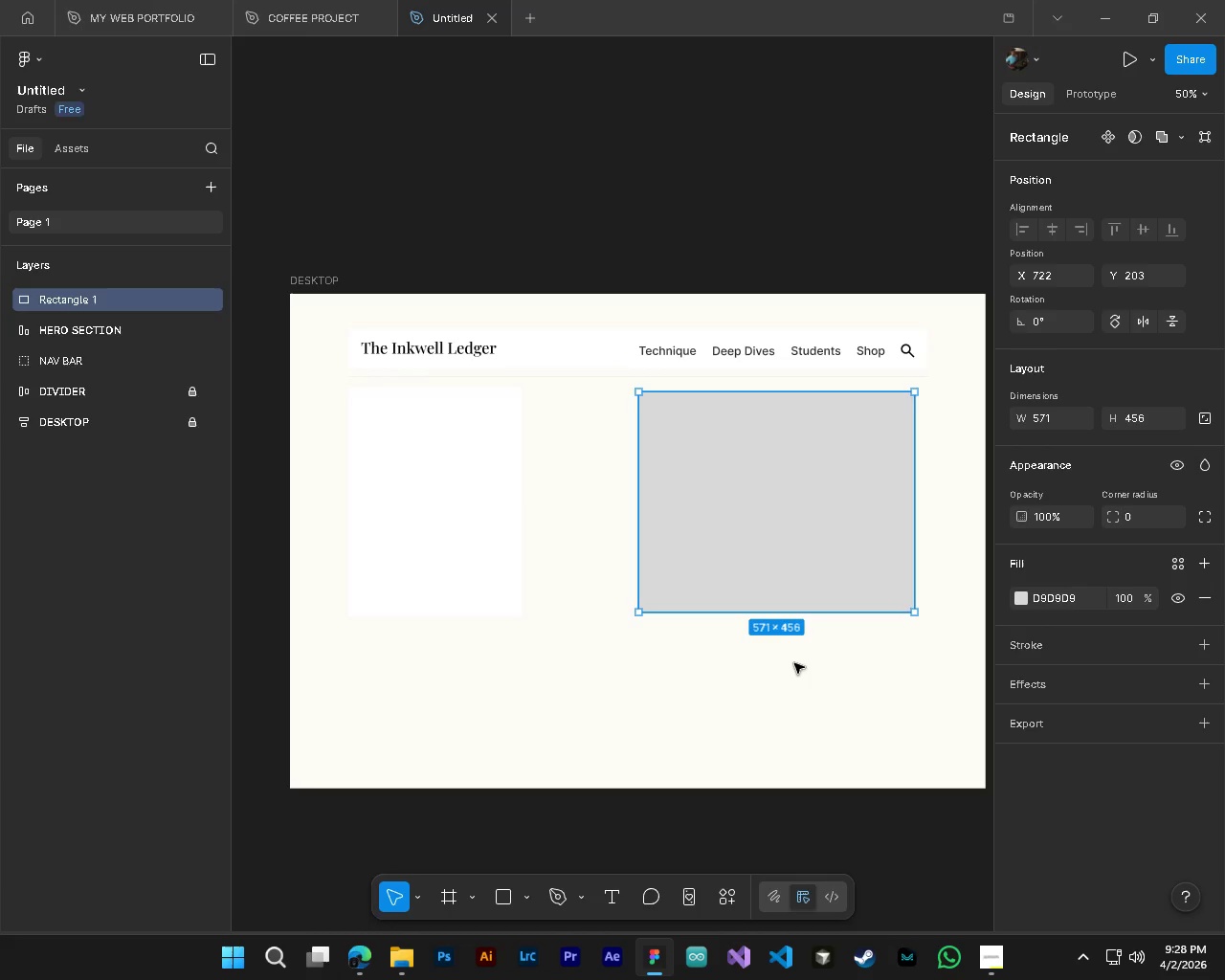 
hold_key(key=ControlLeft, duration=0.77)
 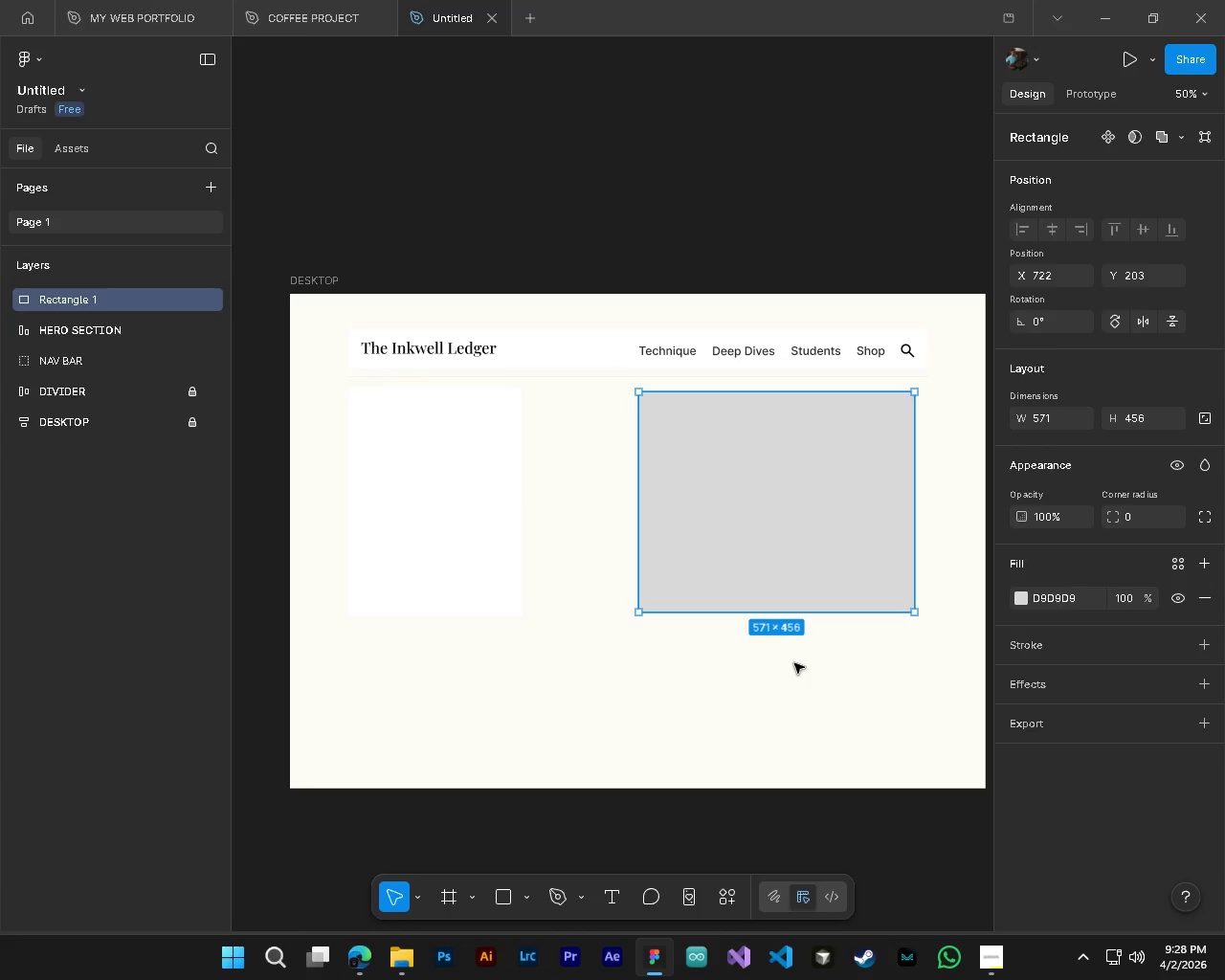 
hold_key(key=ShiftLeft, duration=1.26)
 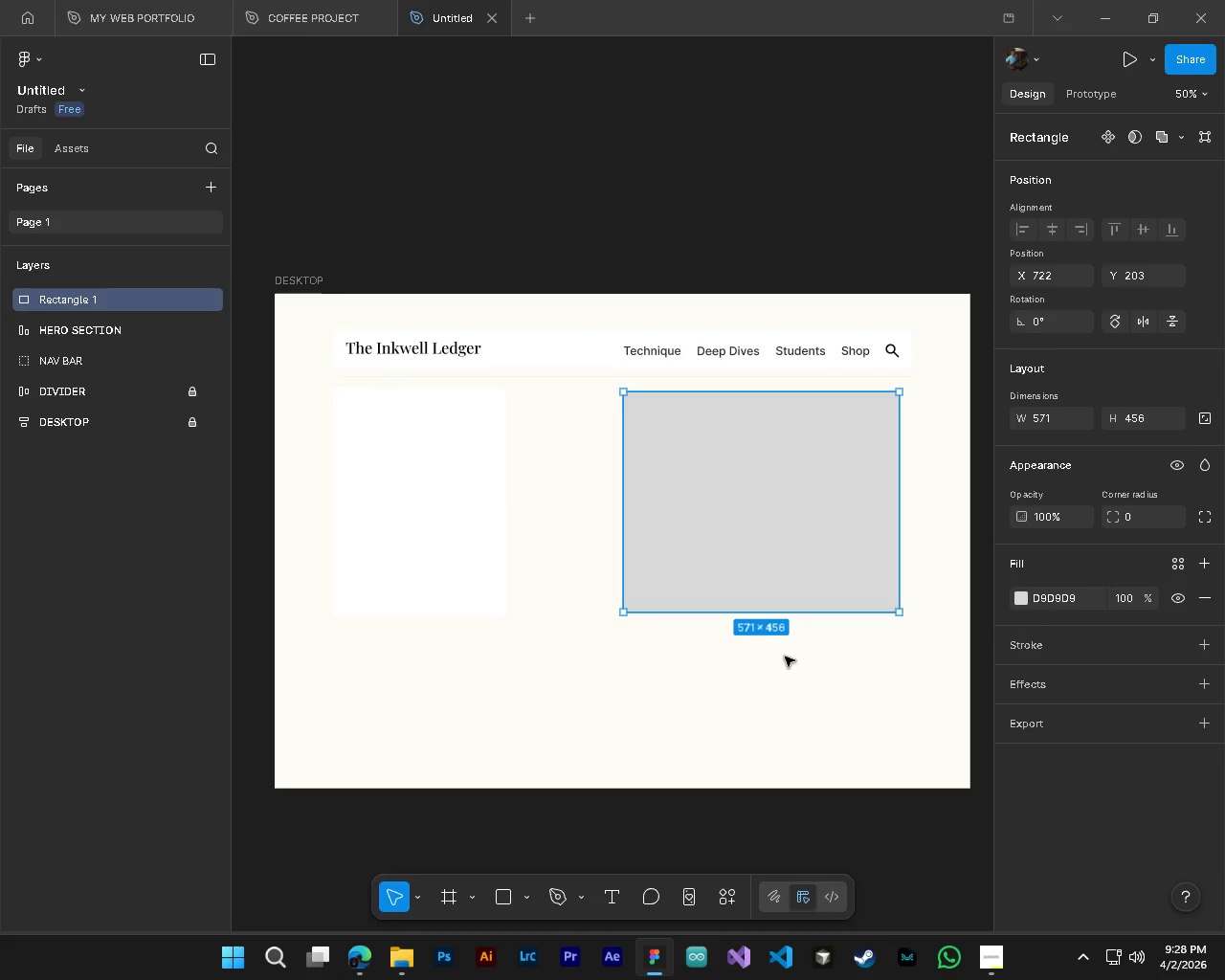 
scroll: coordinate [794, 663], scroll_direction: down, amount: 3.0
 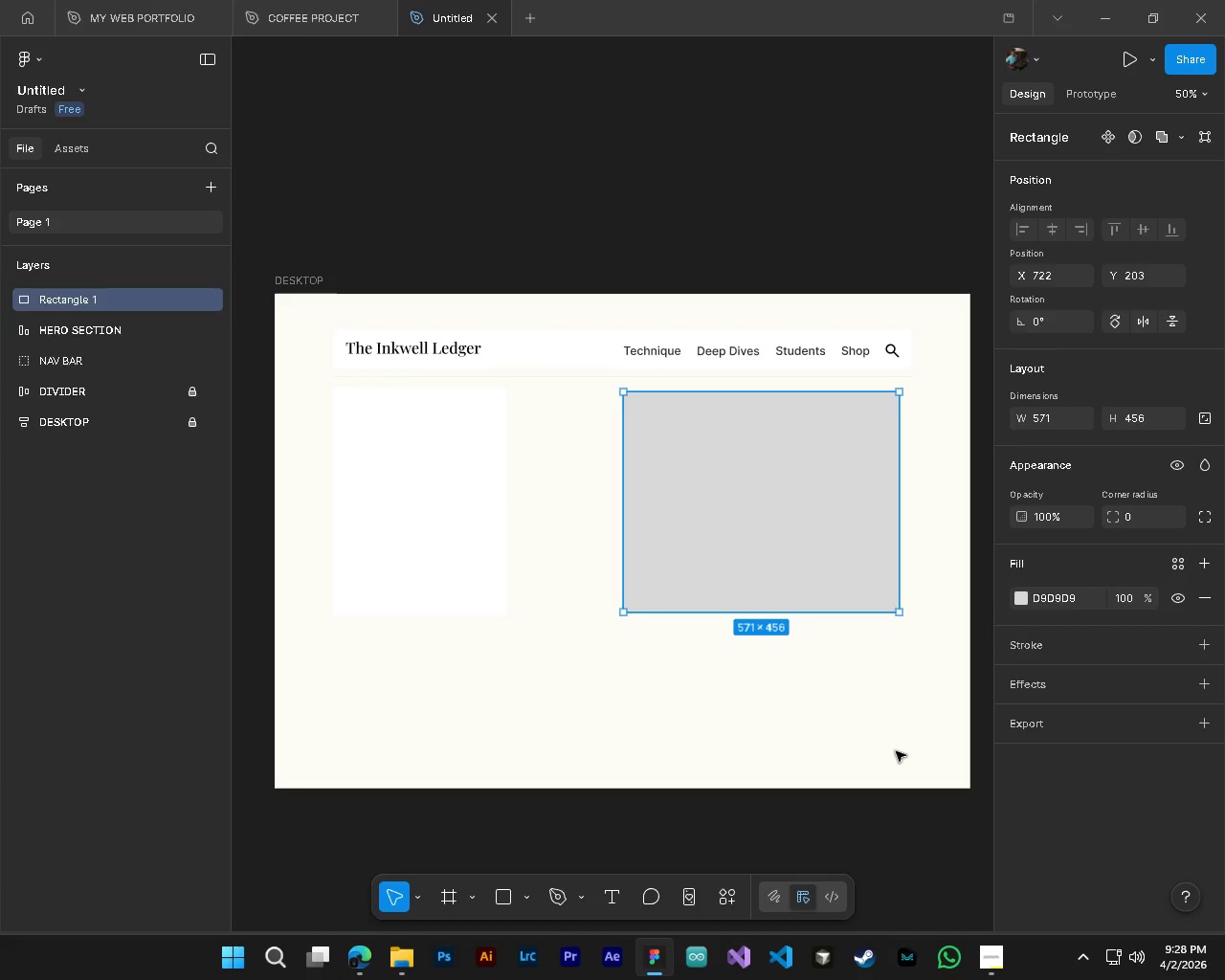 
key(CapsLock)
 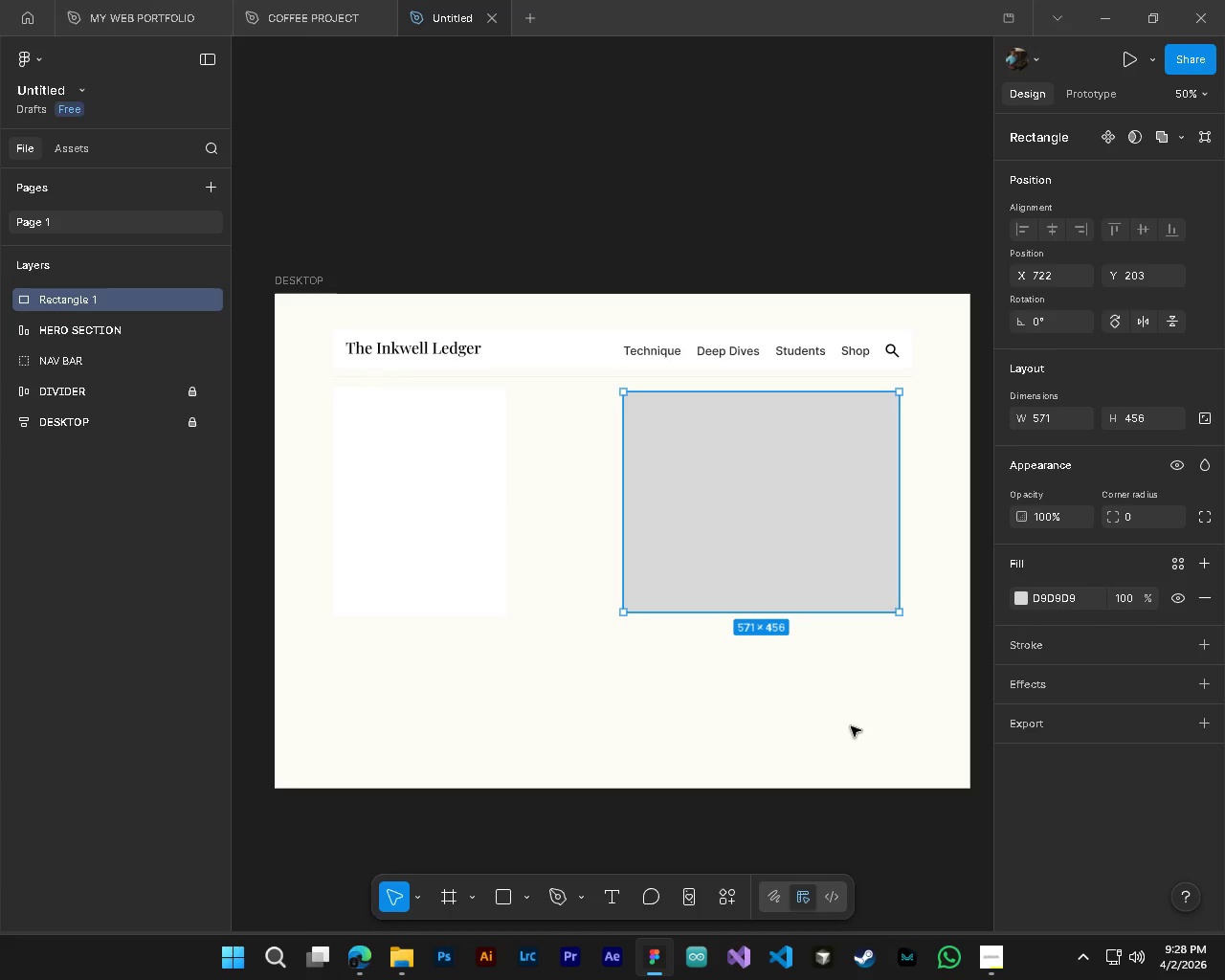 
scroll: coordinate [851, 726], scroll_direction: down, amount: 6.0
 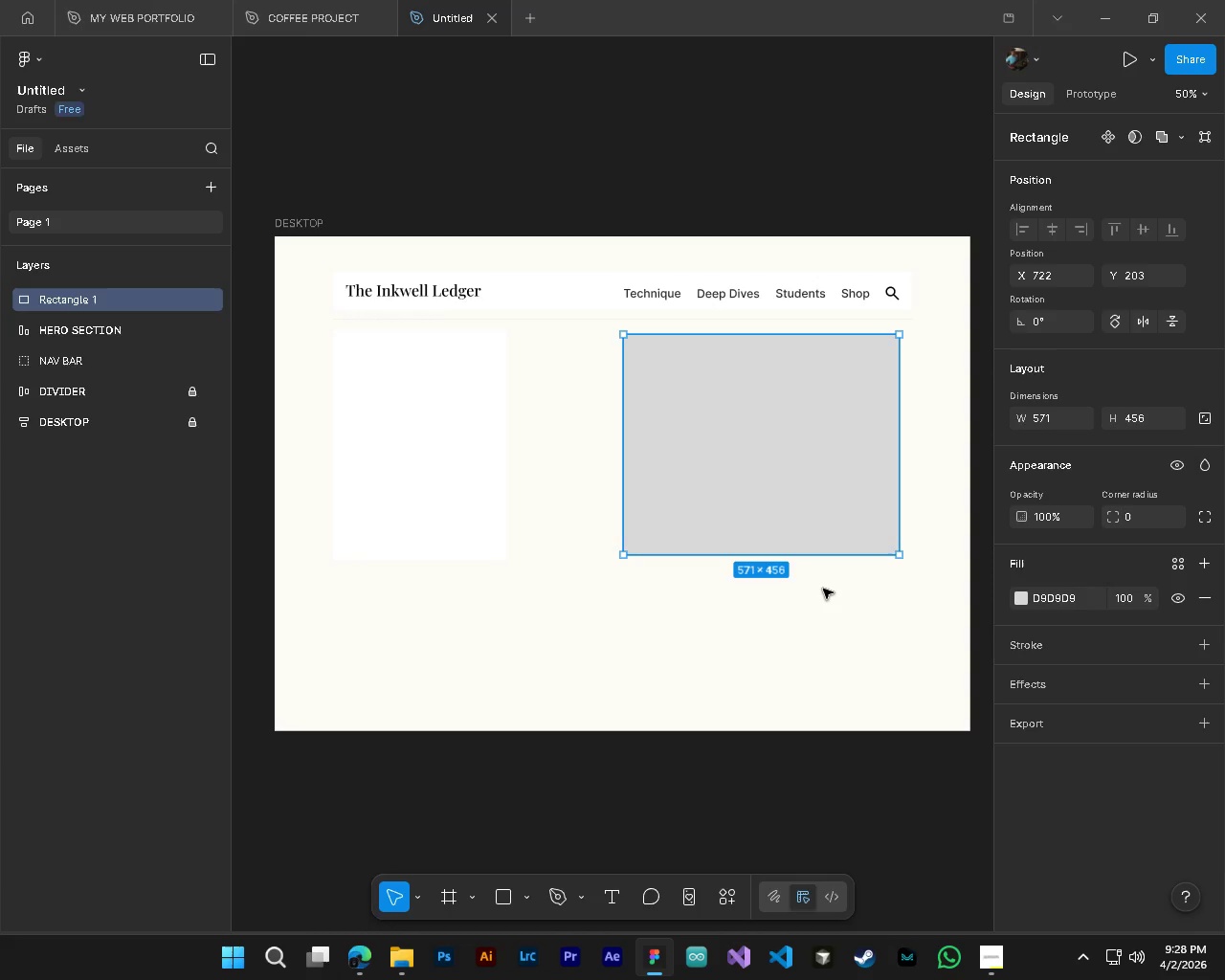 
wait(24.62)
 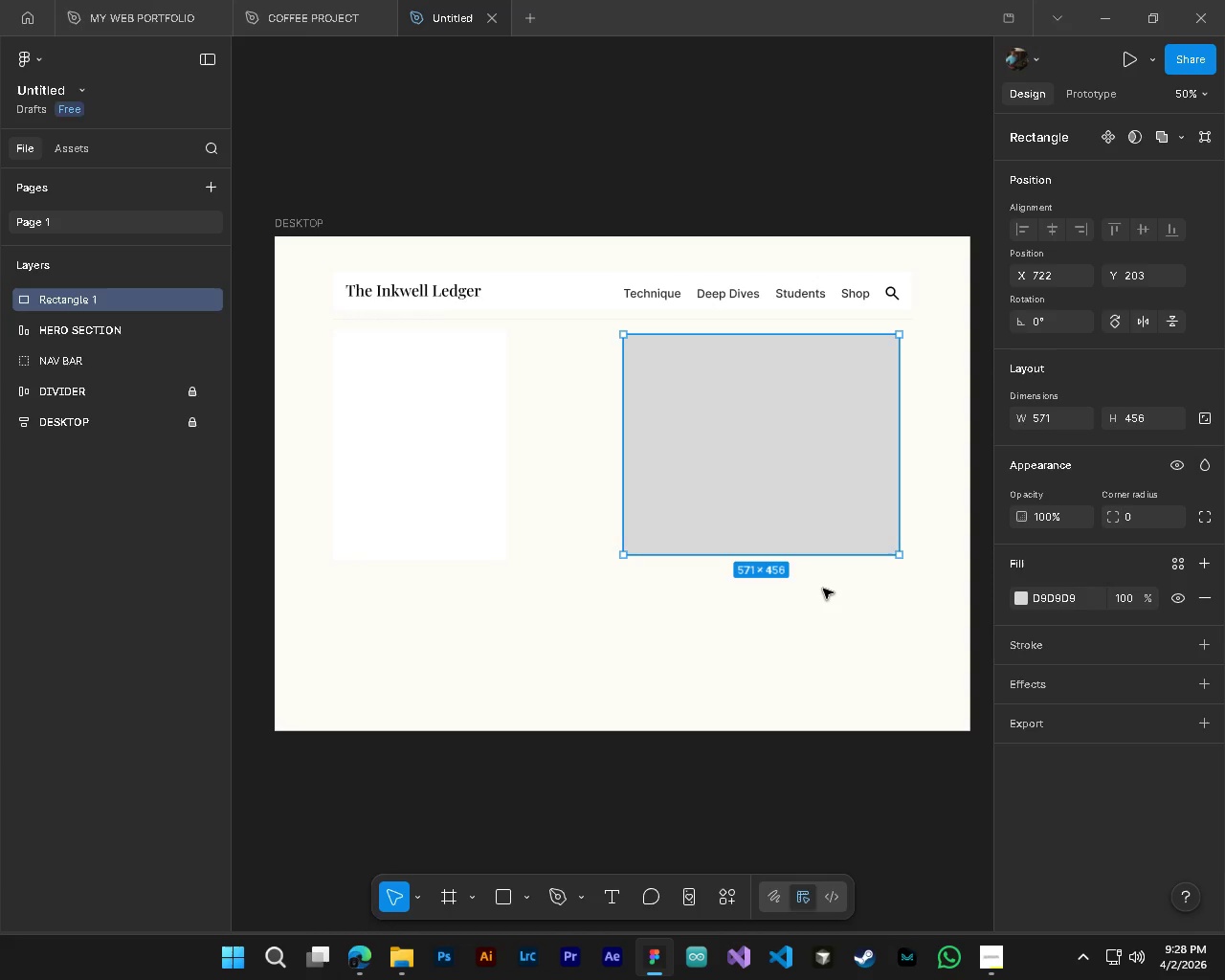 
hold_key(key=ControlLeft, duration=0.53)
hold_key(key=AltLeft, duration=0.48)
scroll: coordinate [791, 437], scroll_direction: up, amount: 2.0
 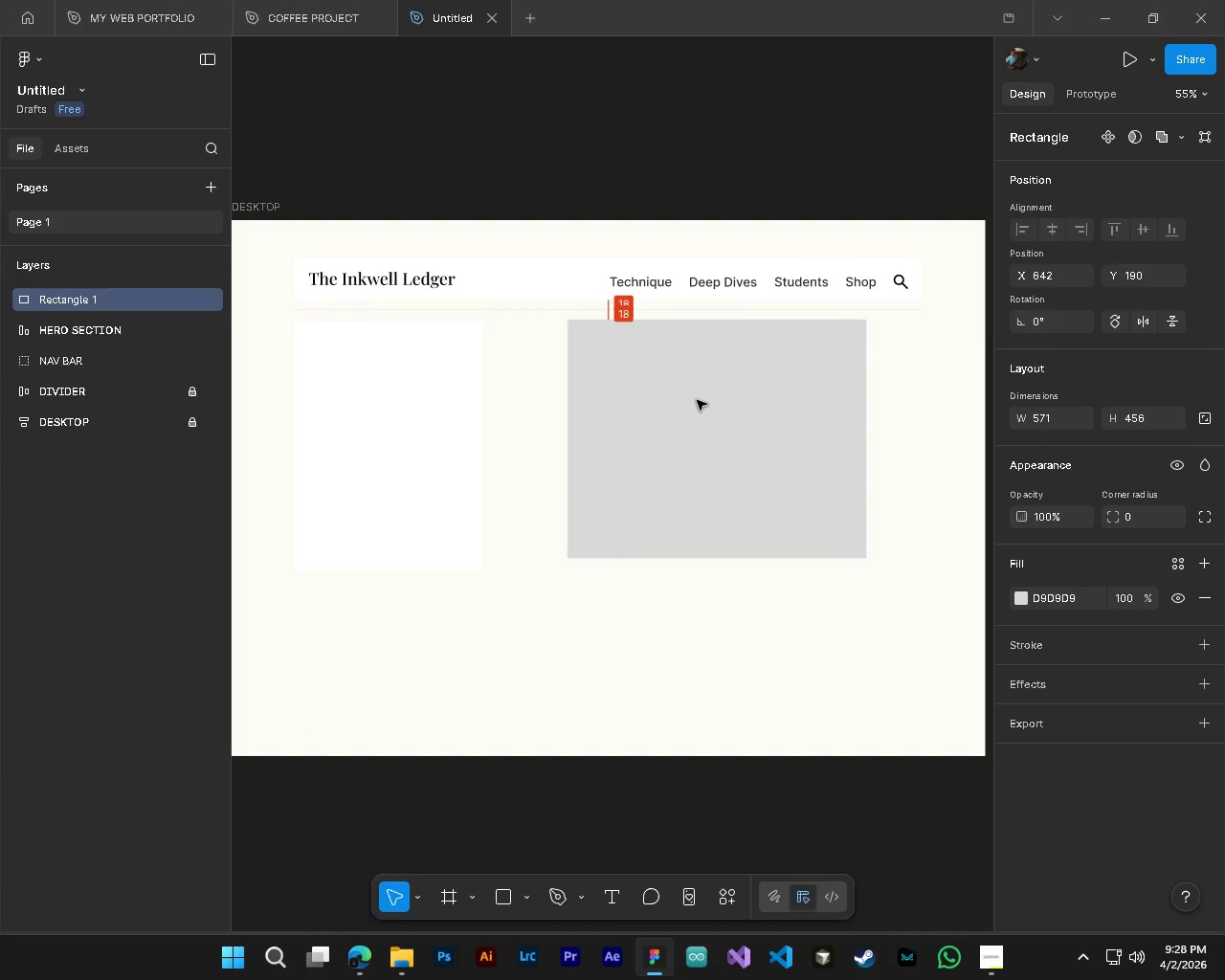 
hold_key(key=ShiftLeft, duration=0.59)
 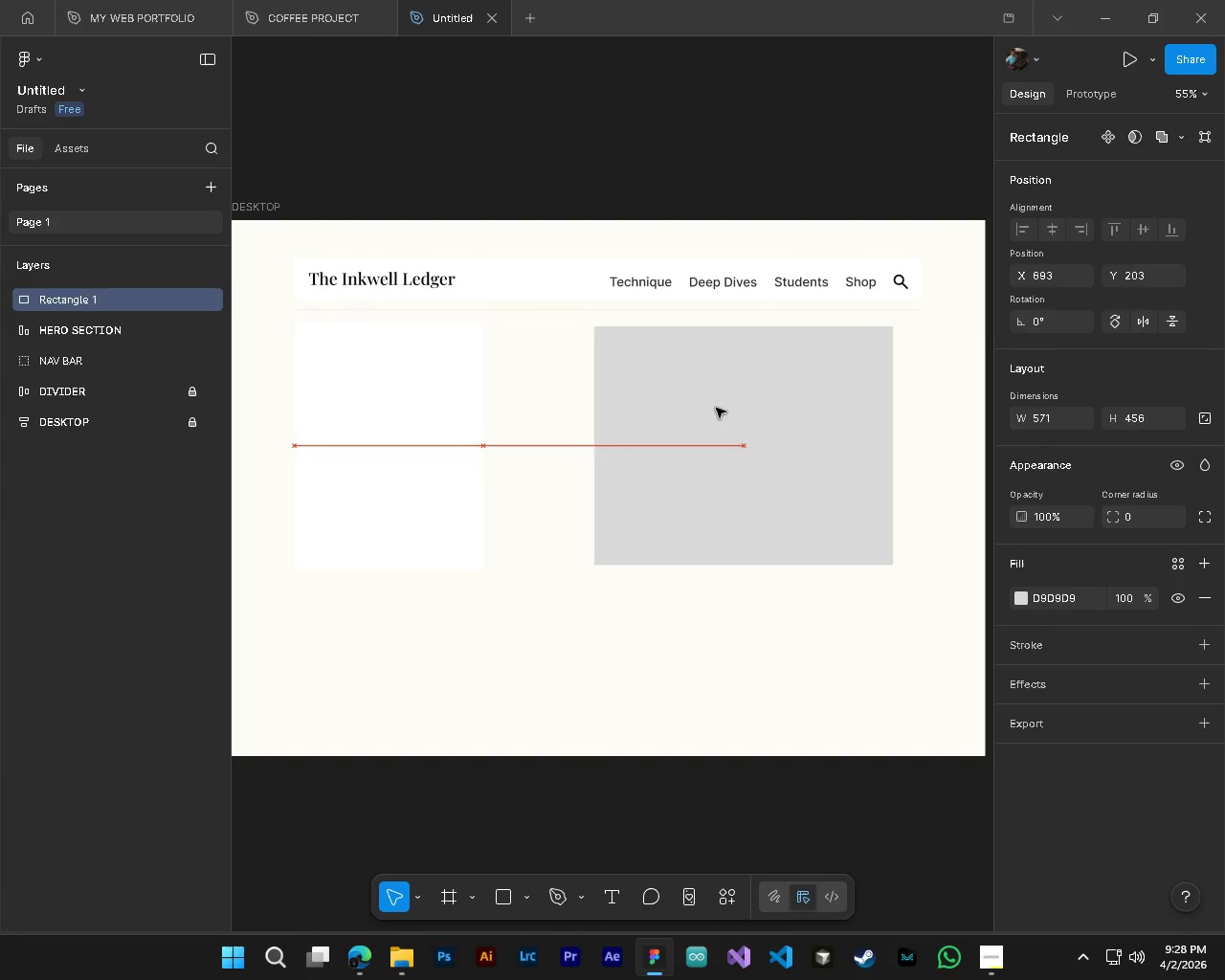 
hold_key(key=ShiftLeft, duration=1.47)
 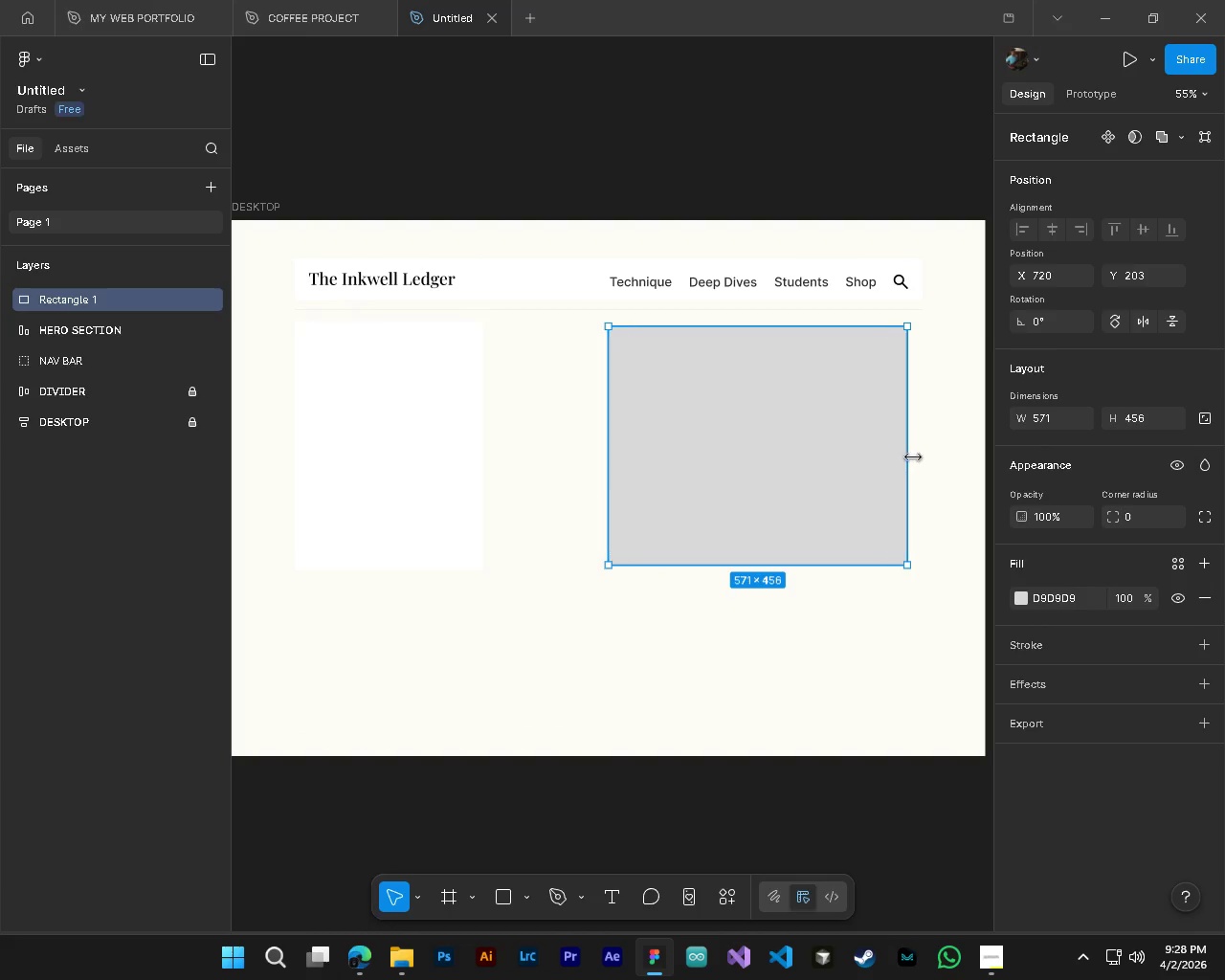 
hold_key(key=ShiftLeft, duration=6.92)
left_click_drag(start_coordinate=[914, 457], to_coordinate=[909, 457])
 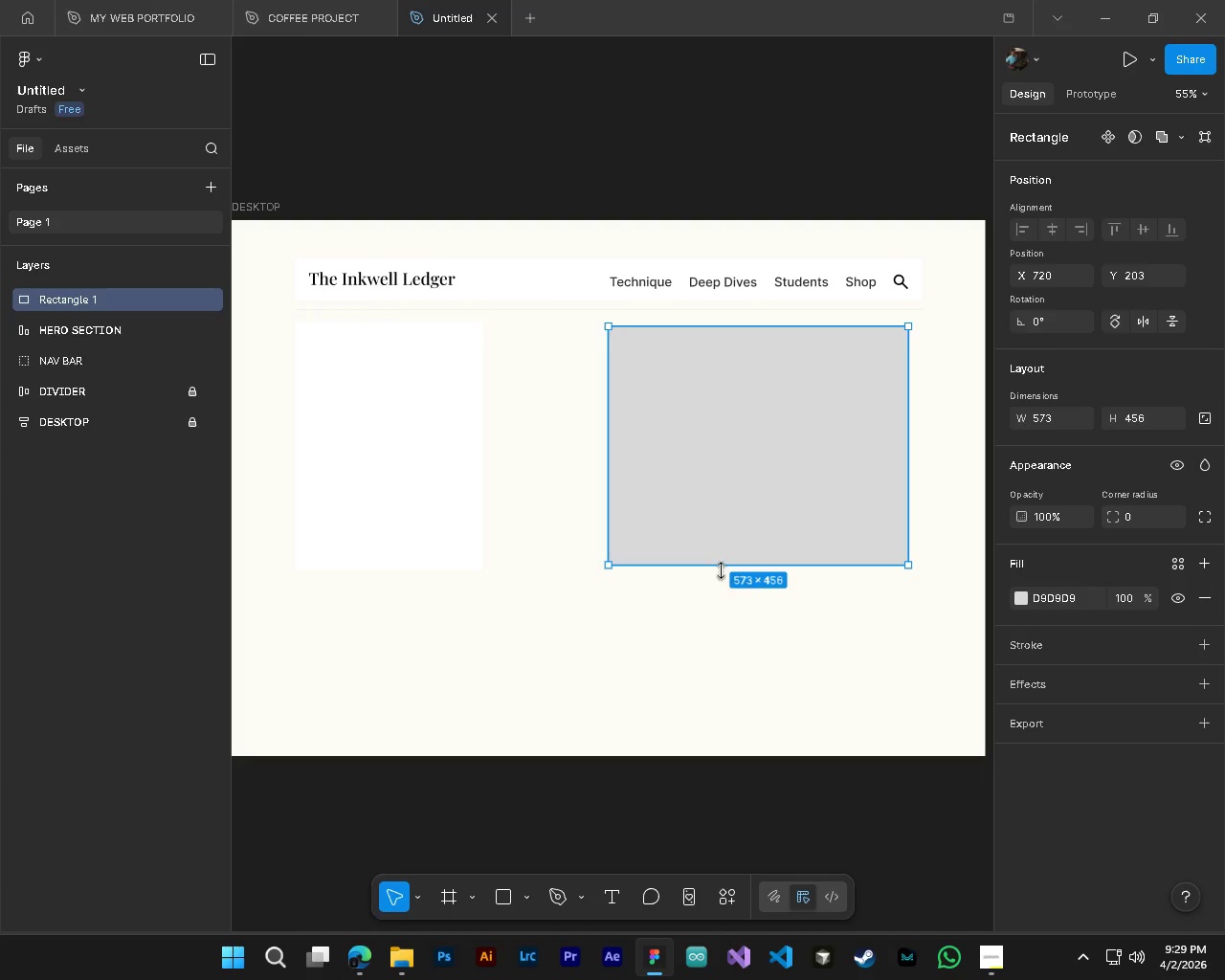 
left_click_drag(start_coordinate=[721, 570], to_coordinate=[715, 556])
 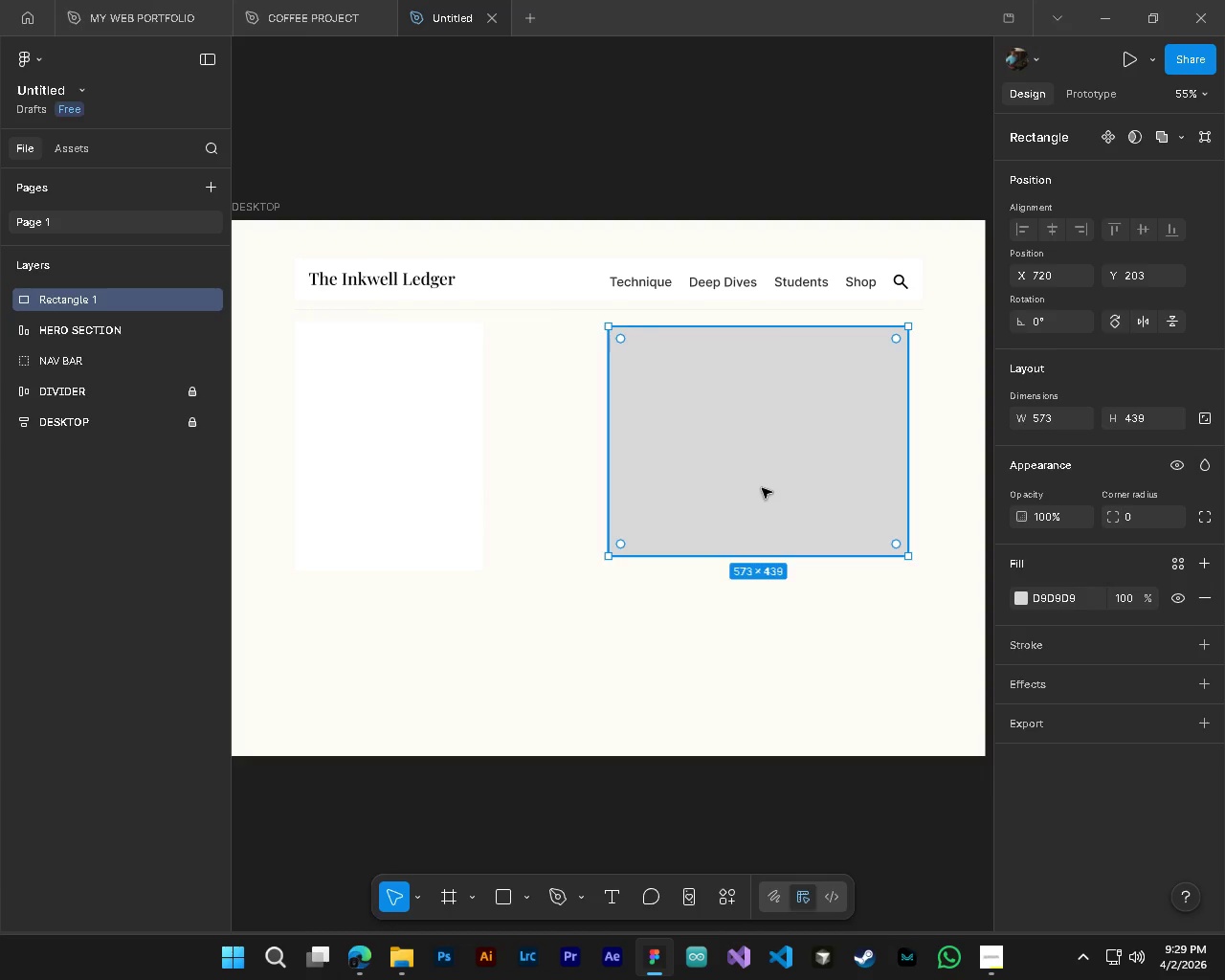 
hold_key(key=ShiftLeft, duration=1.5)
 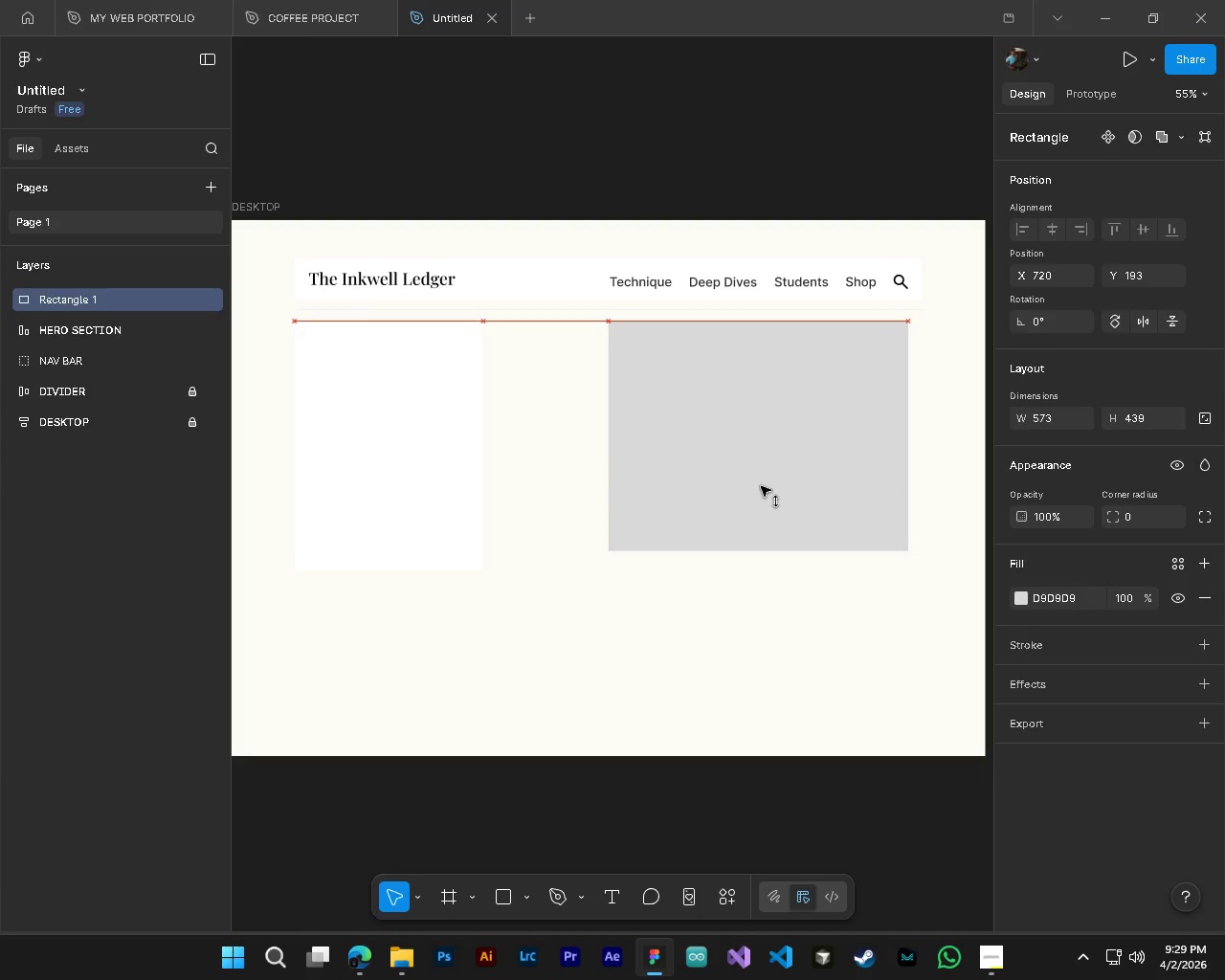 
hold_key(key=ShiftLeft, duration=1.52)
 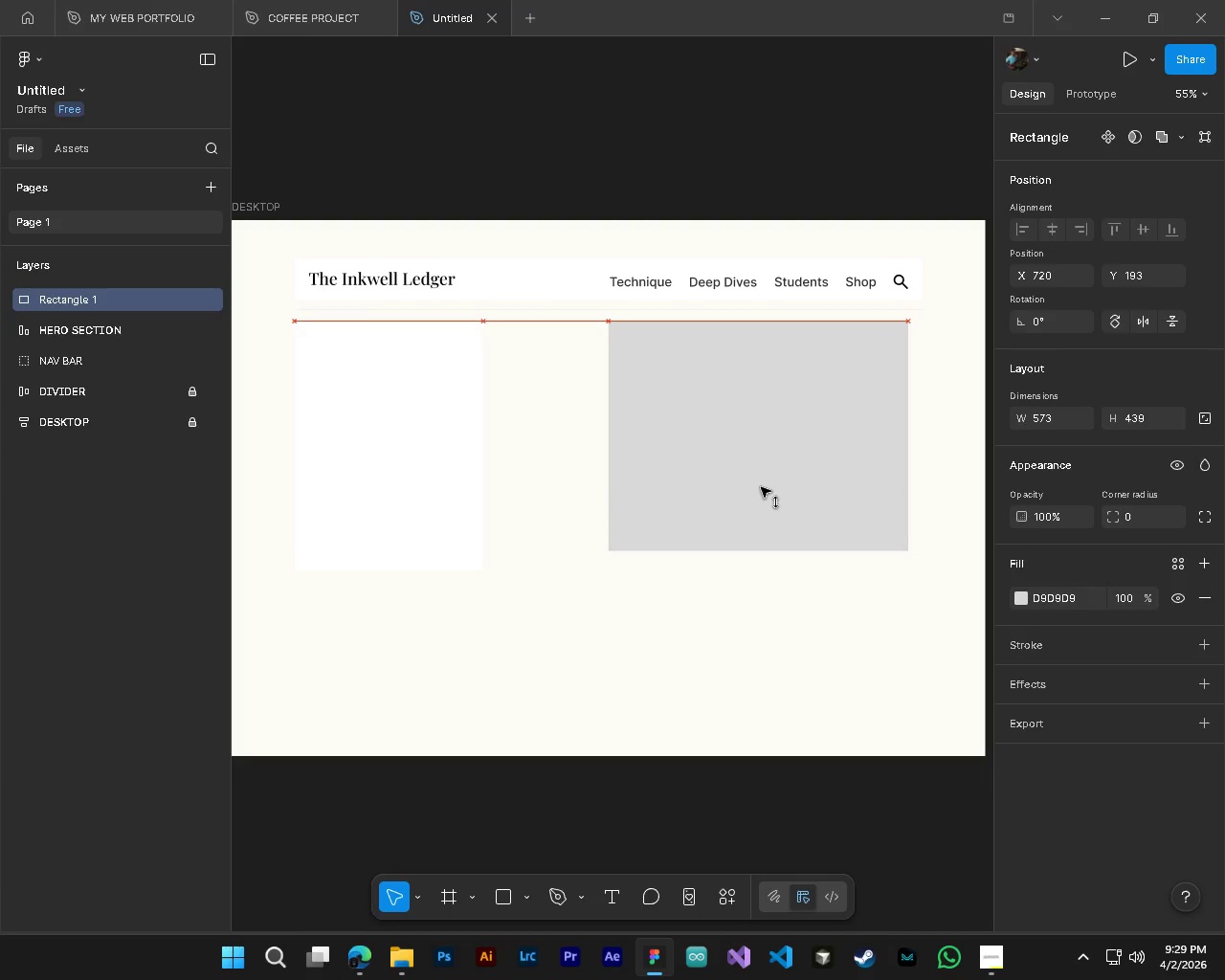 
hold_key(key=ShiftLeft, duration=1.5)
 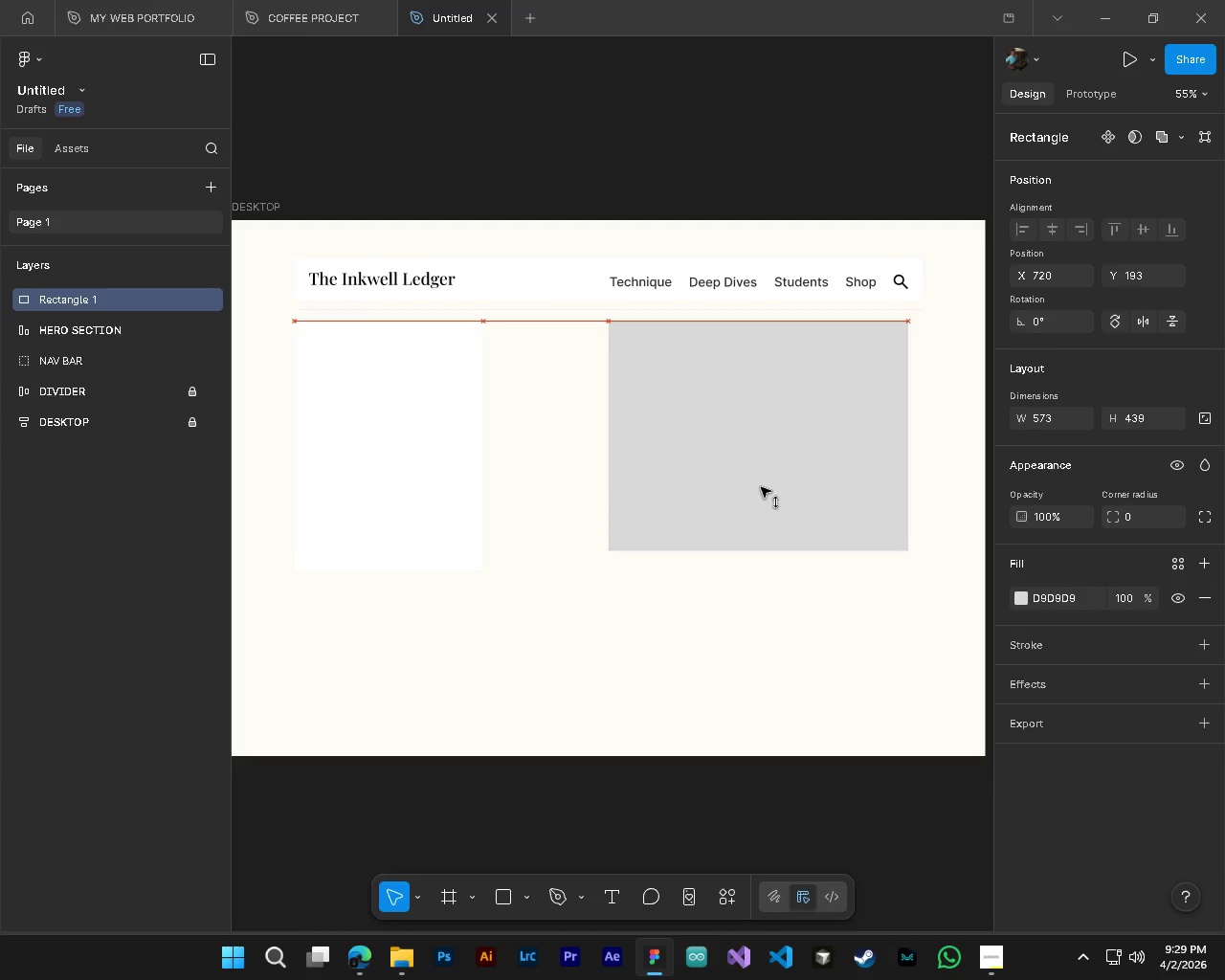 
hold_key(key=ShiftLeft, duration=1.5)
 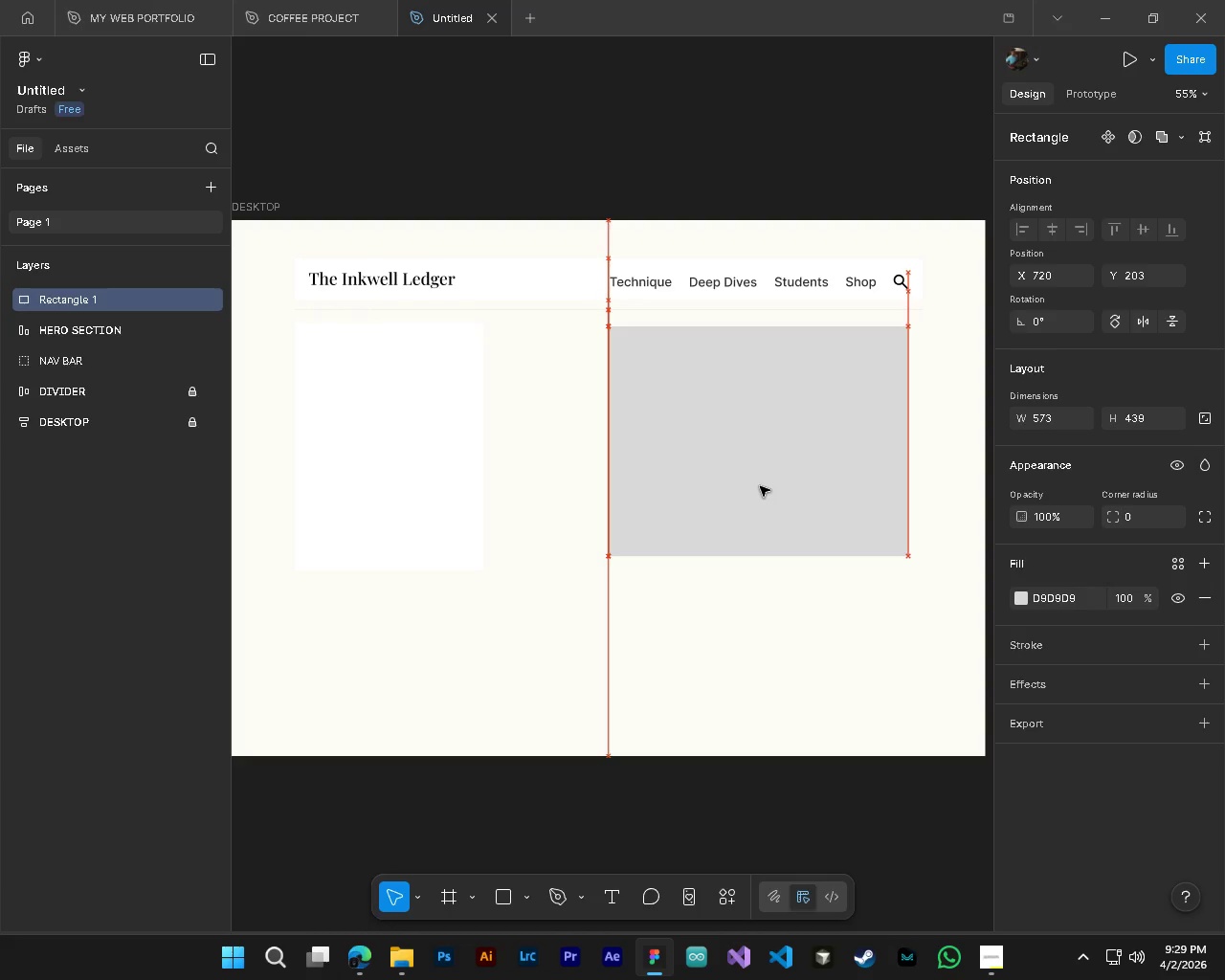 
hold_key(key=ShiftLeft, duration=1.16)
 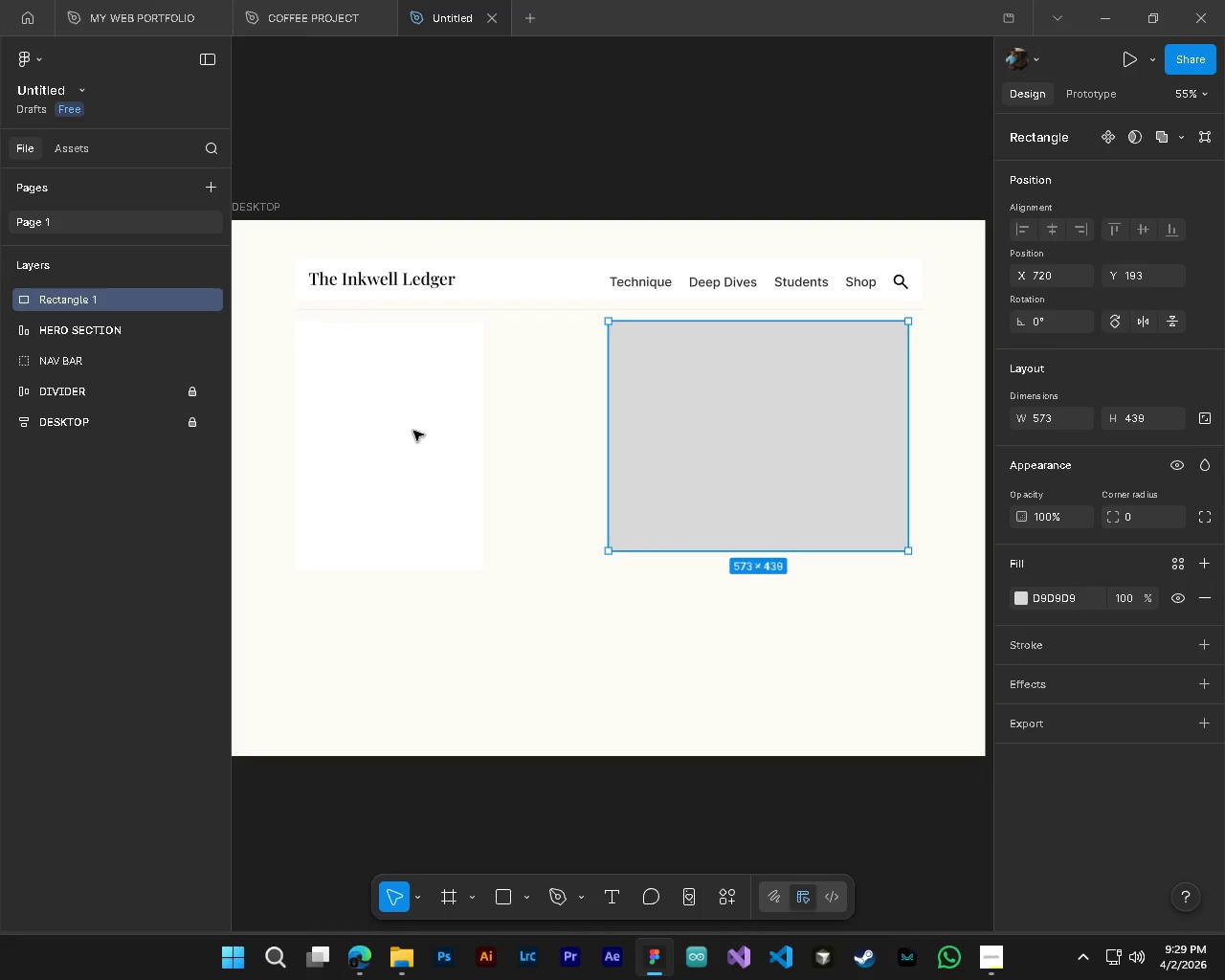 
hold_key(key=AltLeft, duration=0.97)
hold_key(key=ControlLeft, duration=0.98)
scroll: coordinate [345, 363], scroll_direction: up, amount: 3.0
 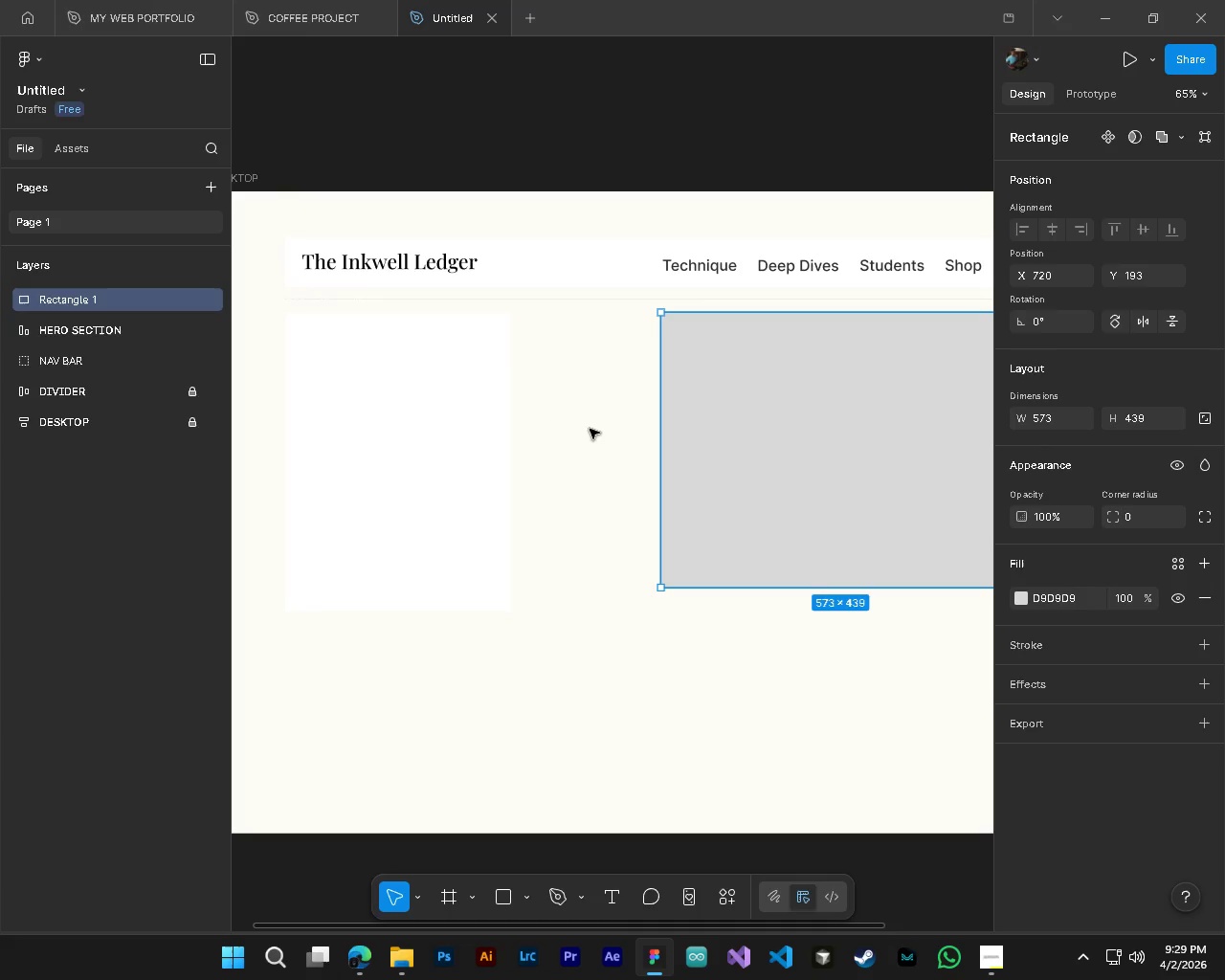 
left_click([427, 409])
 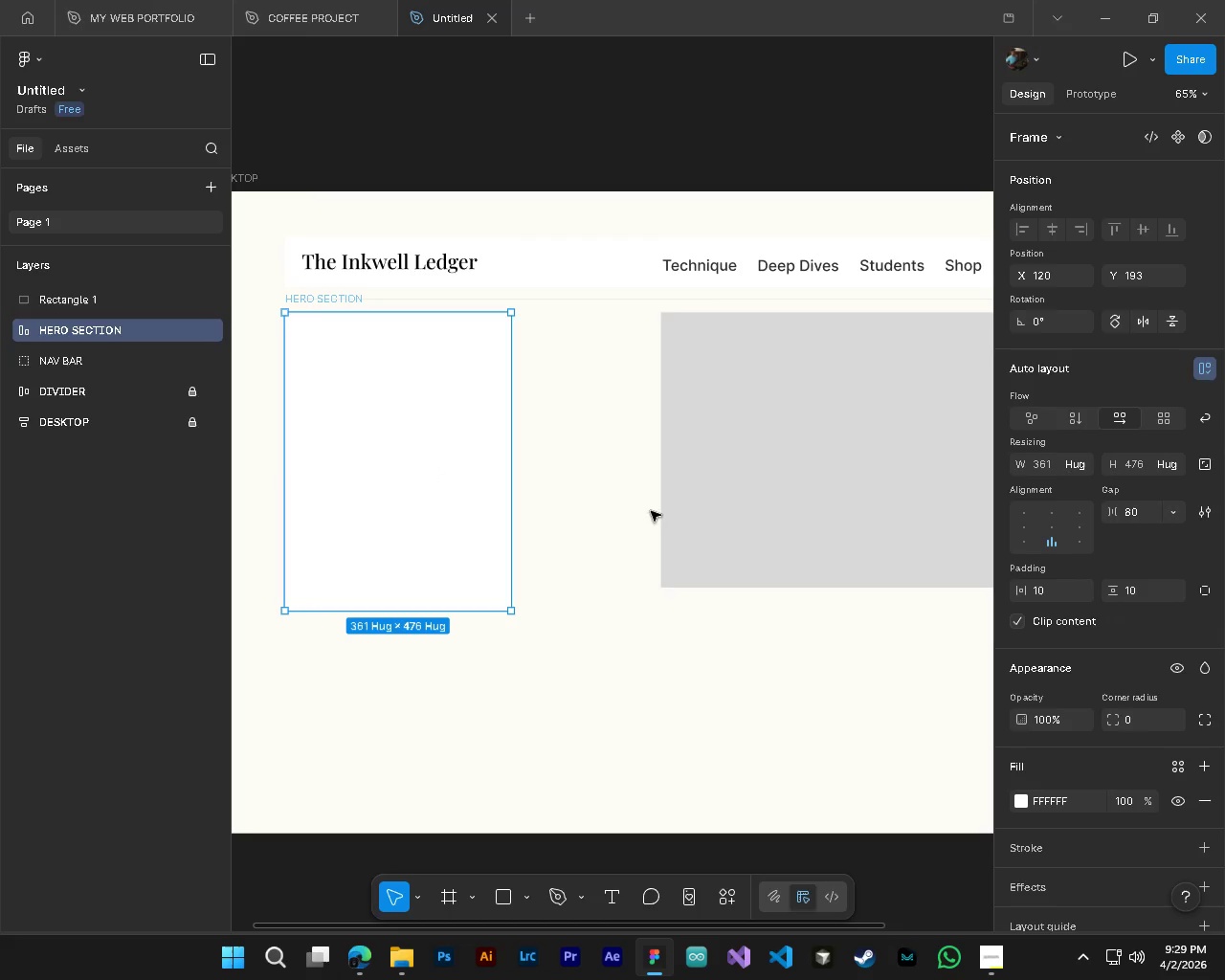 
left_click([709, 496])
 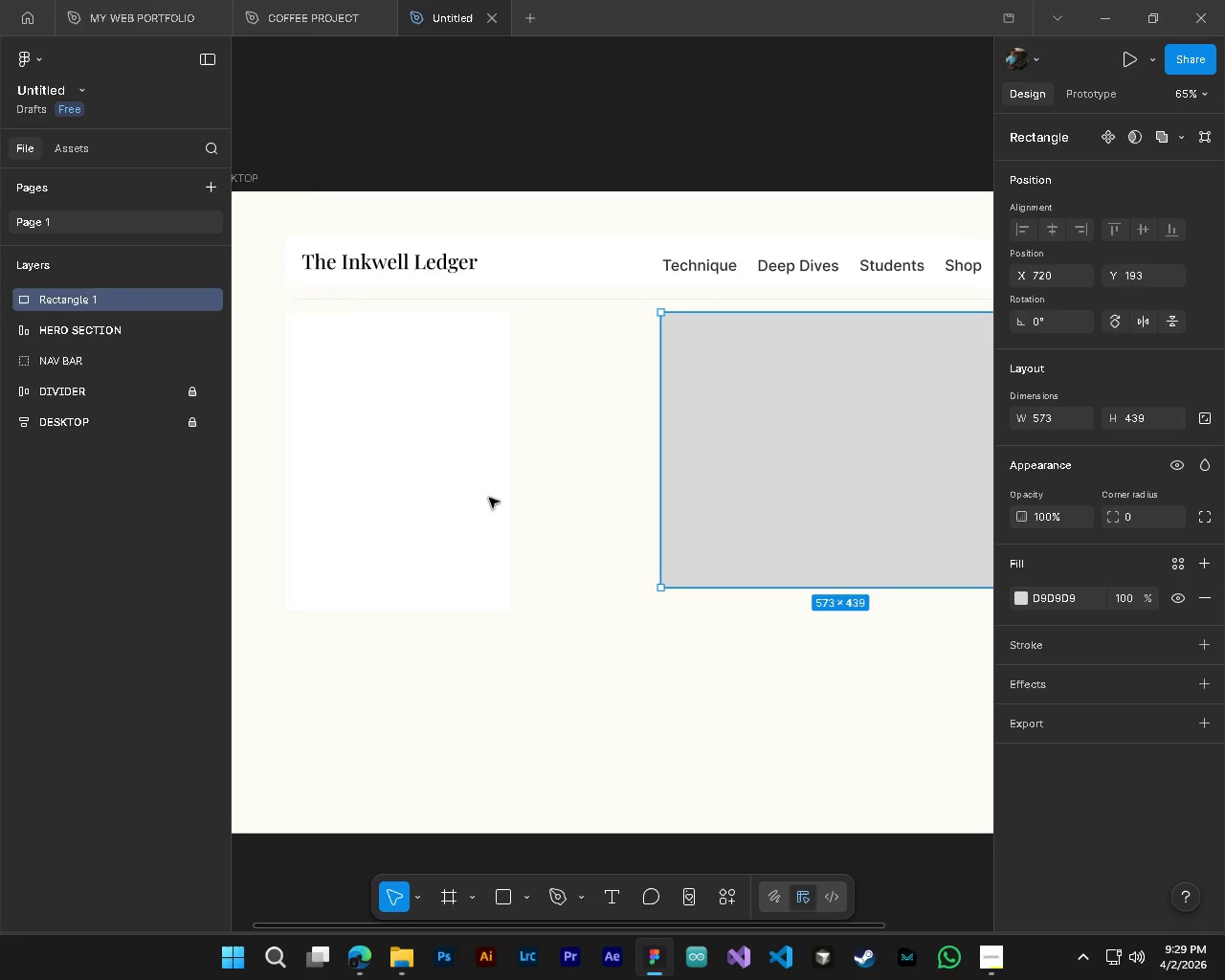 
left_click([458, 498])
 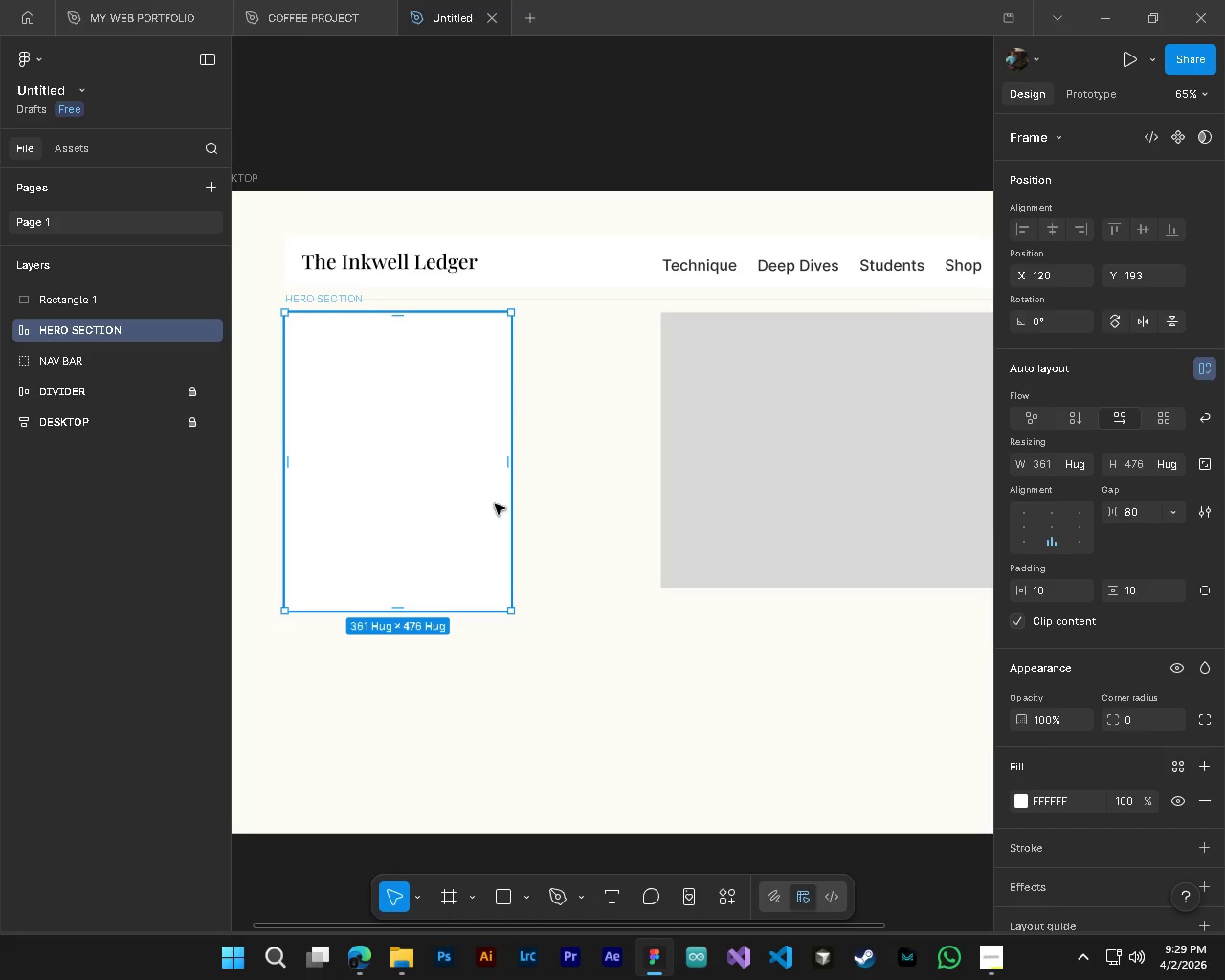 
hold_key(key=ShiftLeft, duration=0.73)
scroll: coordinate [447, 512], scroll_direction: up, amount: 2.0
 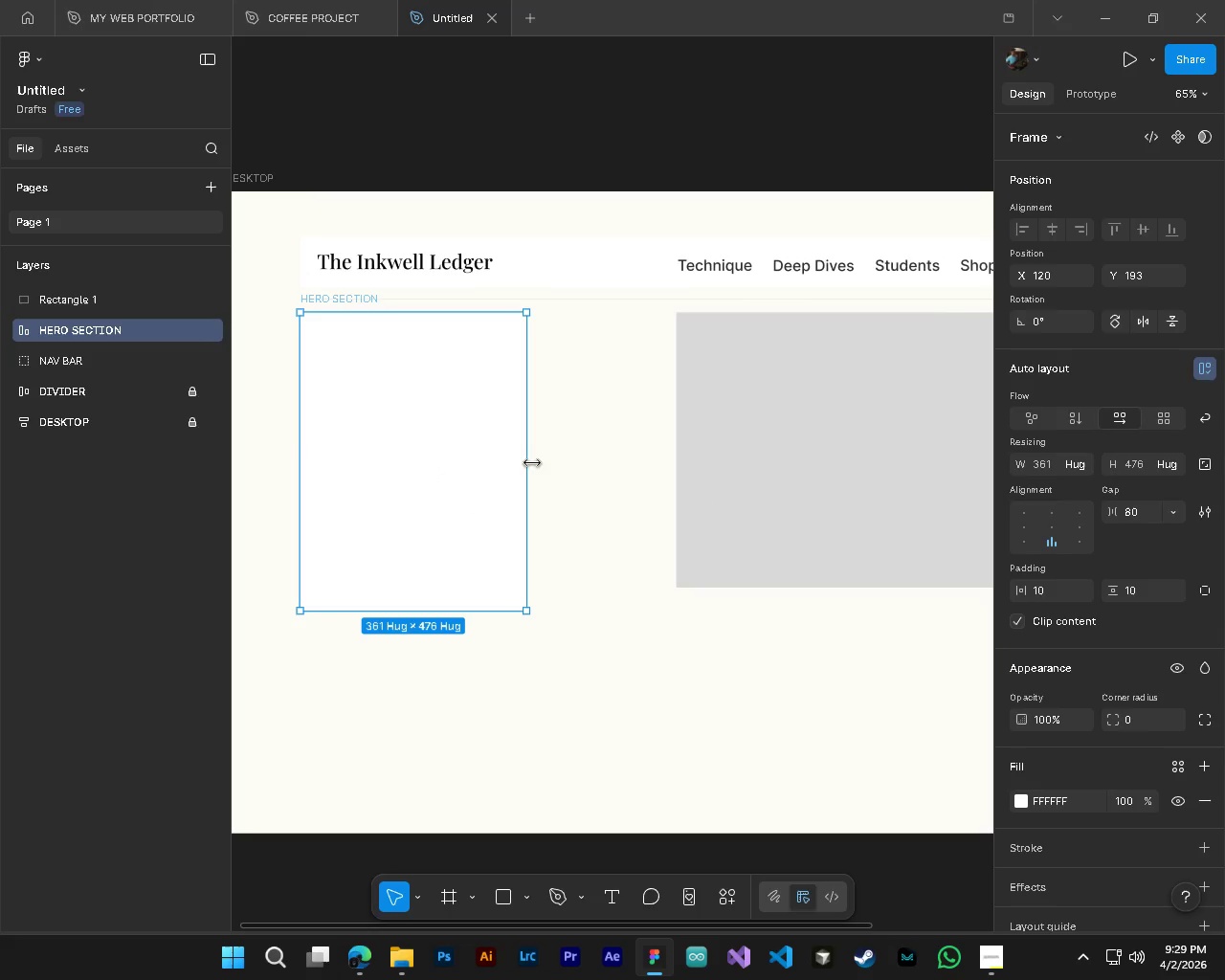 
left_click_drag(start_coordinate=[529, 461], to_coordinate=[656, 457])
 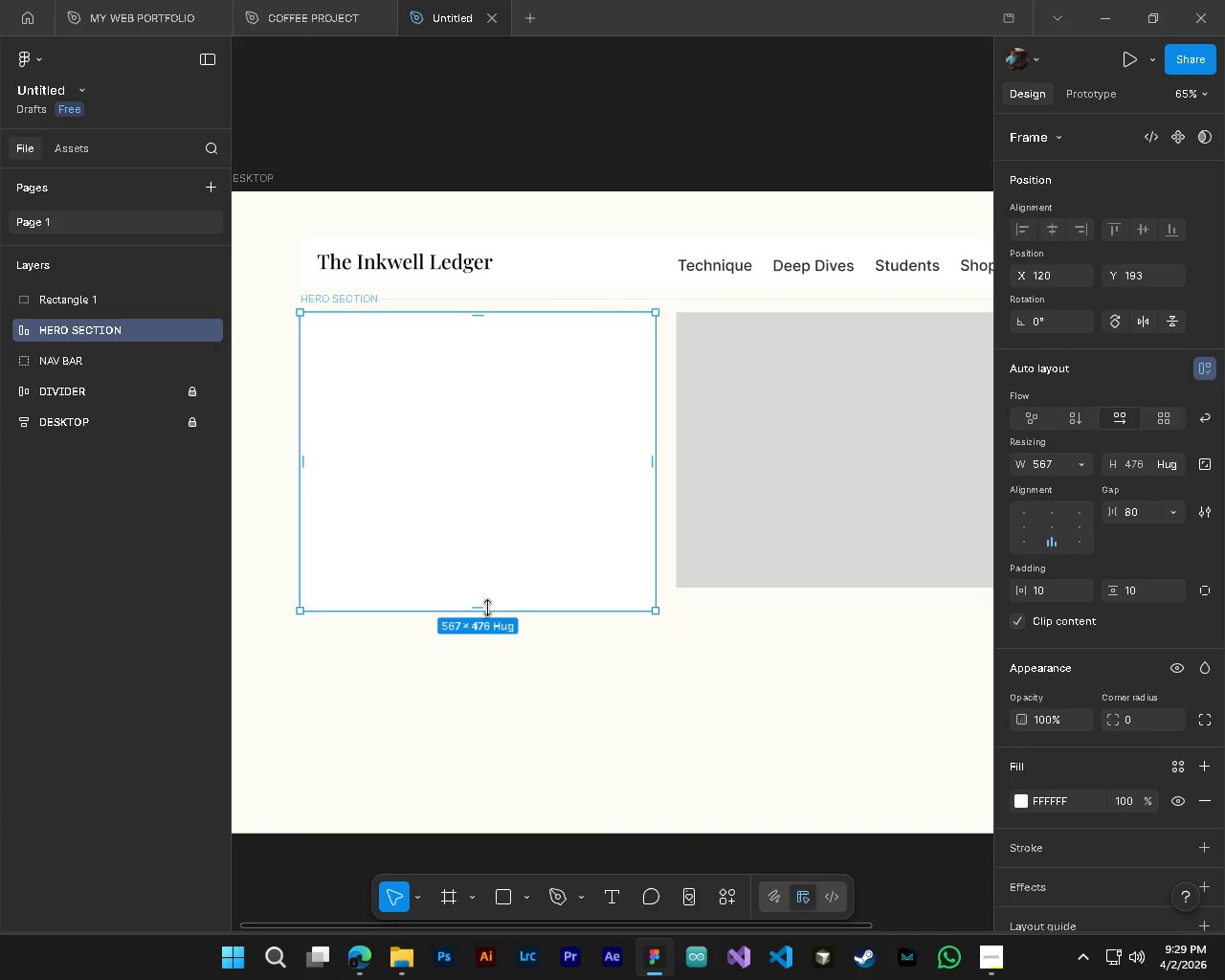 
left_click_drag(start_coordinate=[486, 608], to_coordinate=[507, 576])
 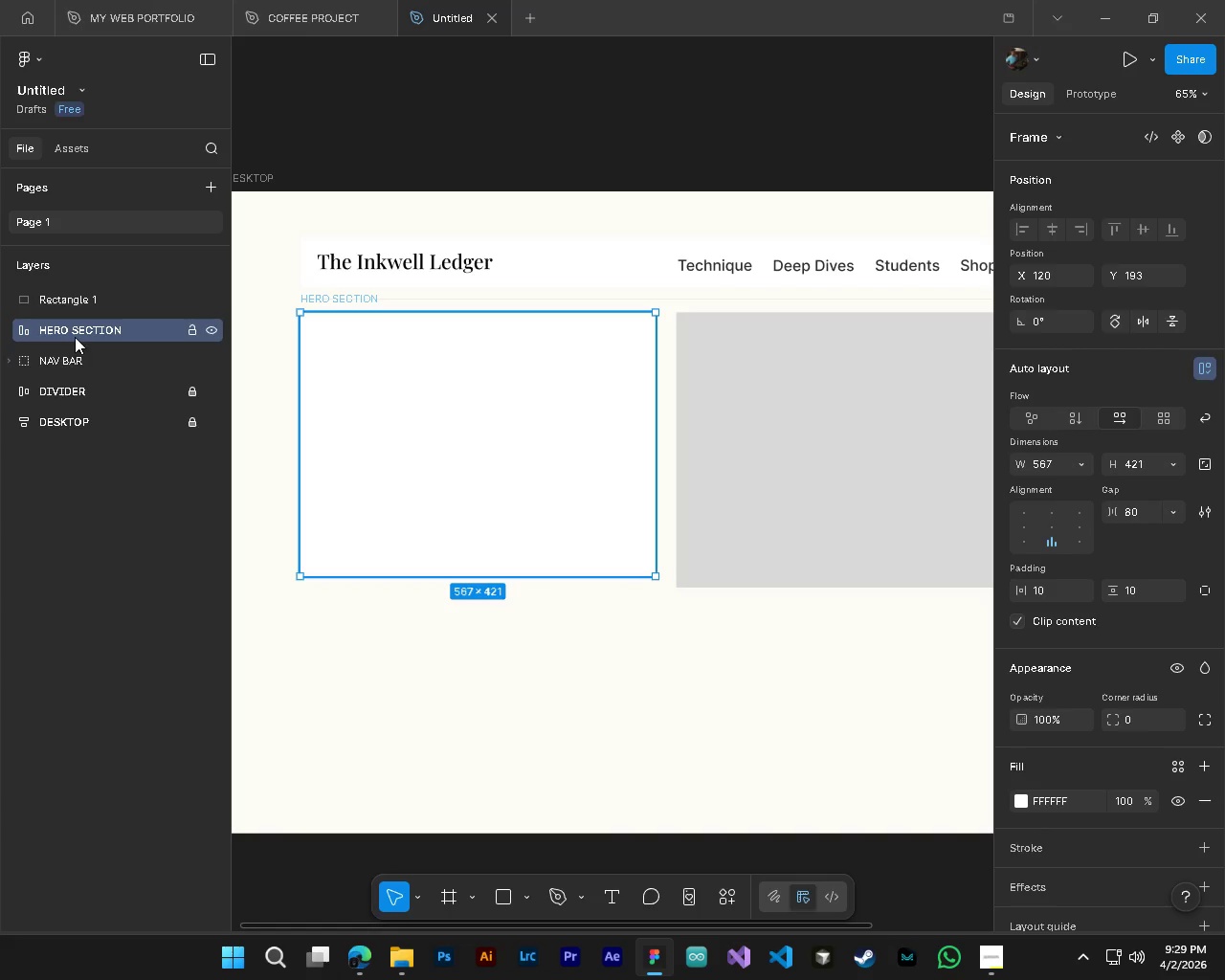 
left_click([11, 362])
 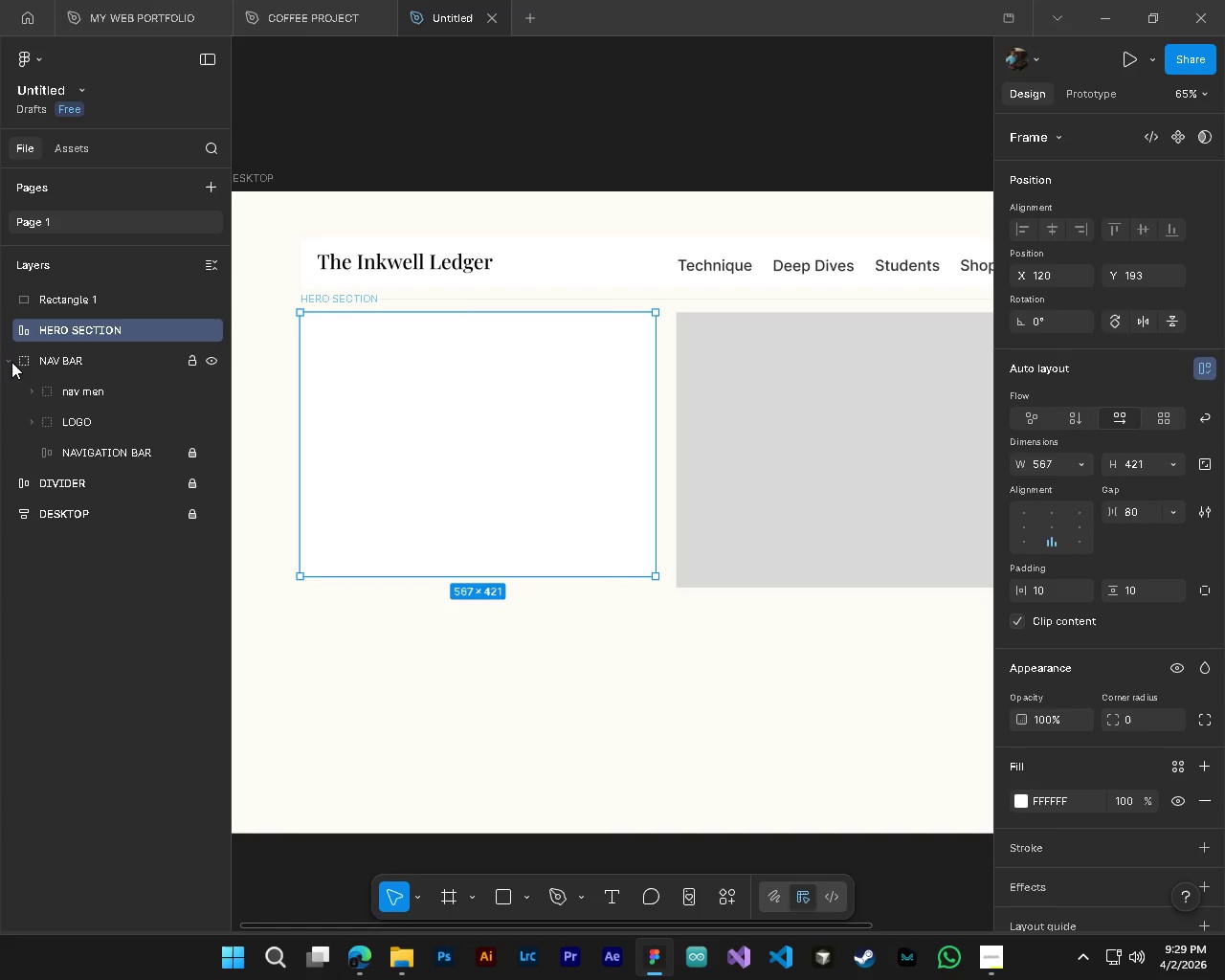 
left_click([11, 362])
 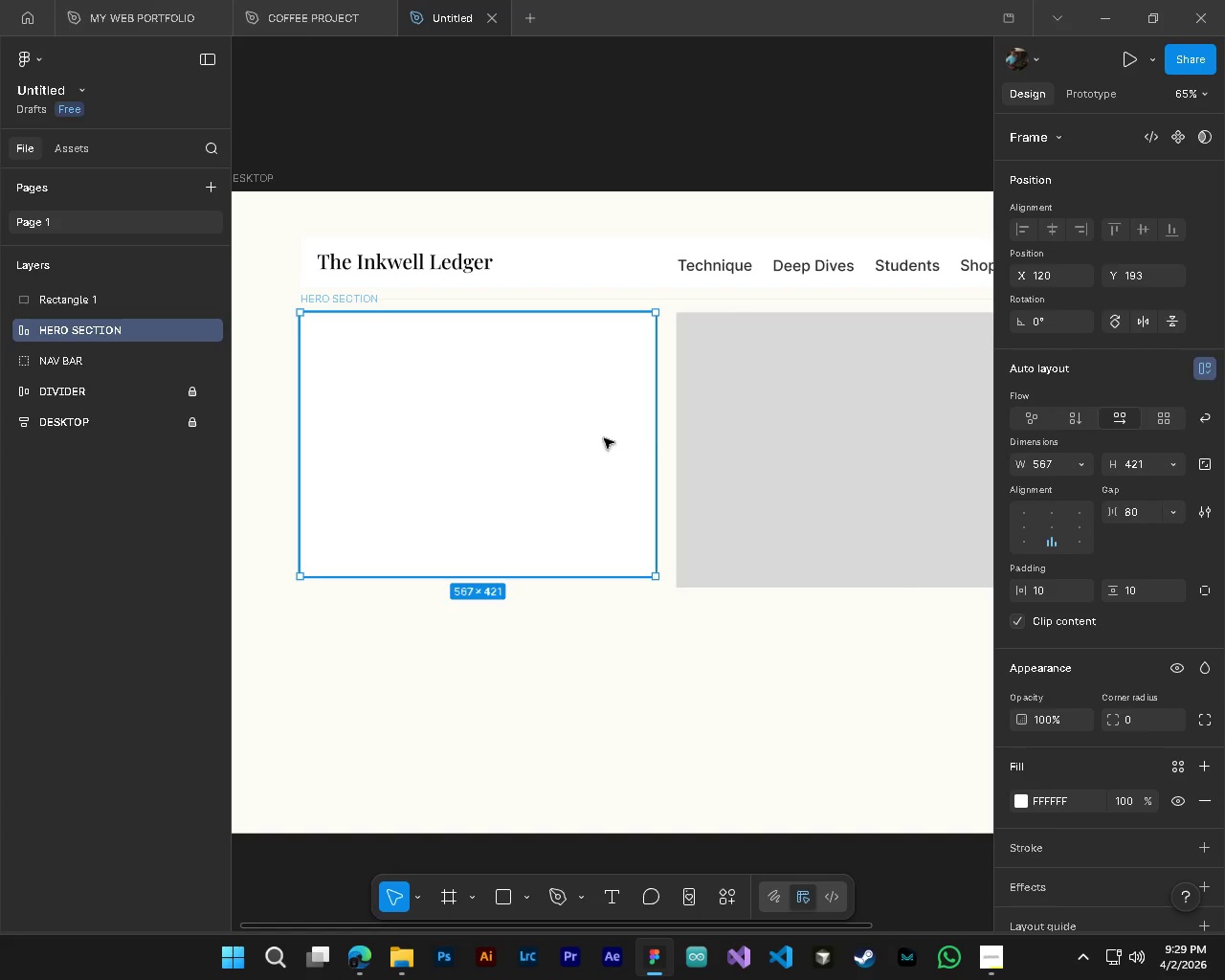 
key(Control+Z)
 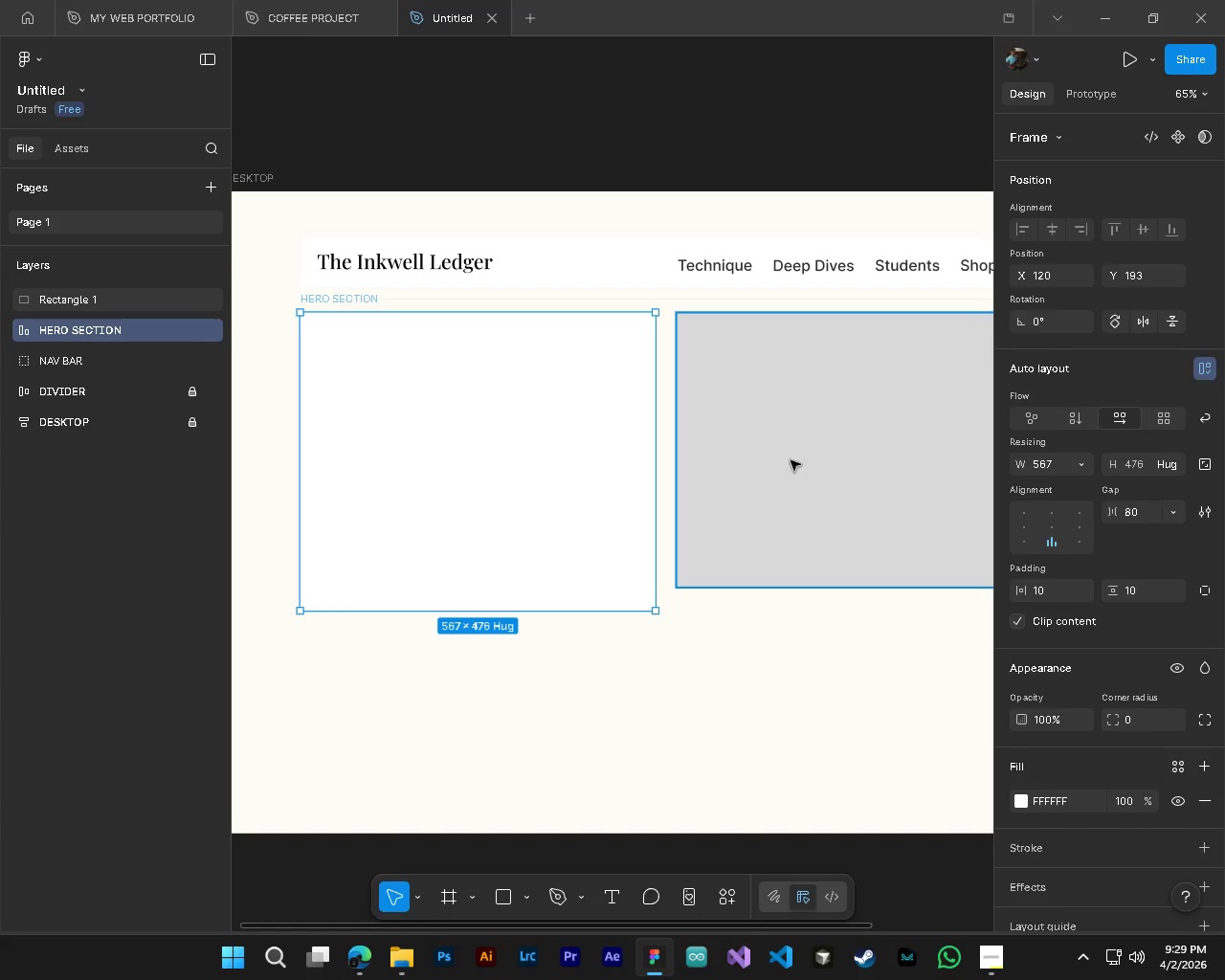 
key(Control+Z)
 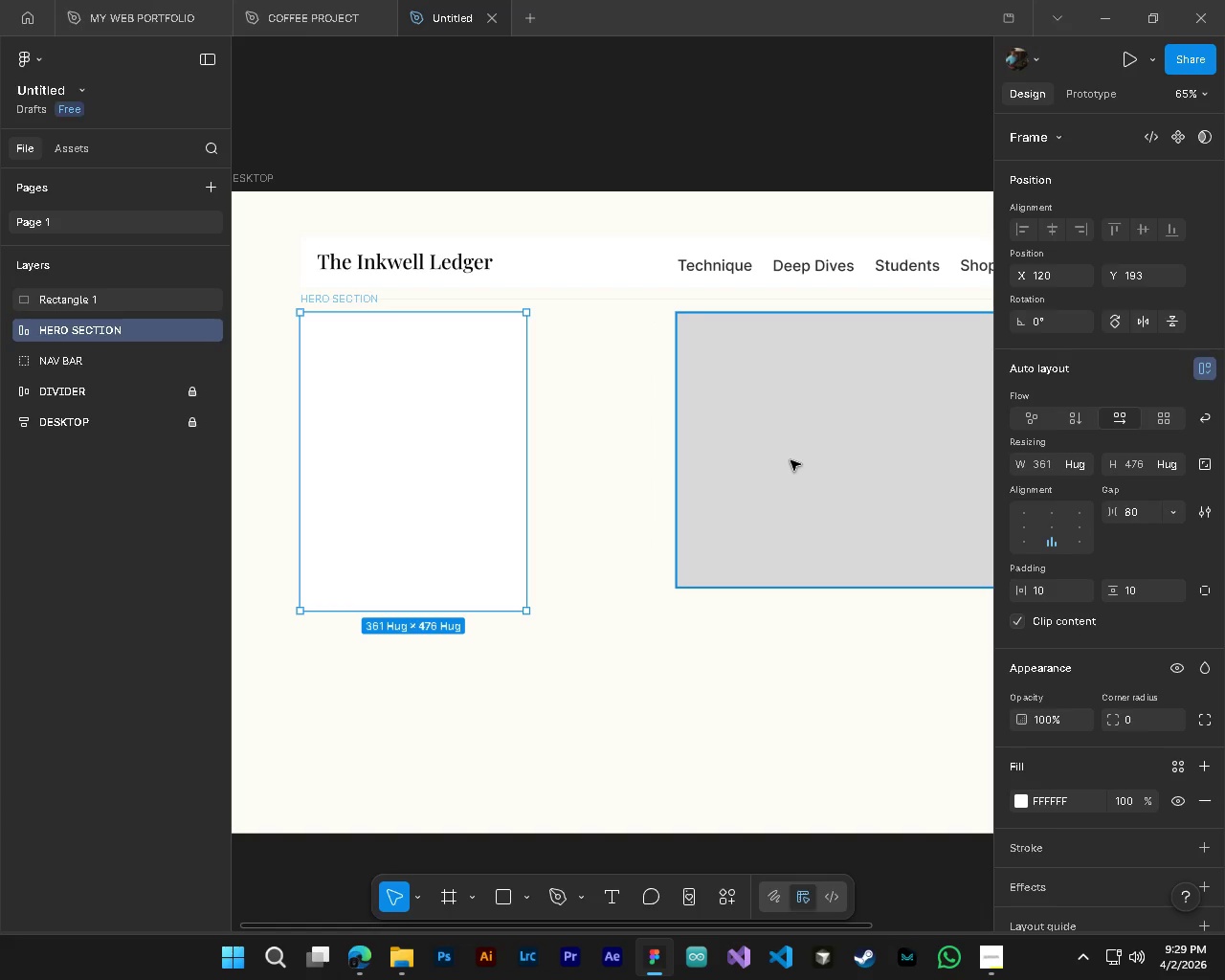 
key(Control+Z)
 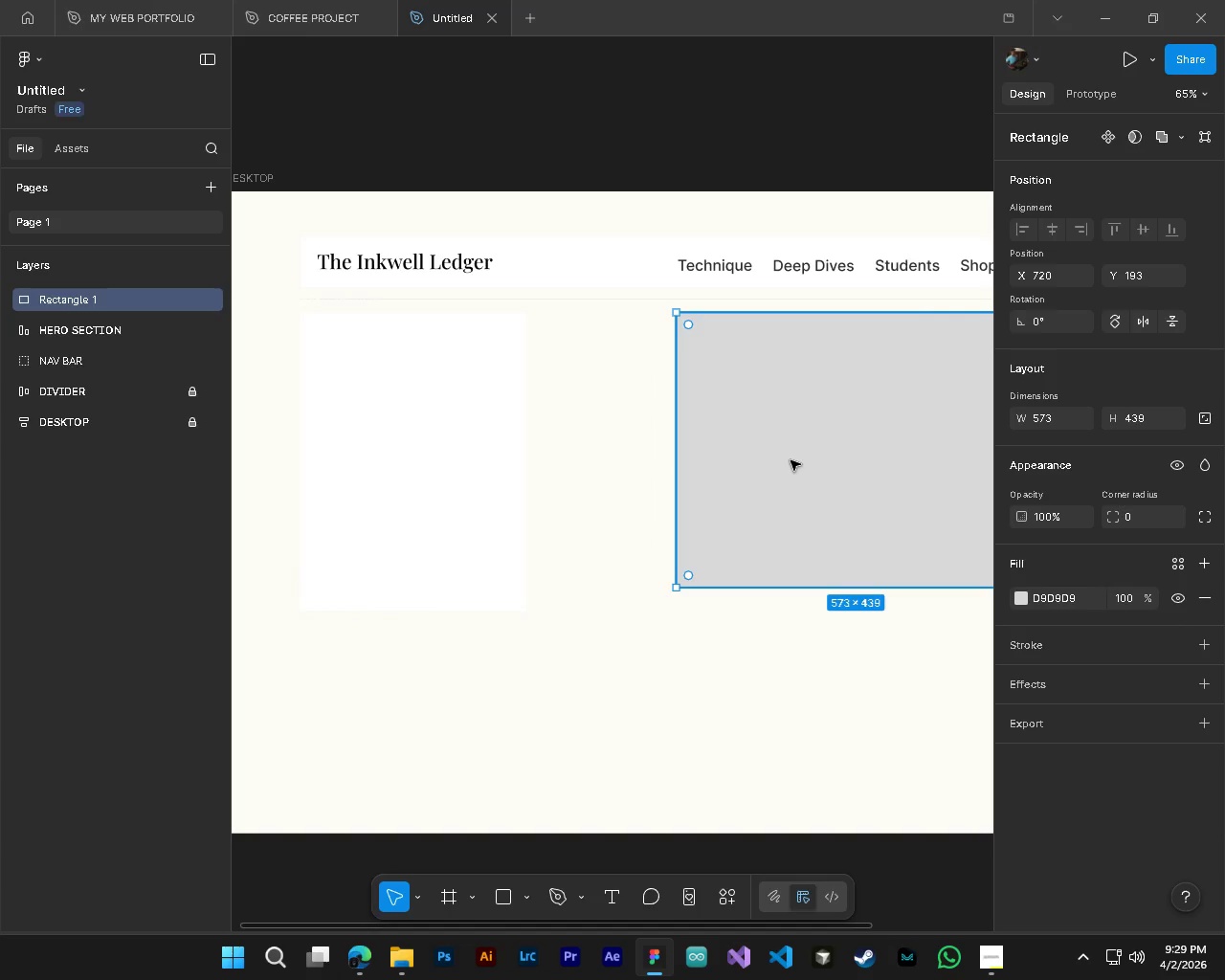 
key(Control+Z)
 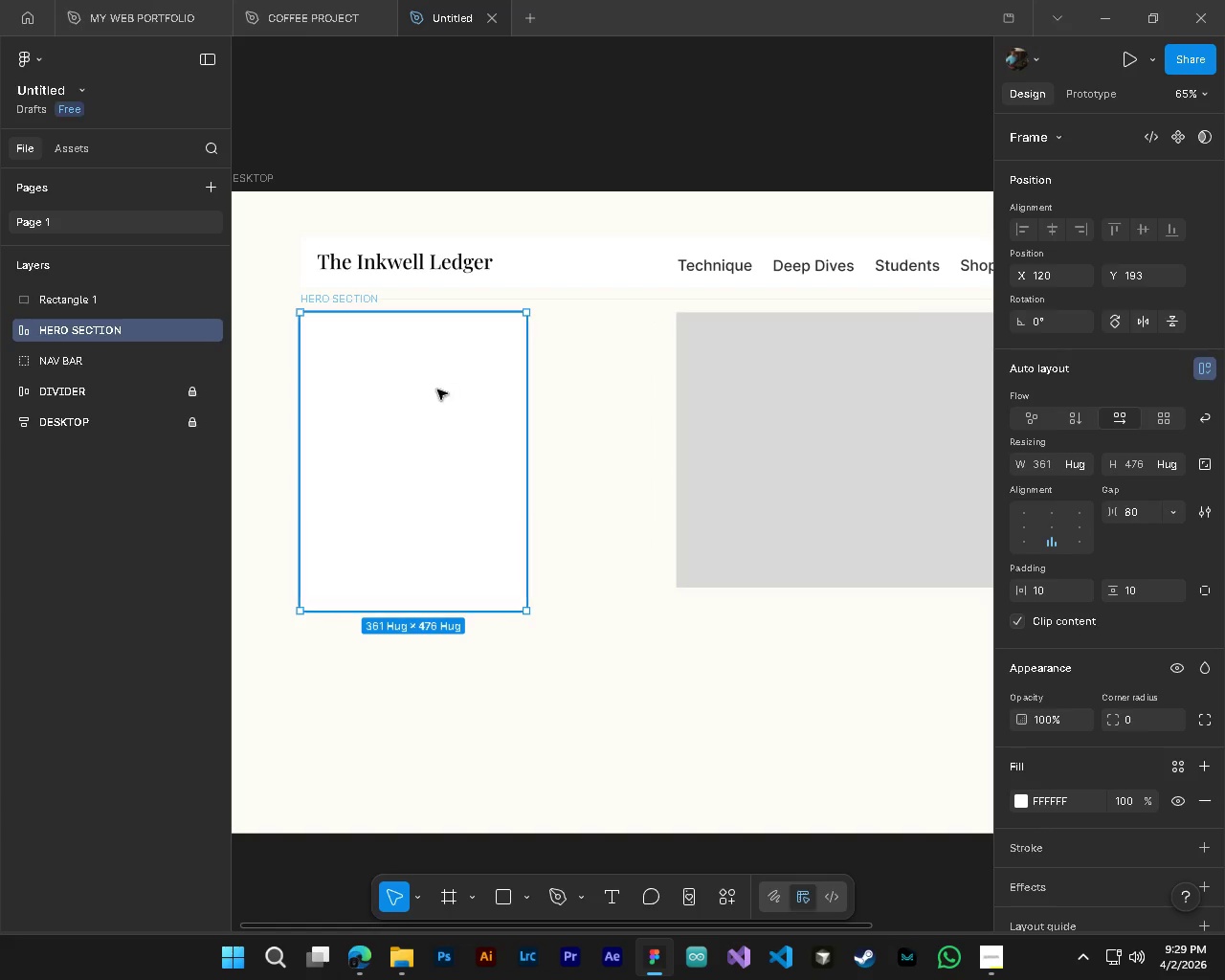 
key(Control+Z)
 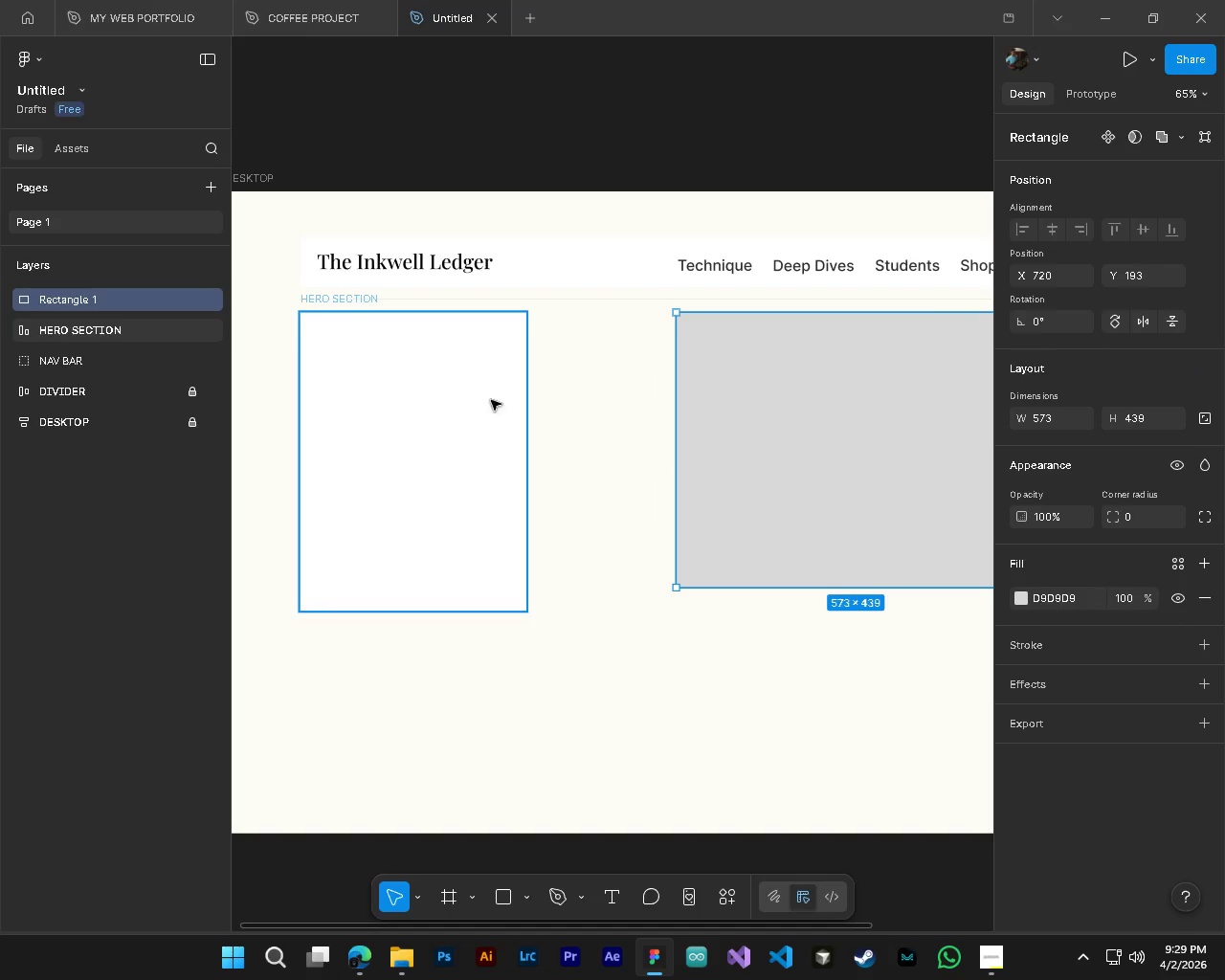 
key(Control+Z)
 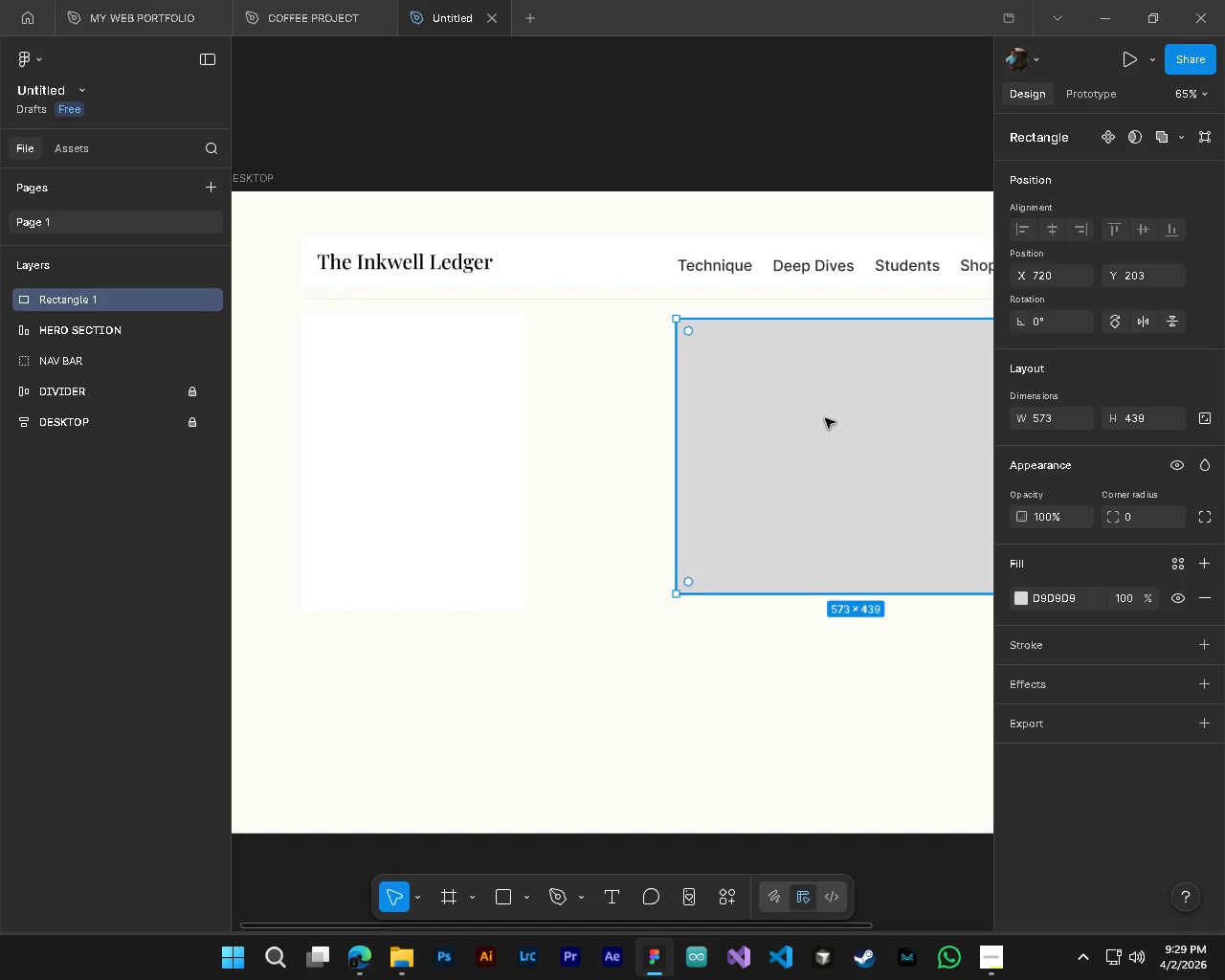 
key(Control+Z)
 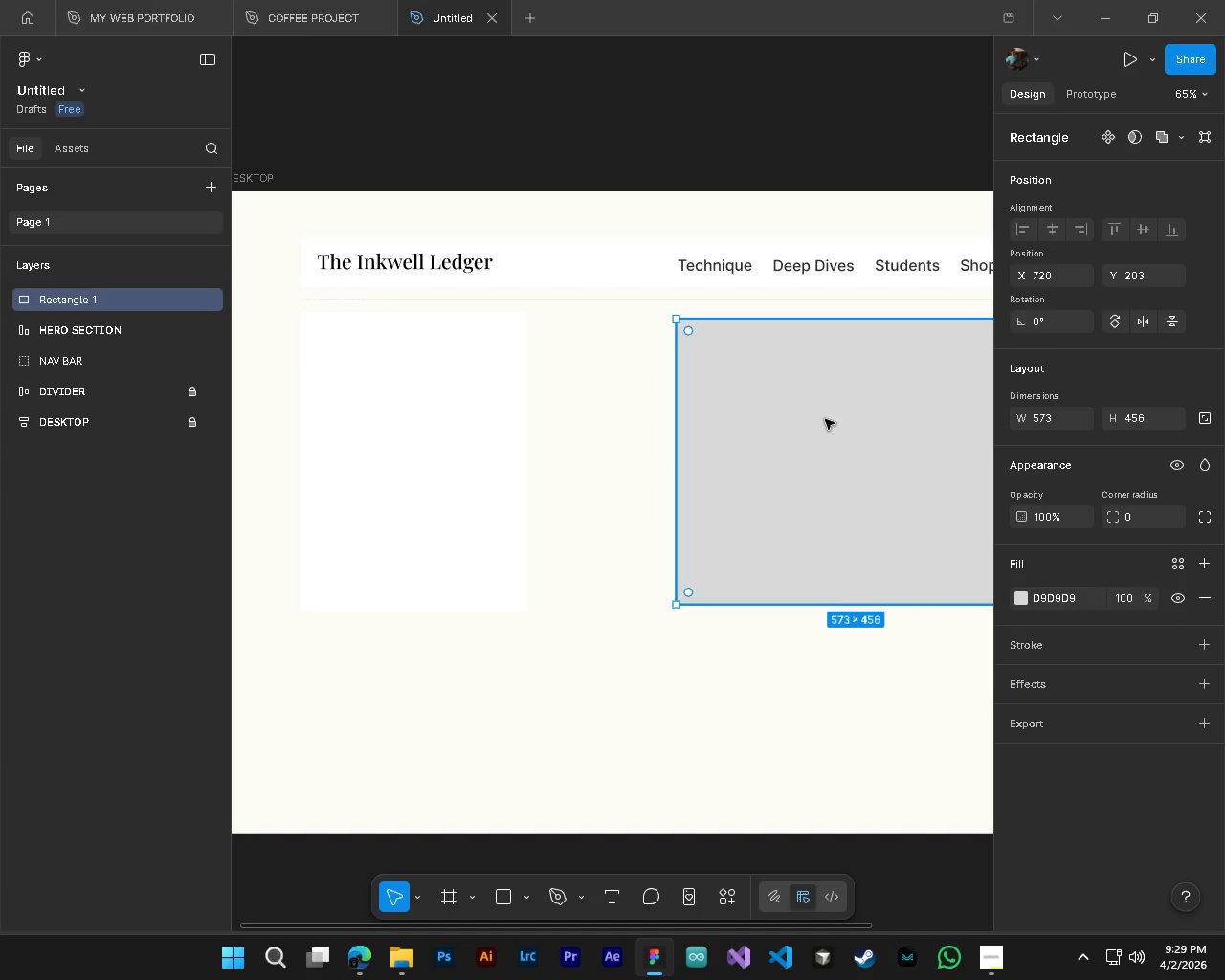 
key(Control+Z)
 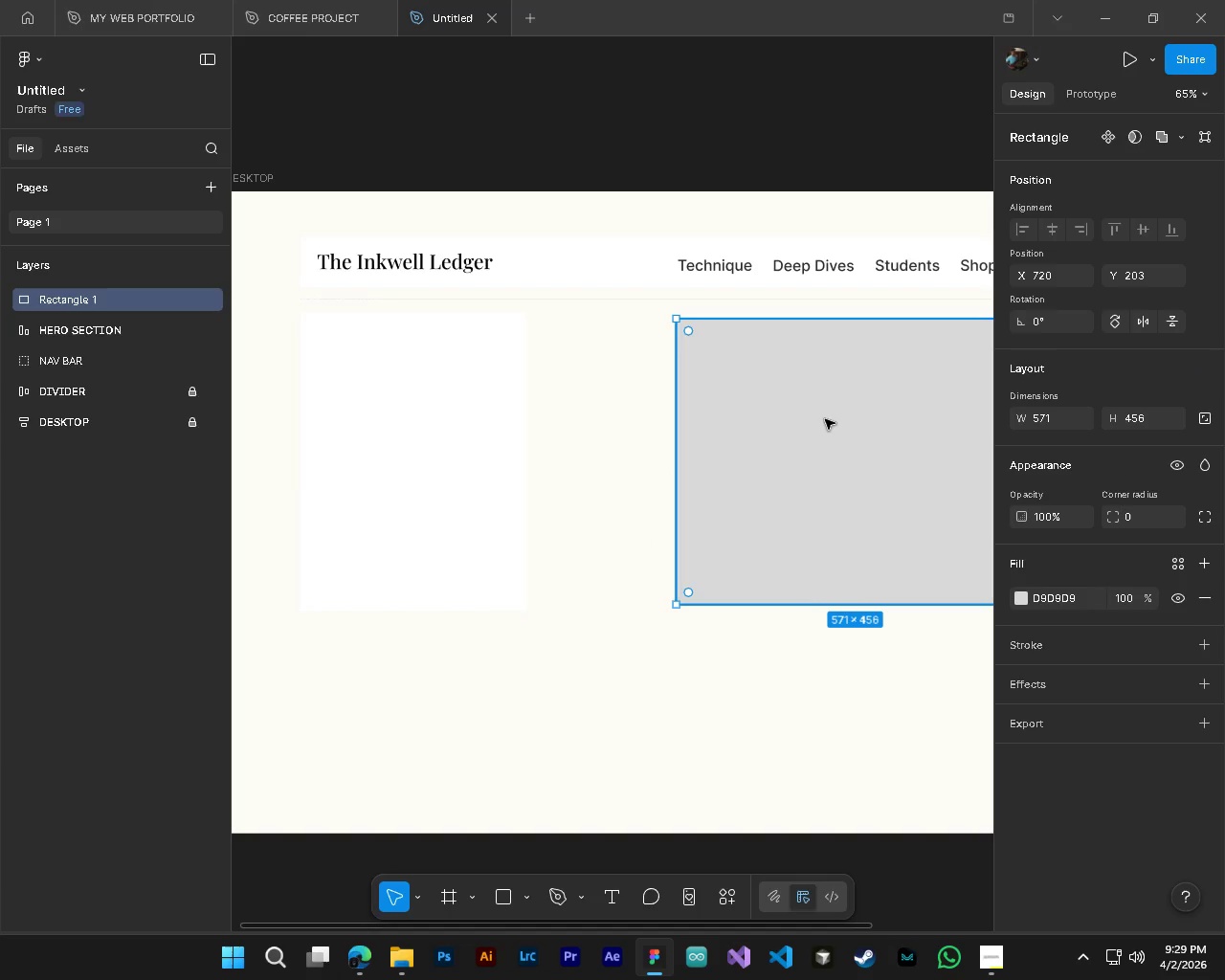 
key(Control+Z)
 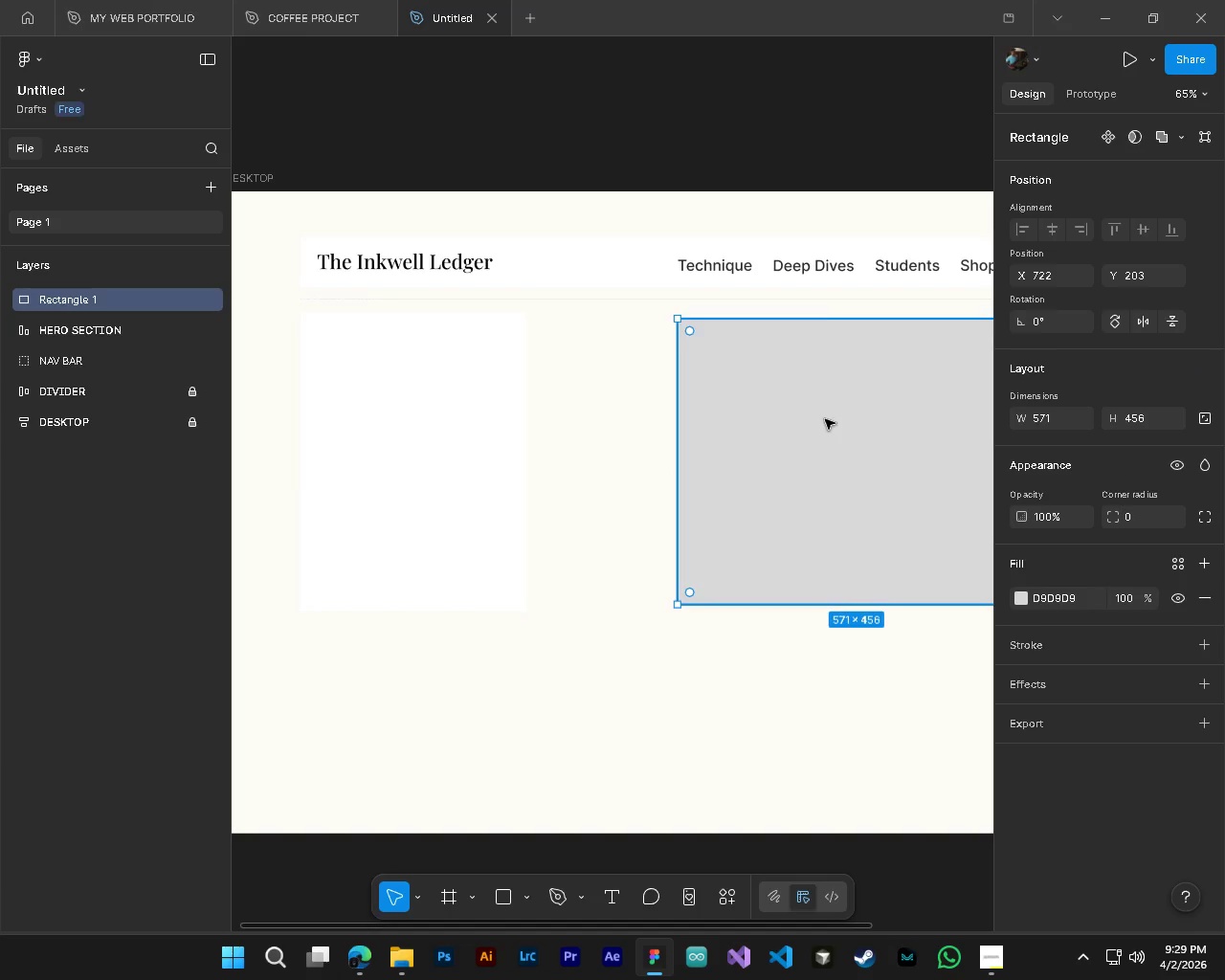 
key(Control+Z)
 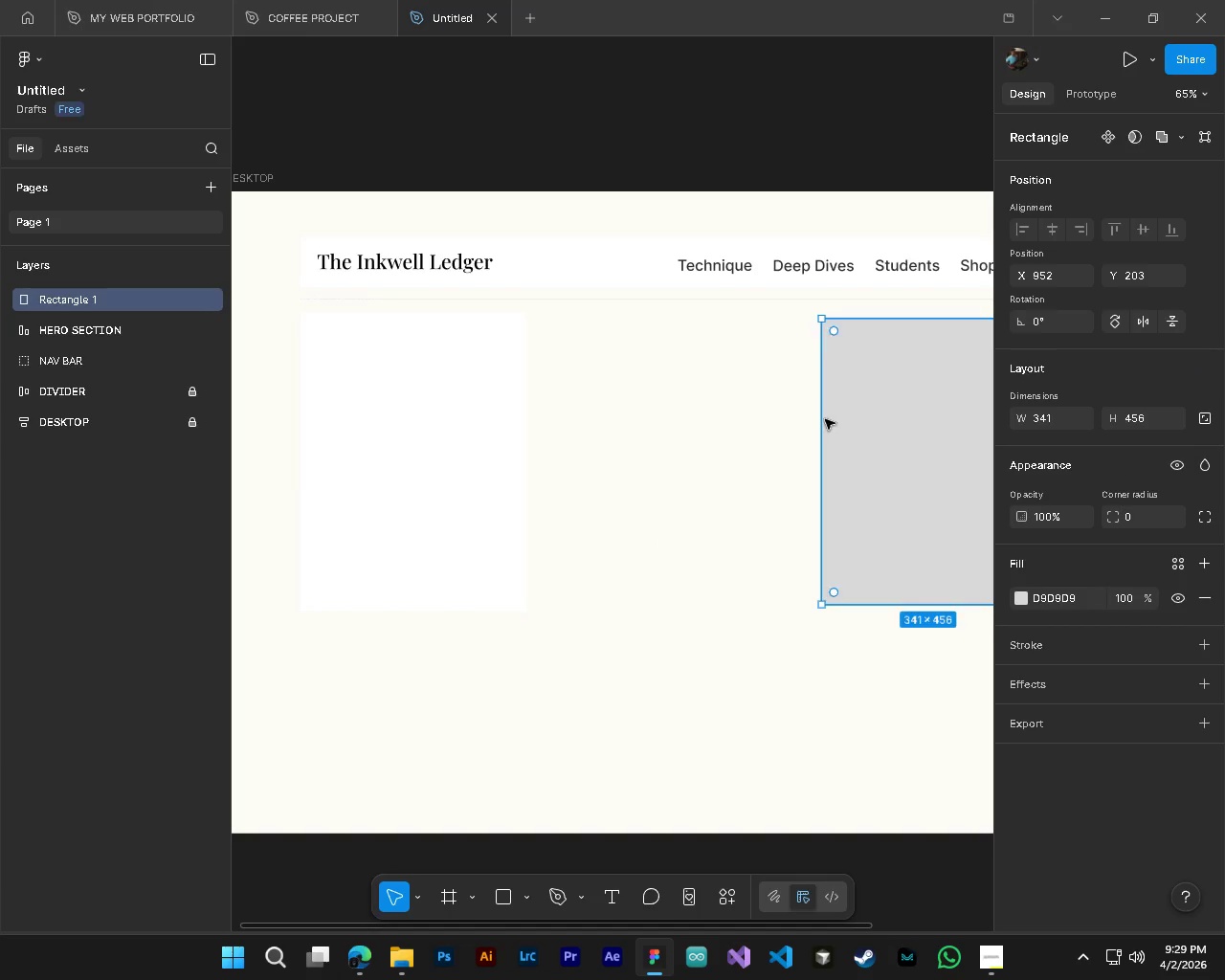 
key(Control+Z)
 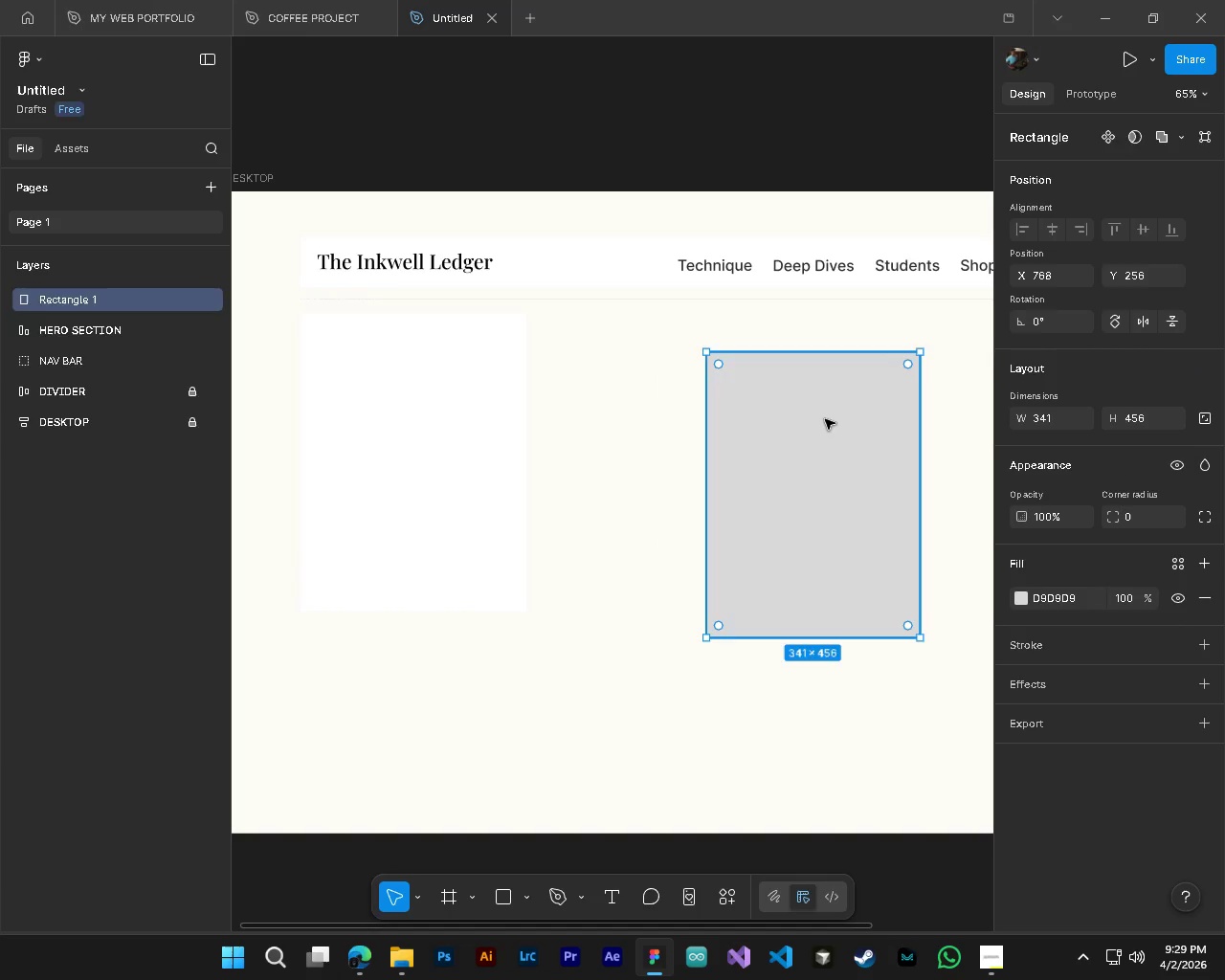 
key(Control+Z)
 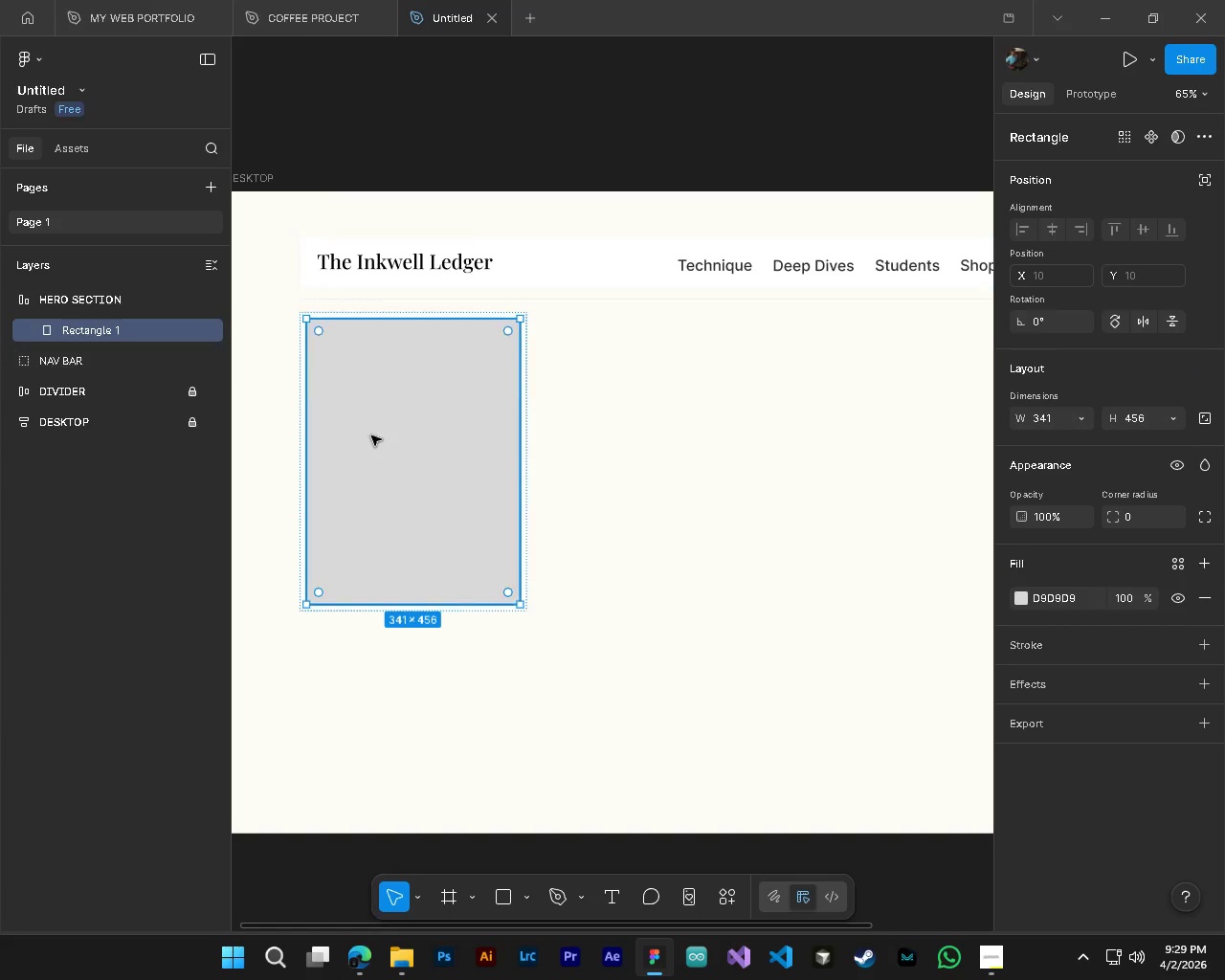 
left_click([405, 446])
 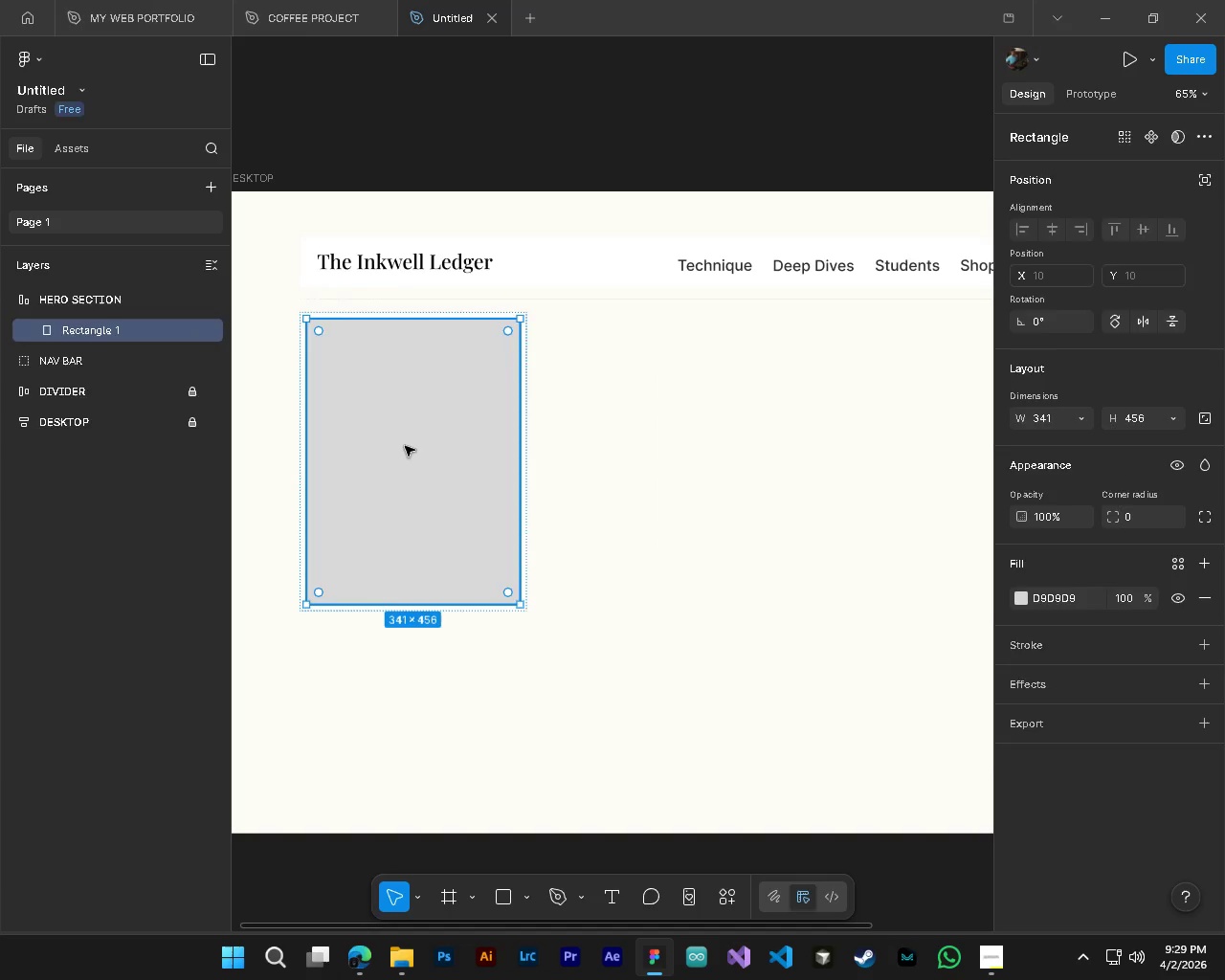 
key(Delete)
 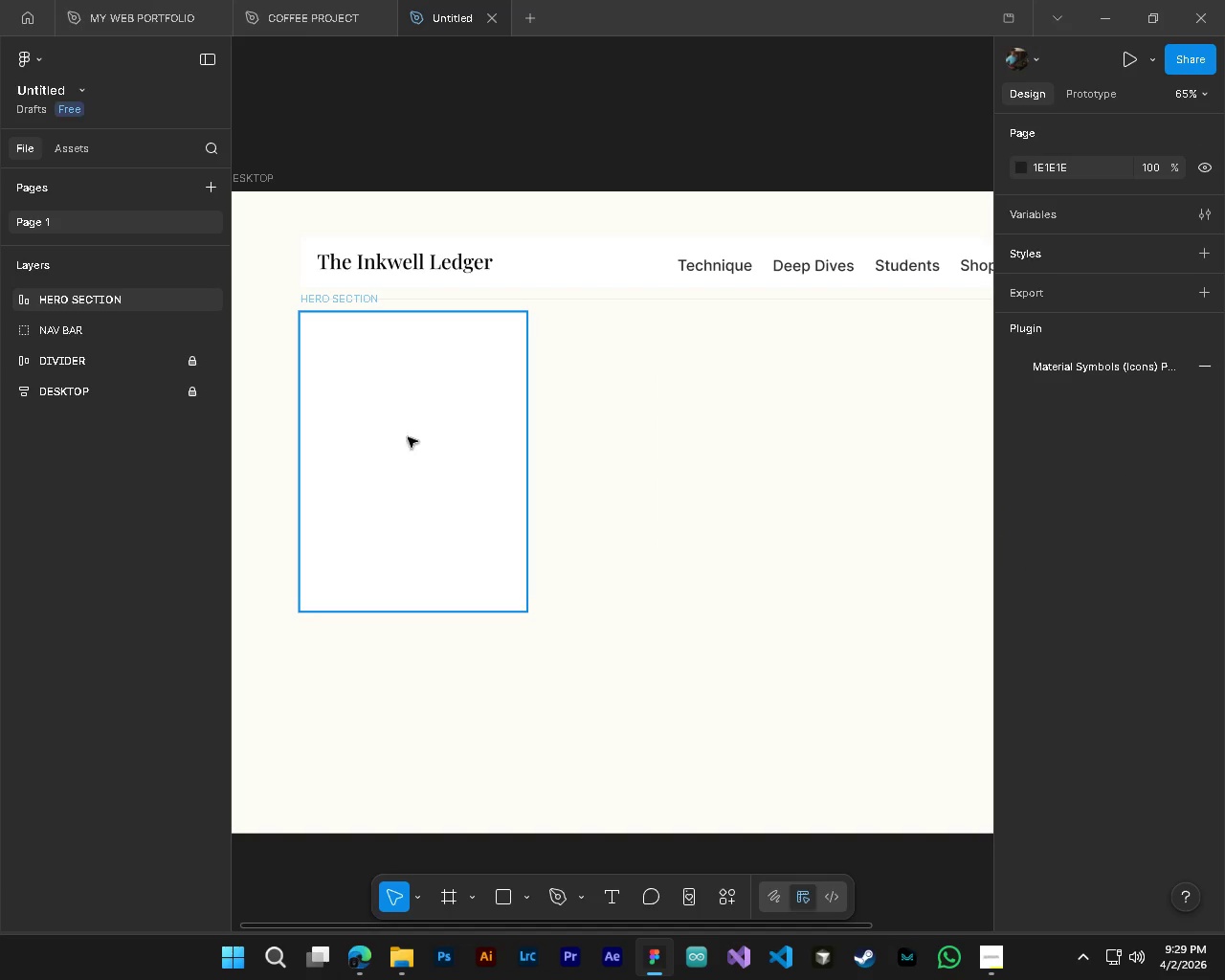 
left_click([507, 452])
 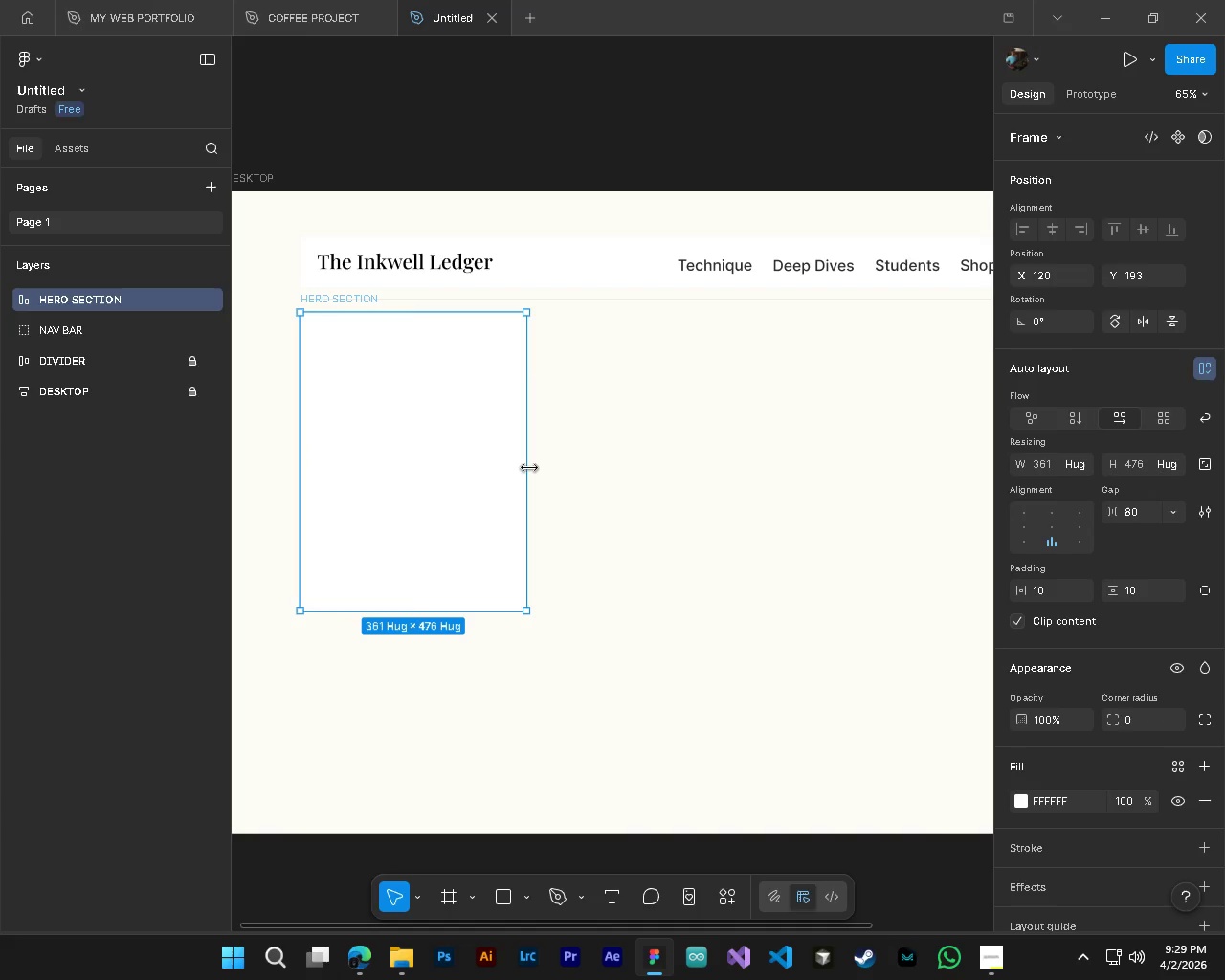 
left_click_drag(start_coordinate=[527, 468], to_coordinate=[874, 476])
 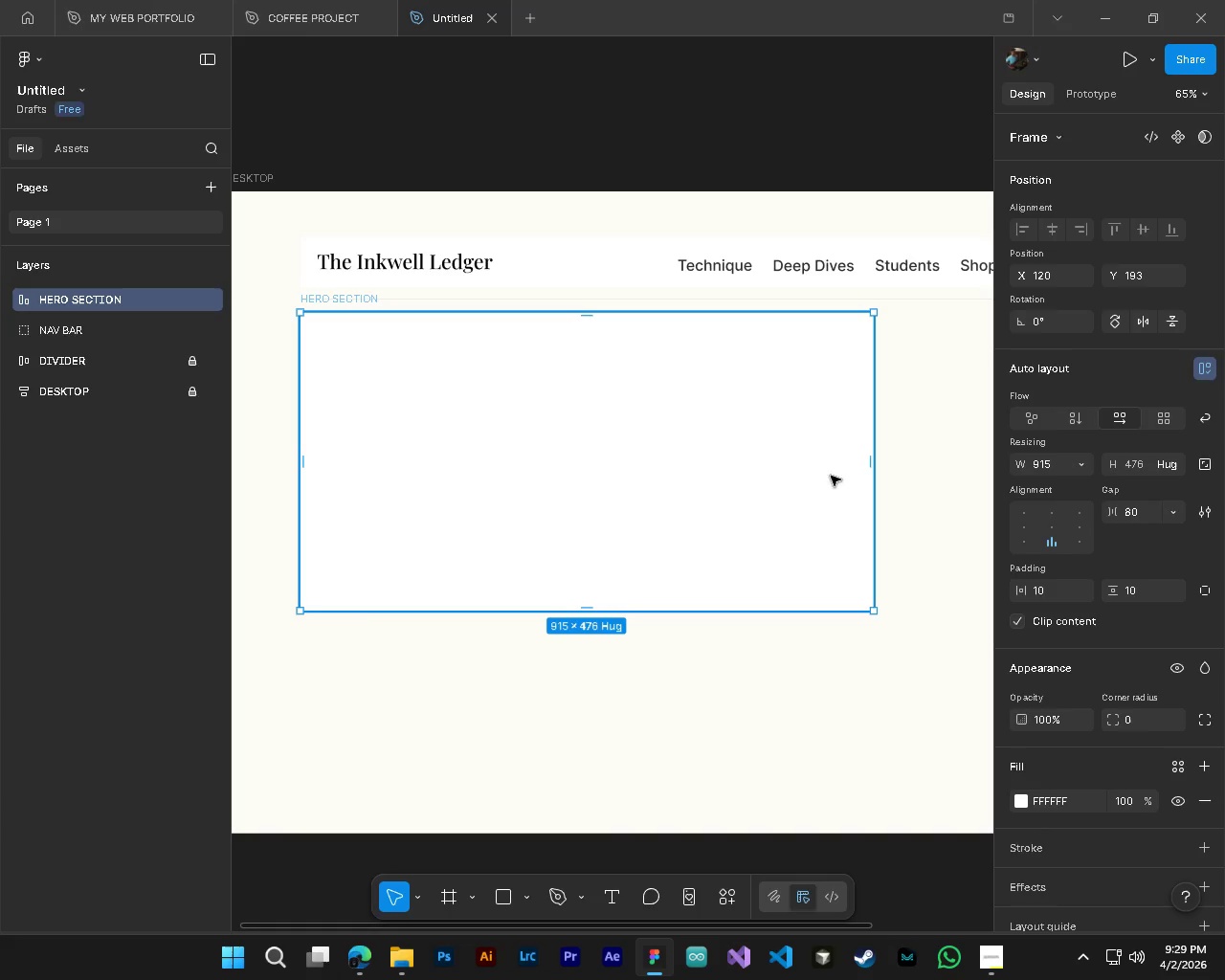 
hold_key(key=ShiftLeft, duration=0.8)
 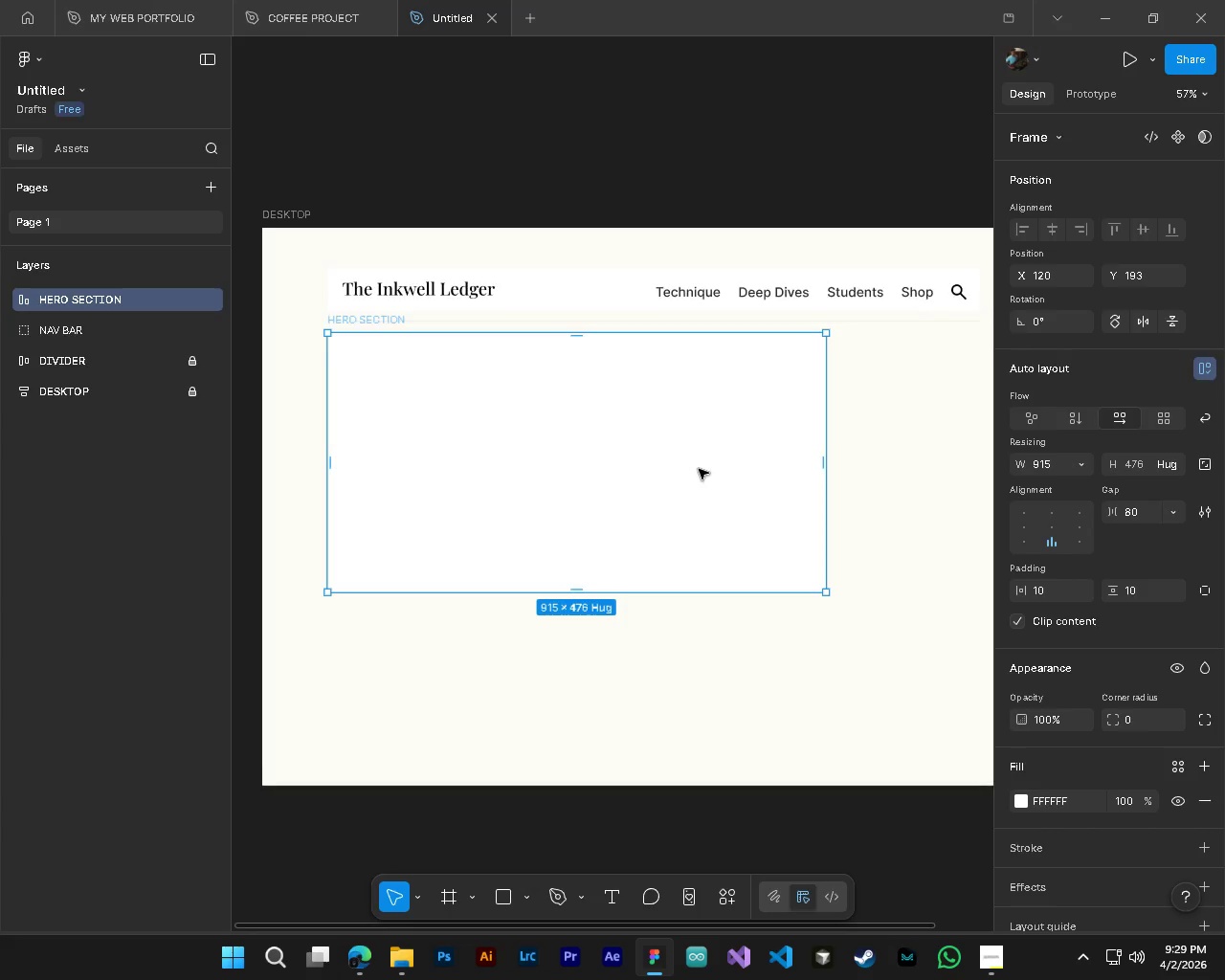 
hold_key(key=ControlLeft, duration=0.39)
 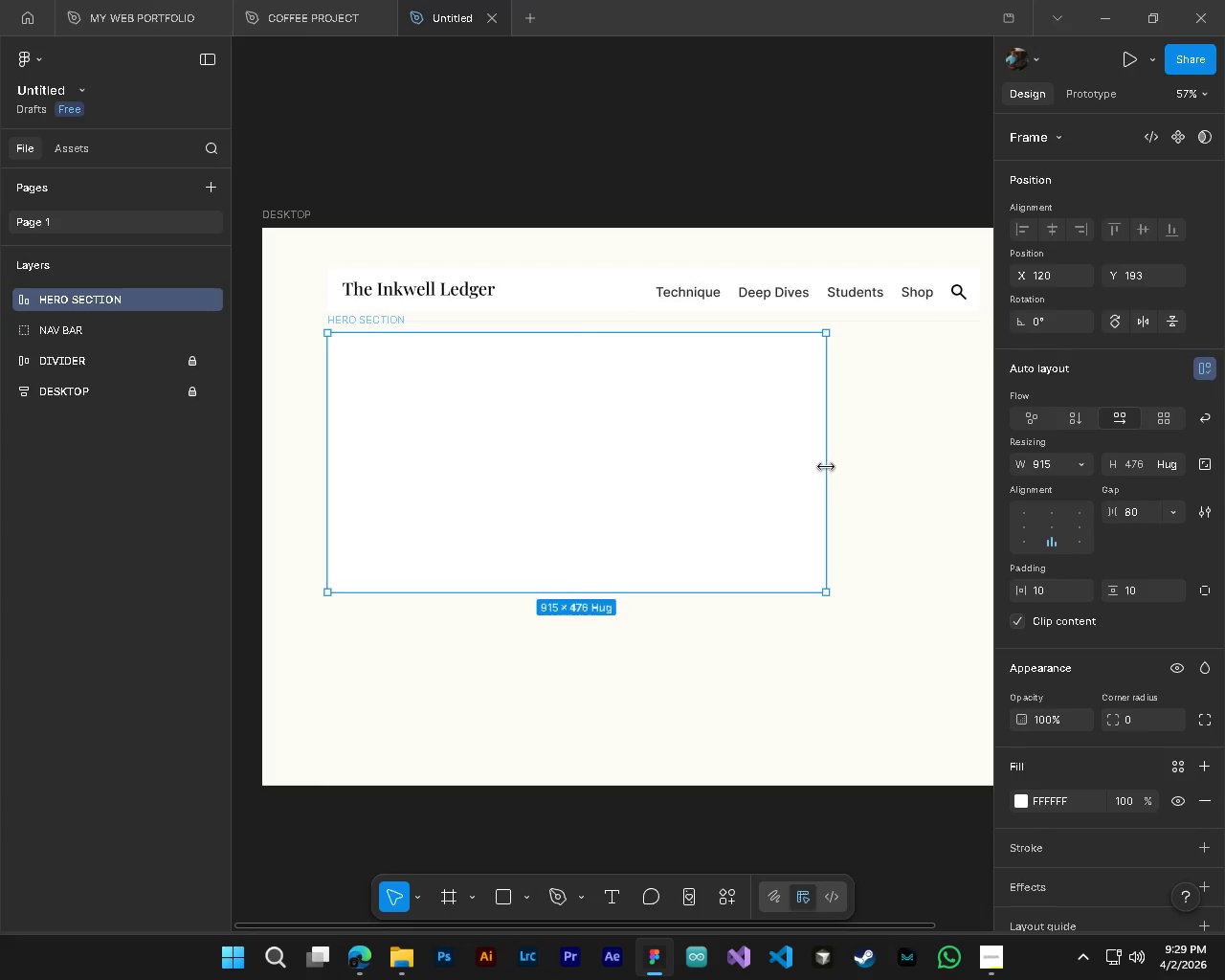 
hold_key(key=AltLeft, duration=0.38)
 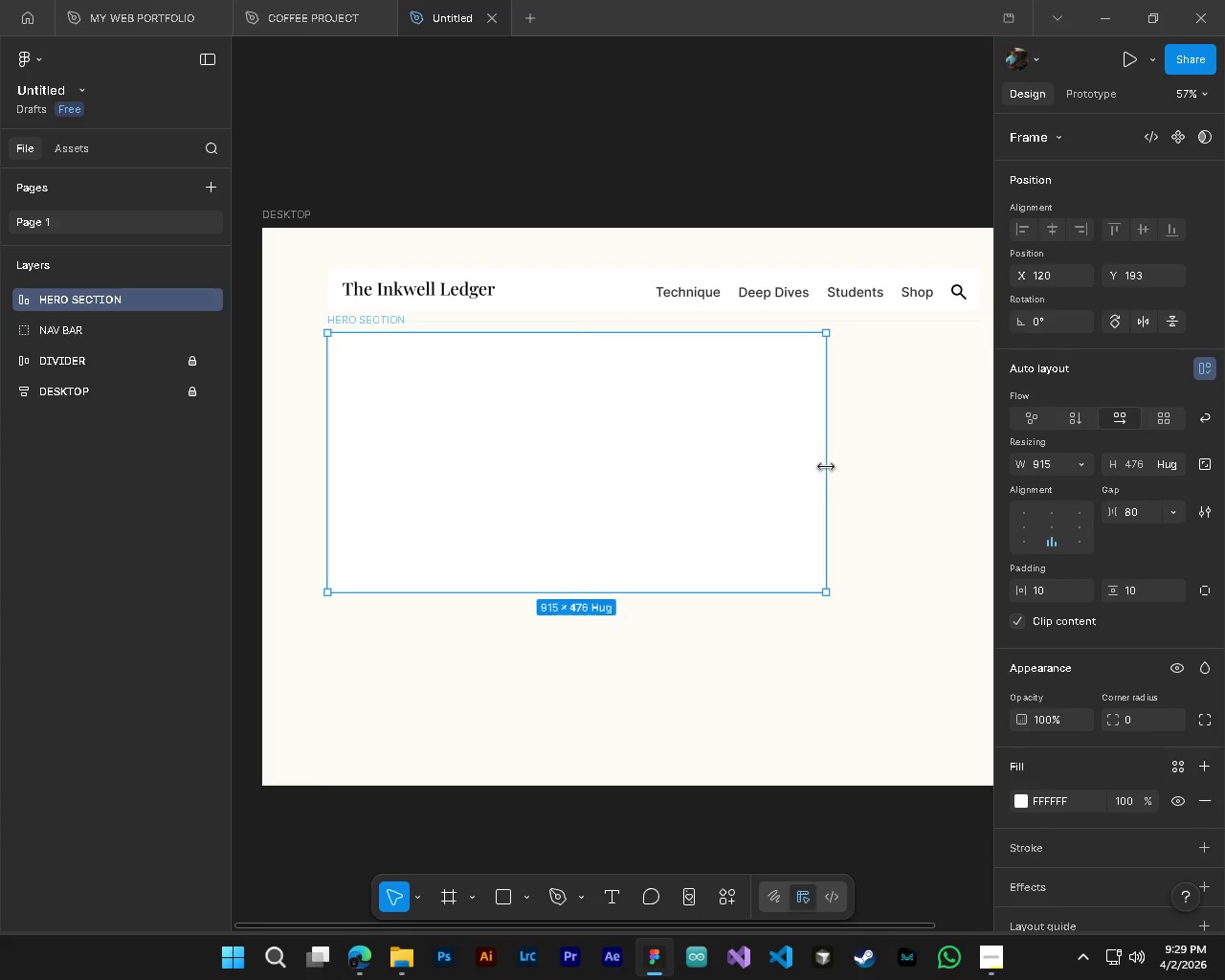 
scroll: coordinate [692, 467], scroll_direction: down, amount: 4.0
 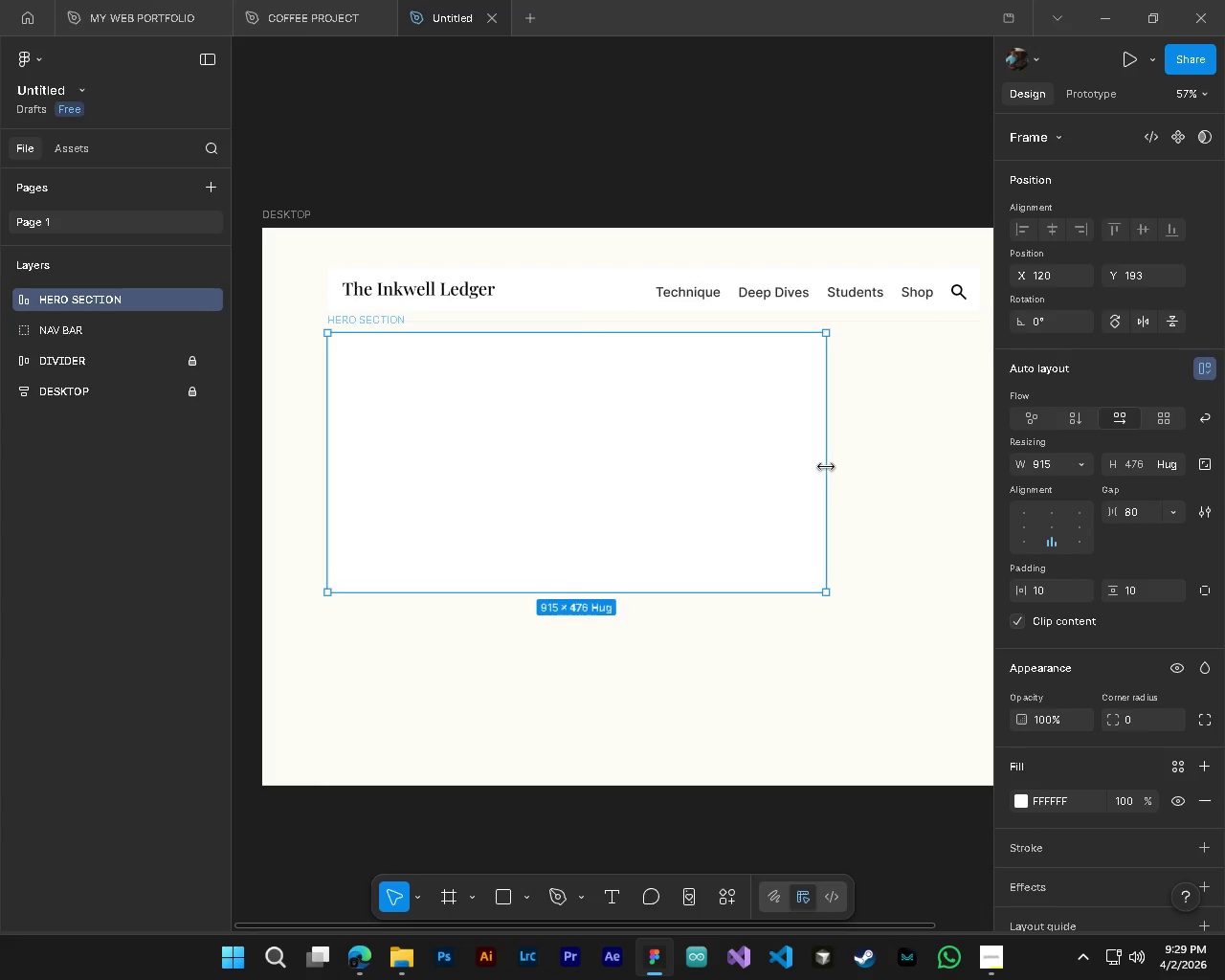 
key(Control+Z)
 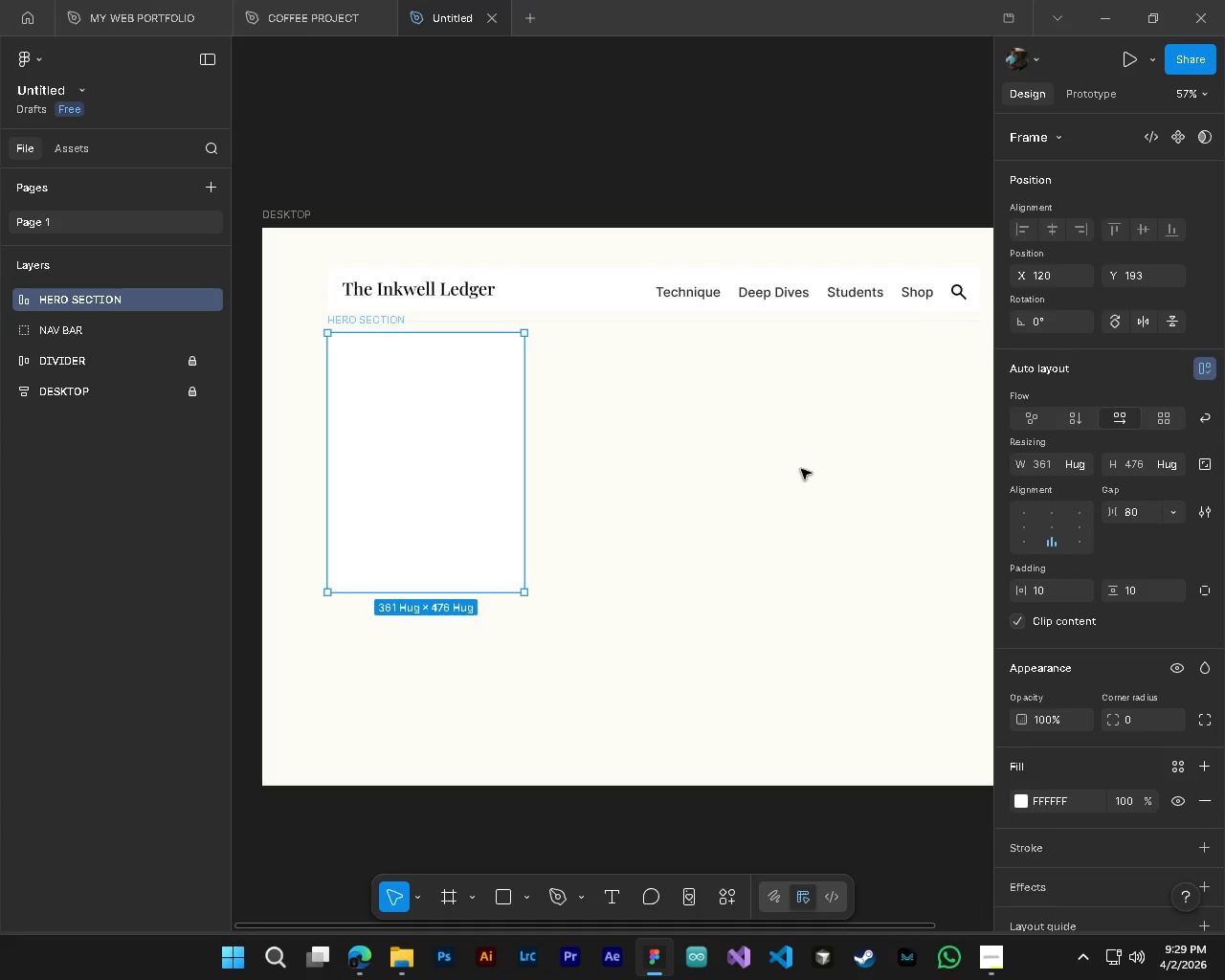 
key(Control+Z)
 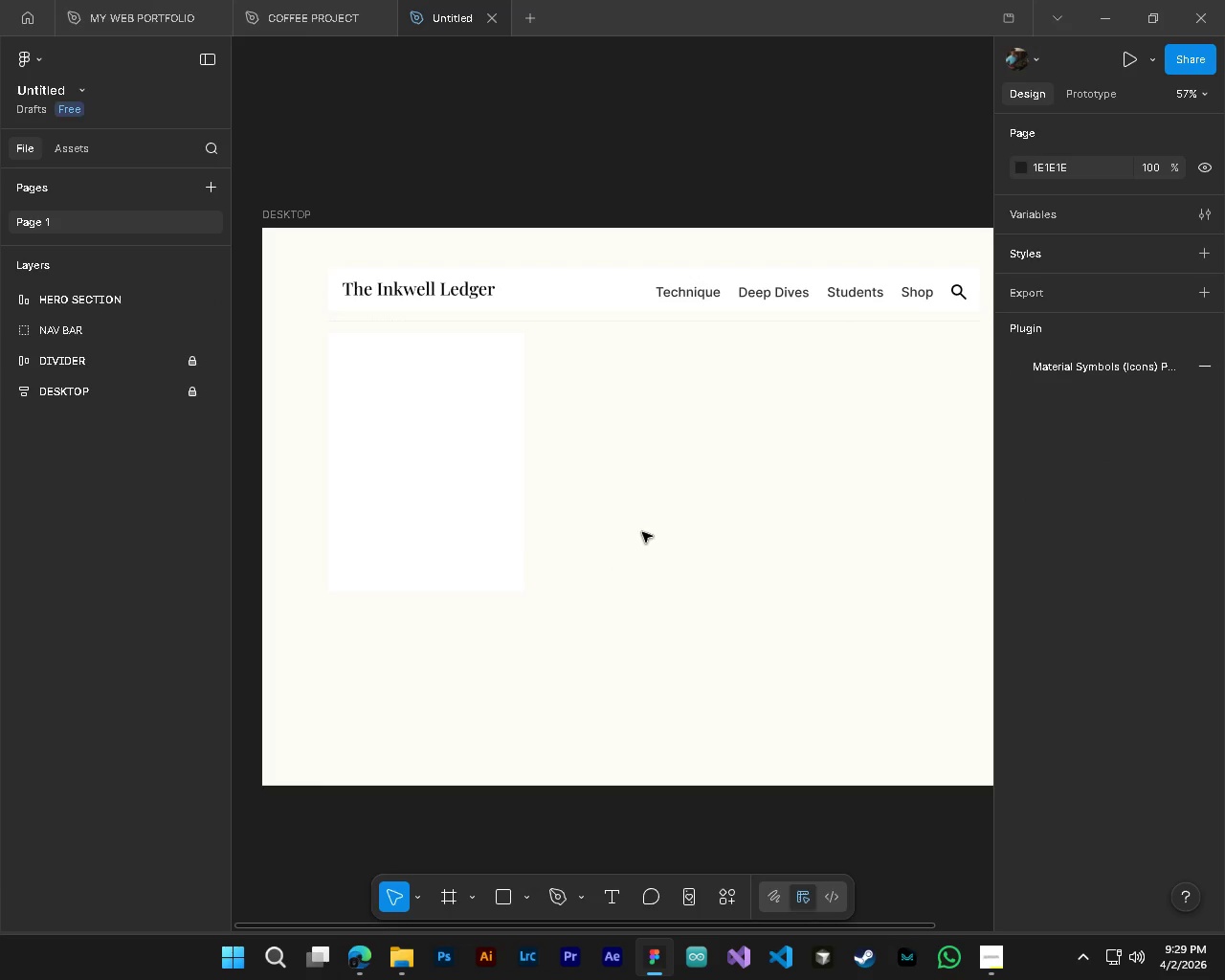 
key(Alt+Control+AltLeft)
 